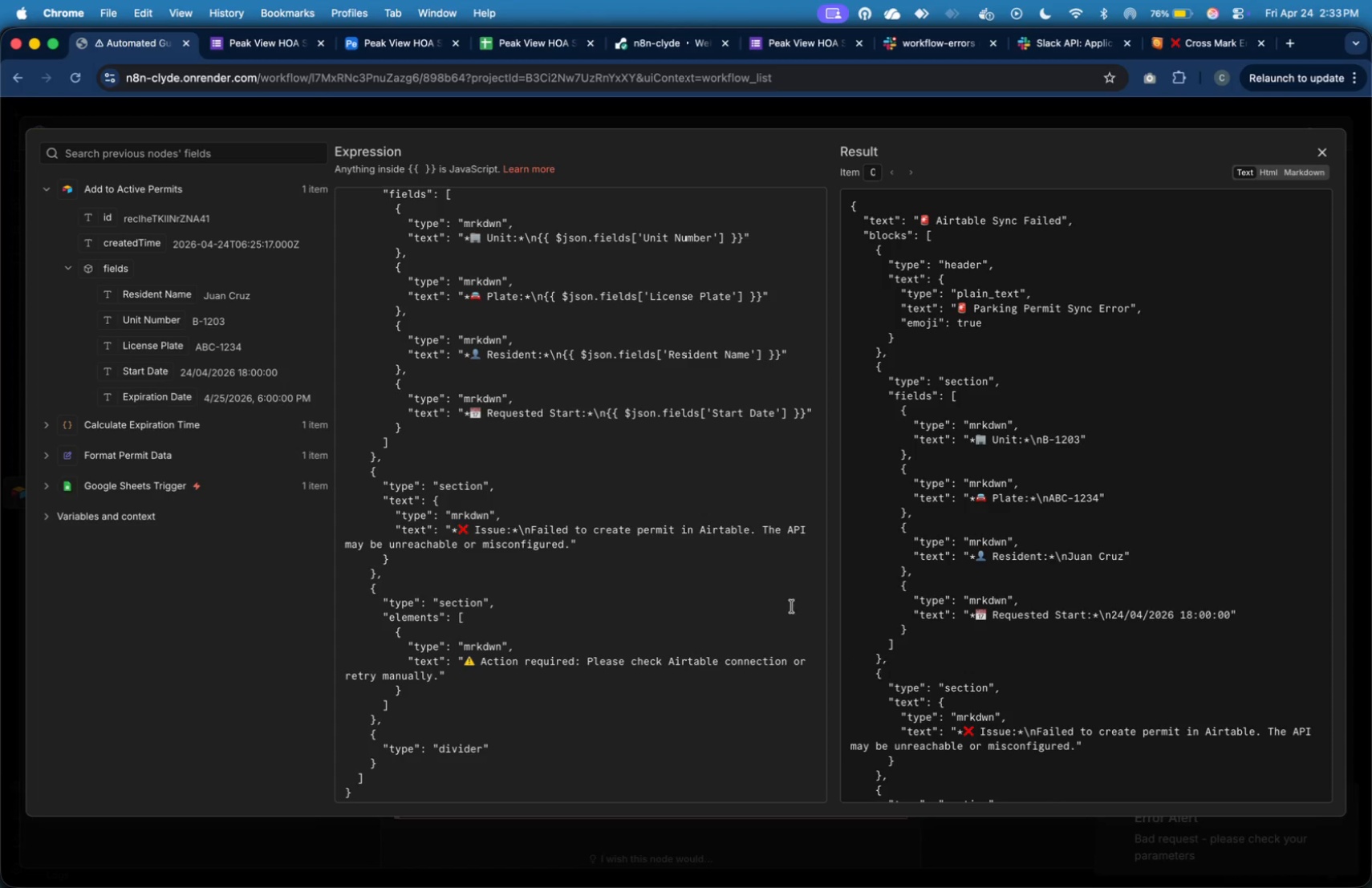 
scroll: coordinate [600, 338], scroll_direction: up, amount: 34.0
 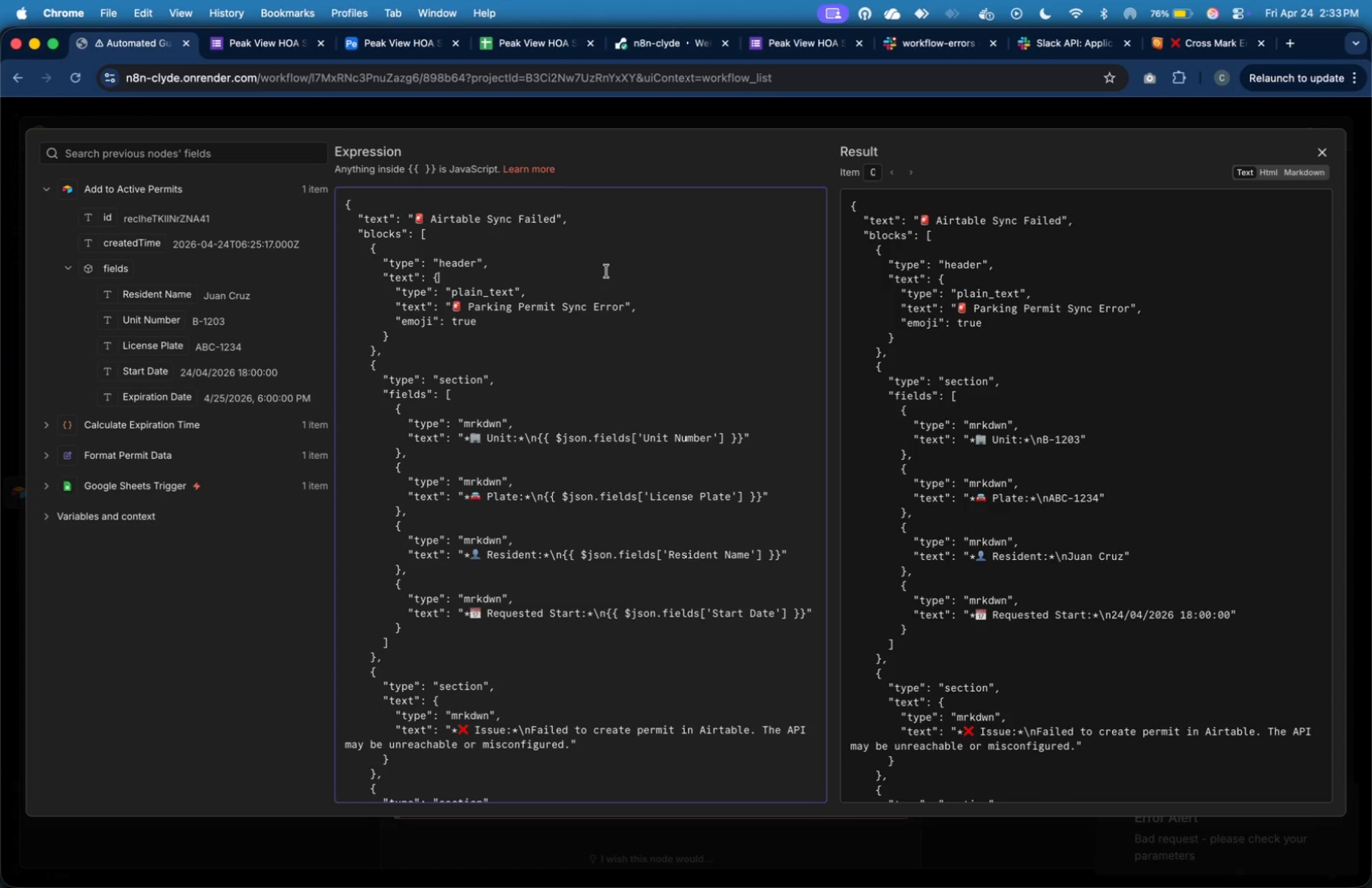 
left_click([607, 269])
 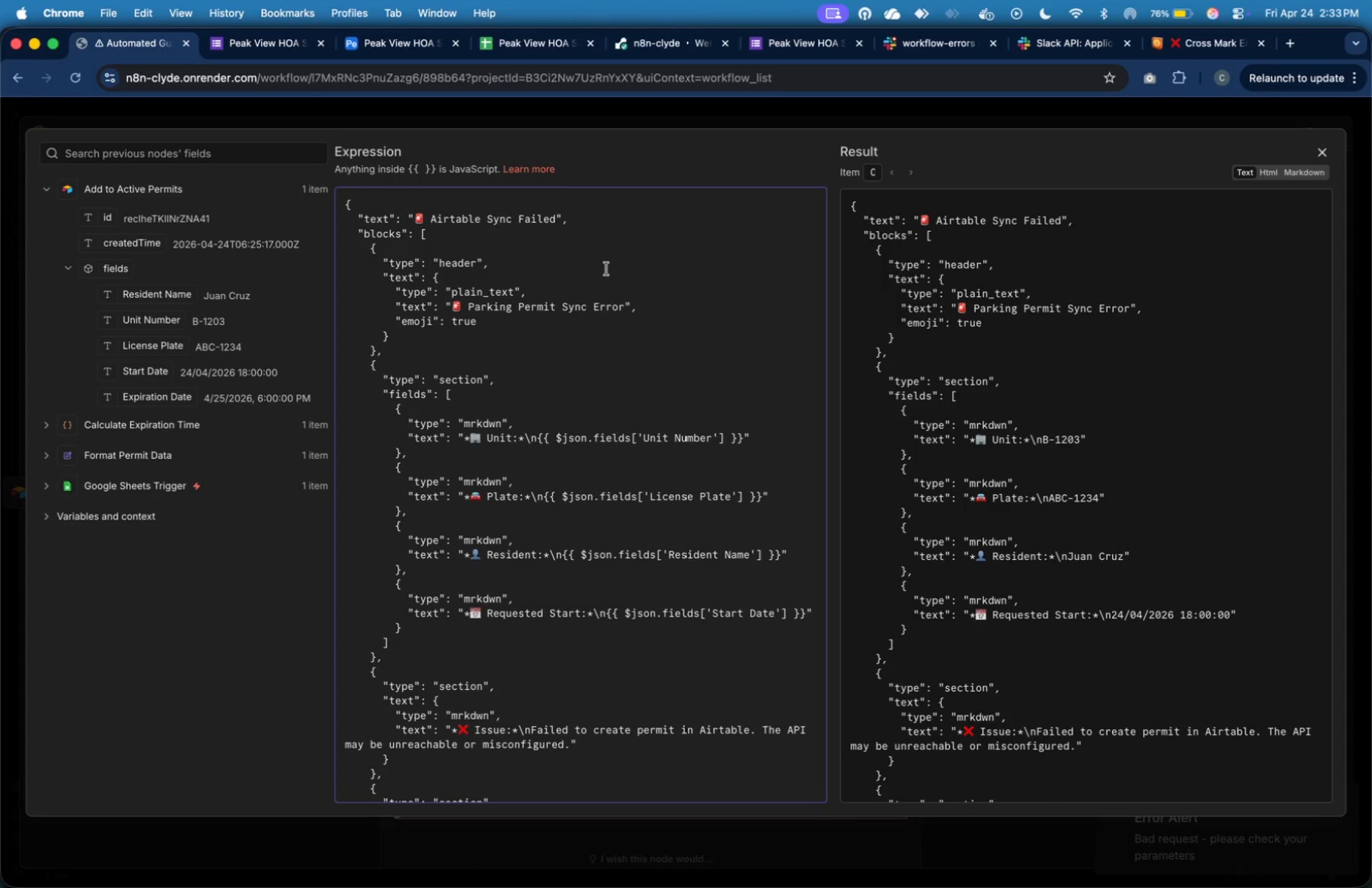 
left_click([603, 286])
 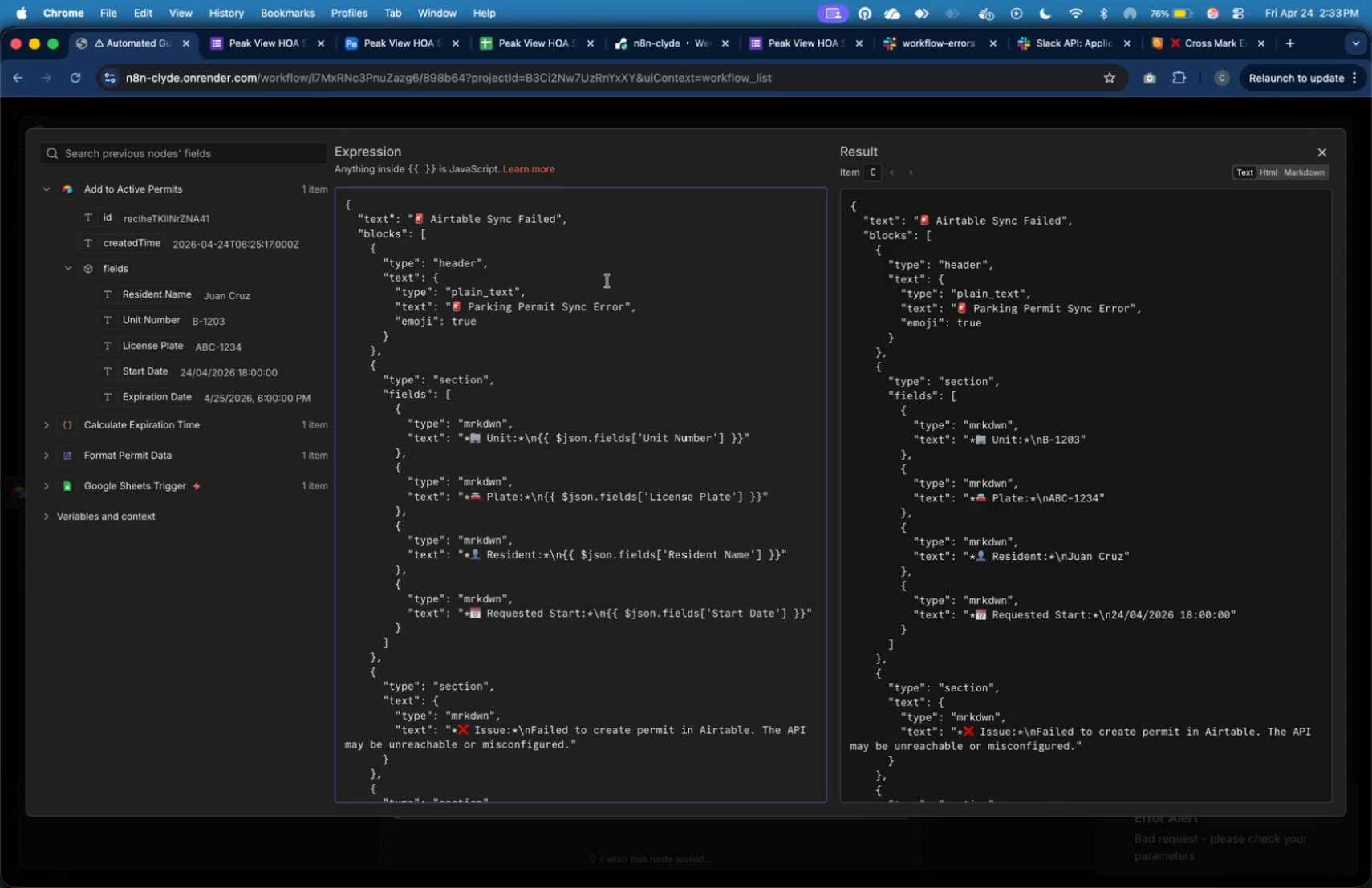 
left_click([607, 281])
 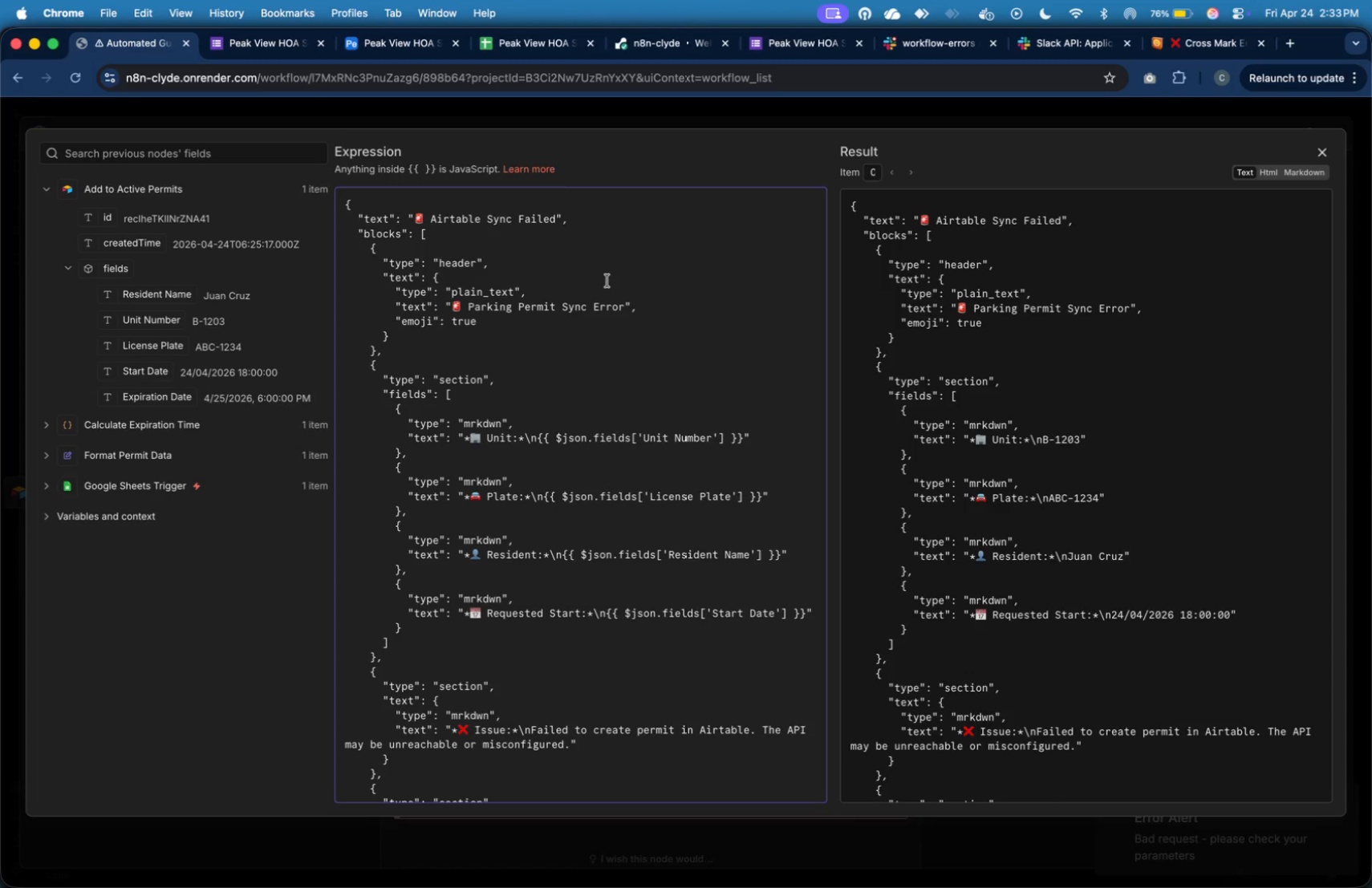 
left_click([602, 301])
 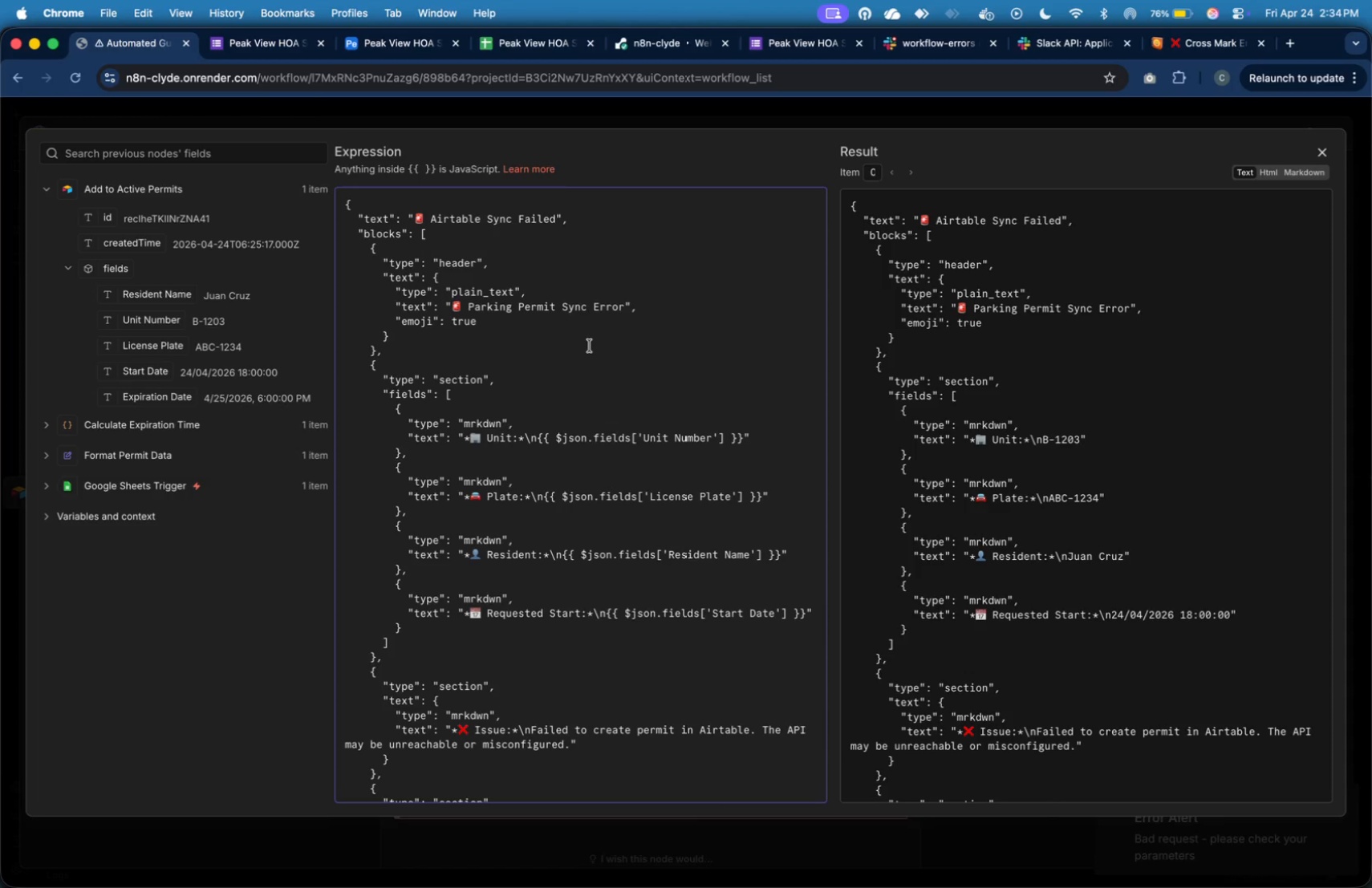 
wait(36.49)
 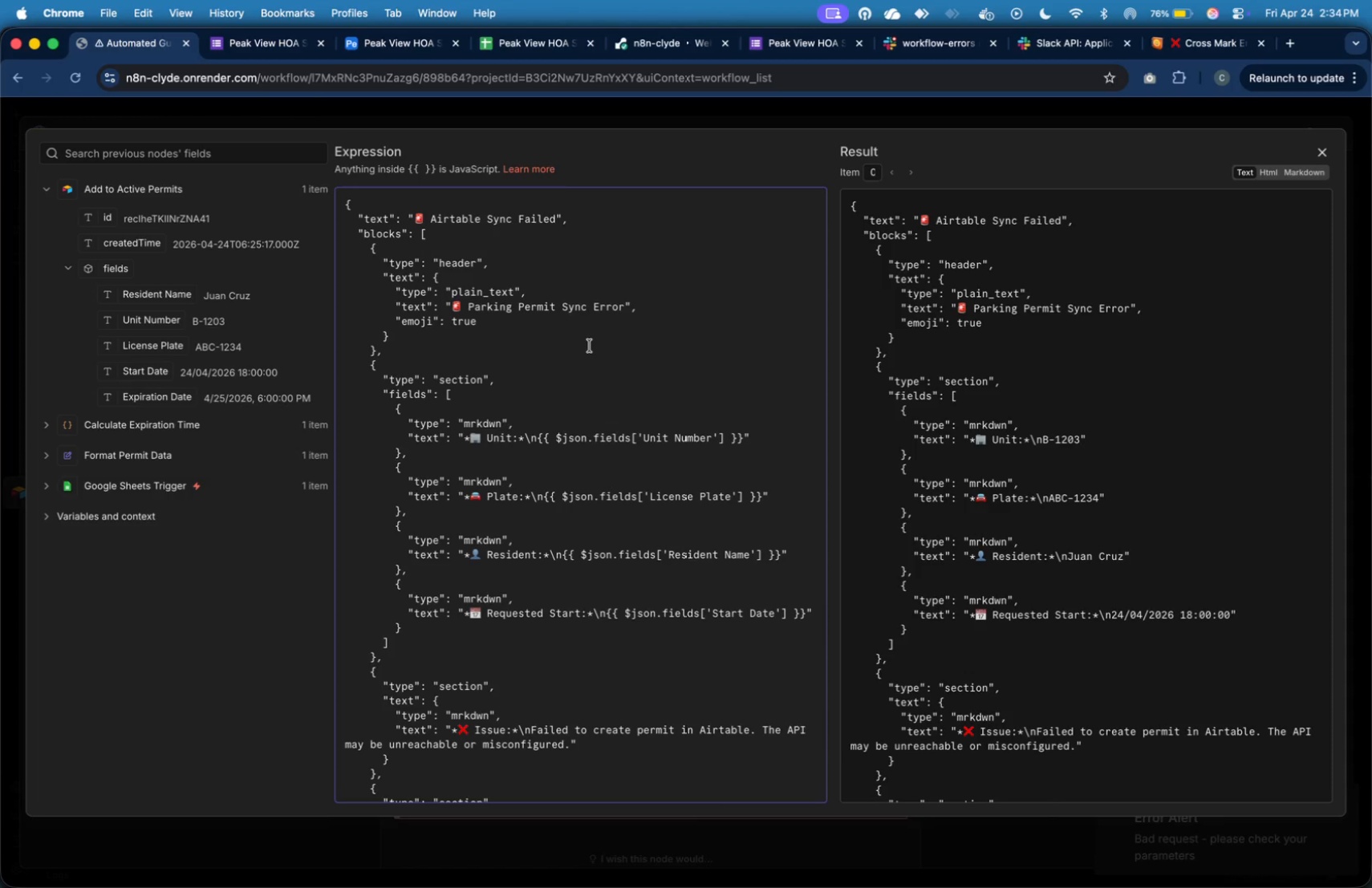 
scroll: coordinate [590, 345], scroll_direction: down, amount: 36.0
 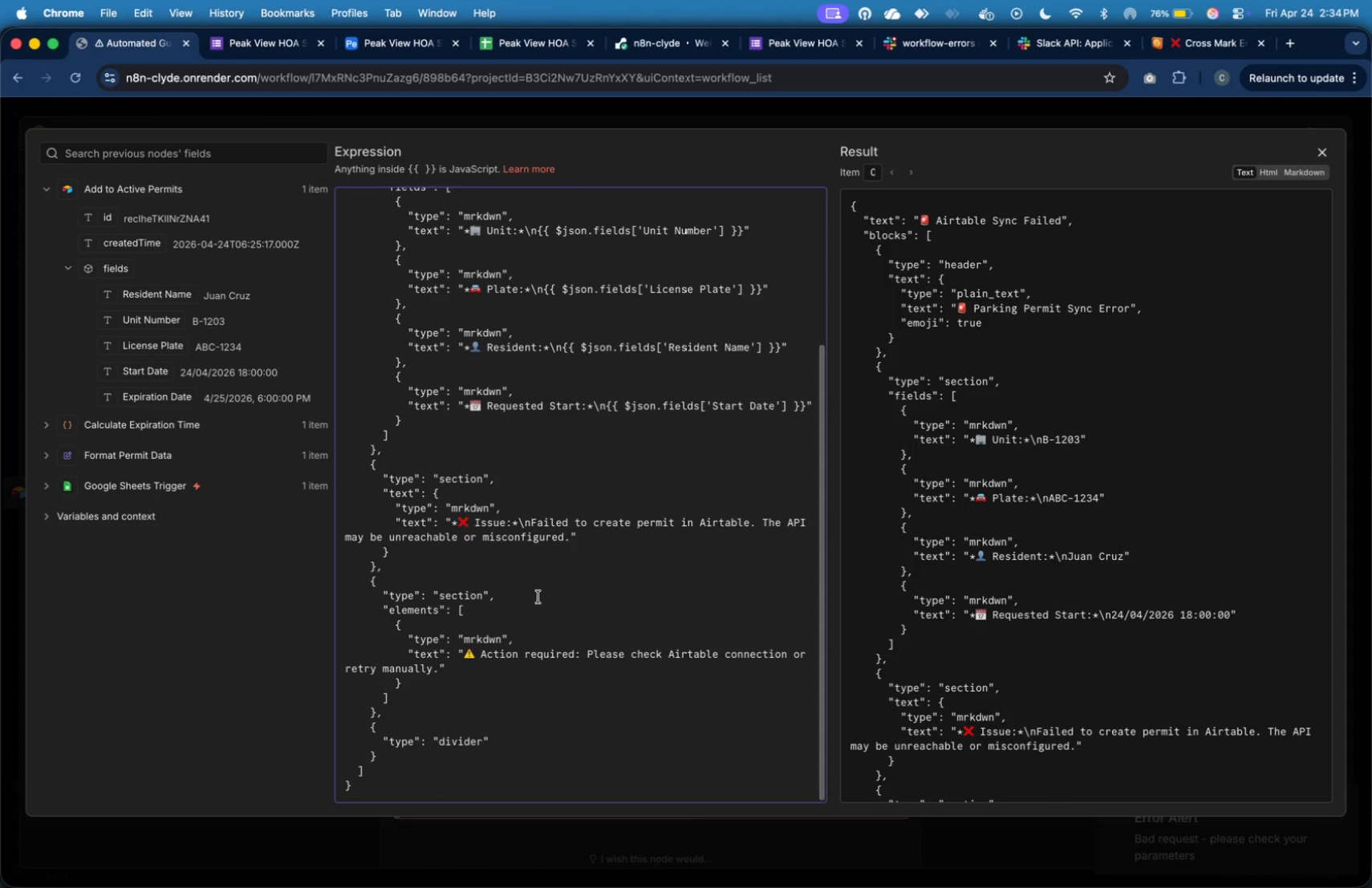 
left_click([534, 602])
 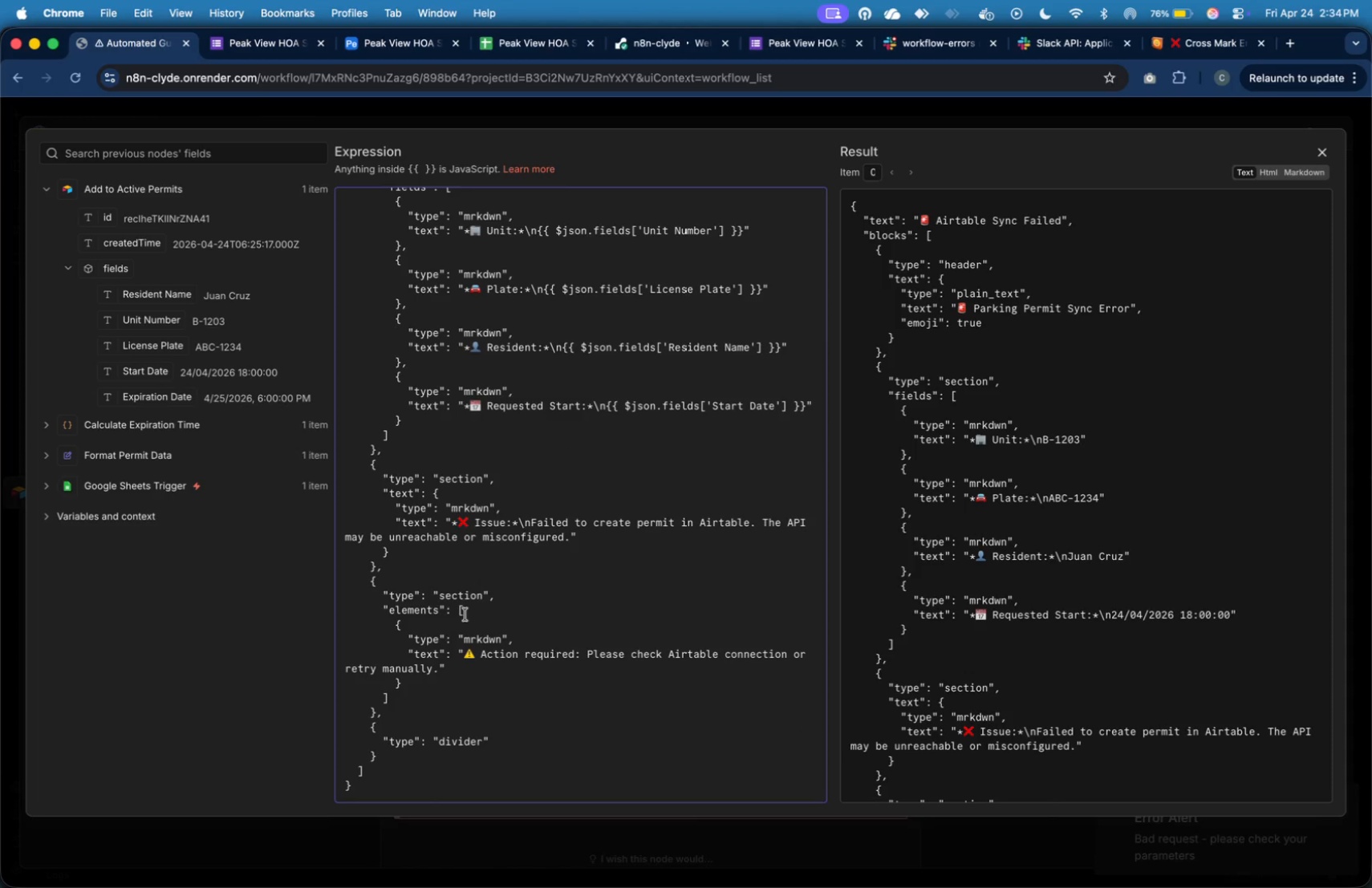 
double_click([466, 598])
 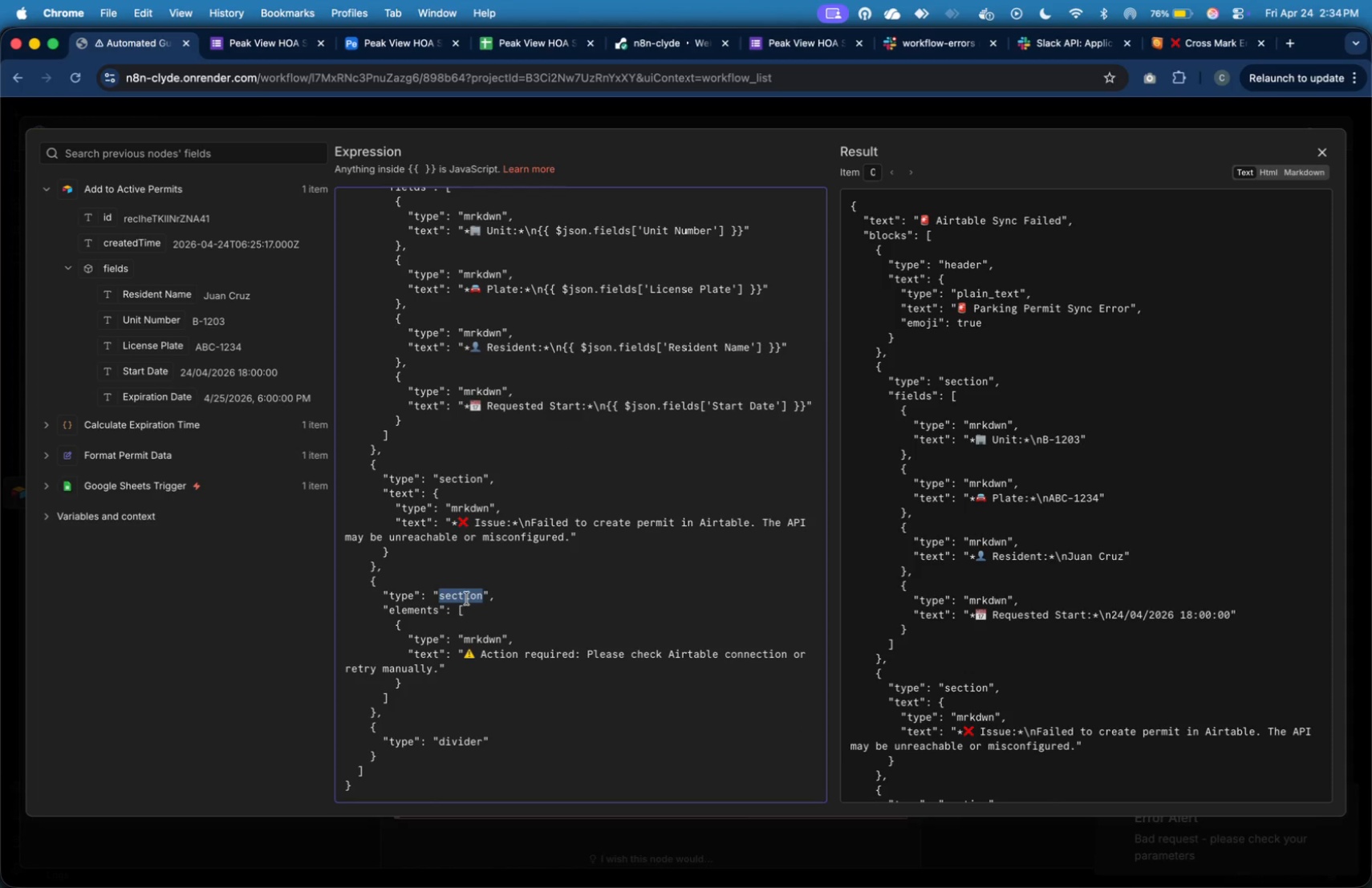 
type(conect)
key(Backspace)
key(Backspace)
key(Backspace)
type(text)
 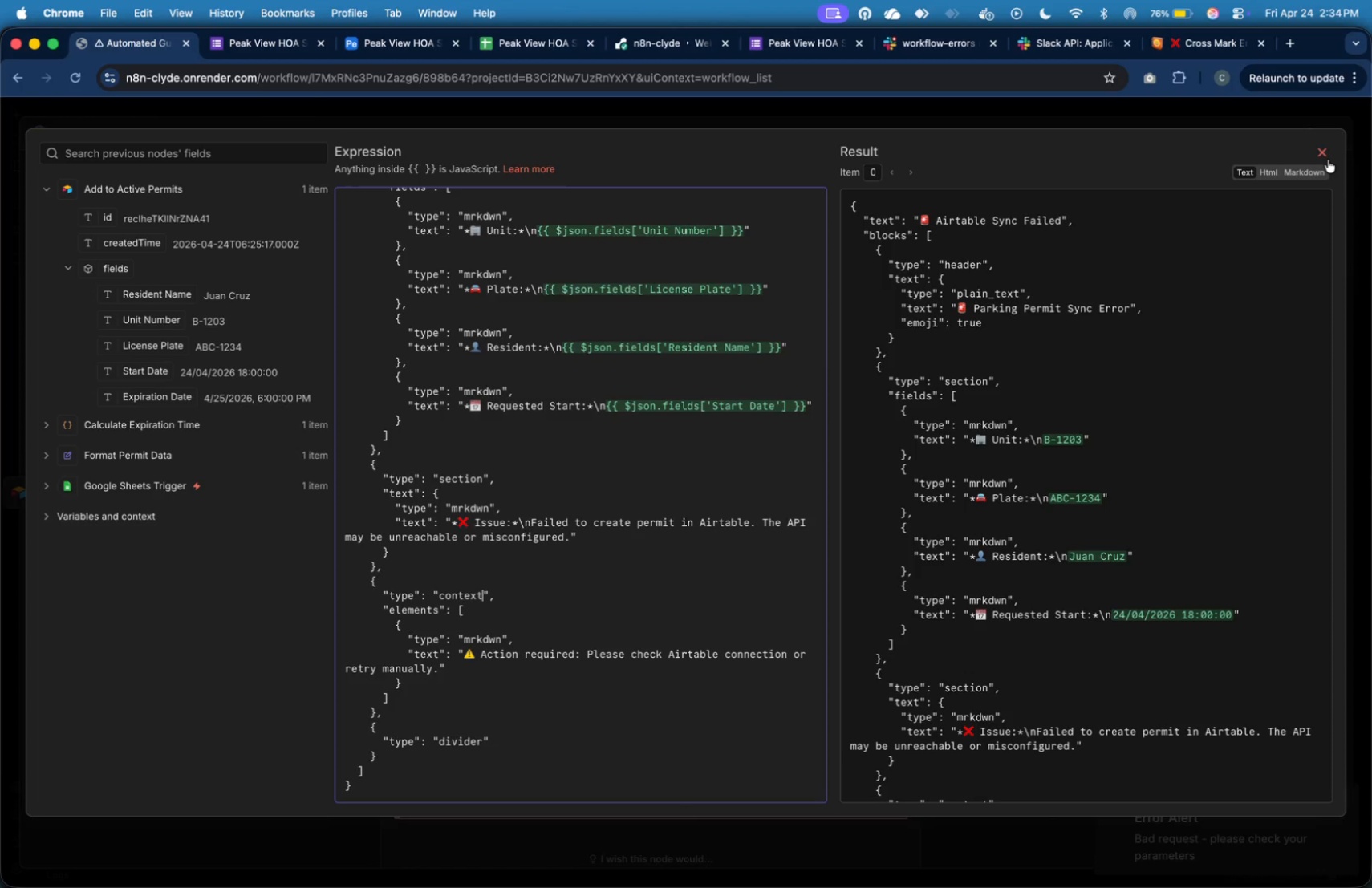 
wait(5.64)
 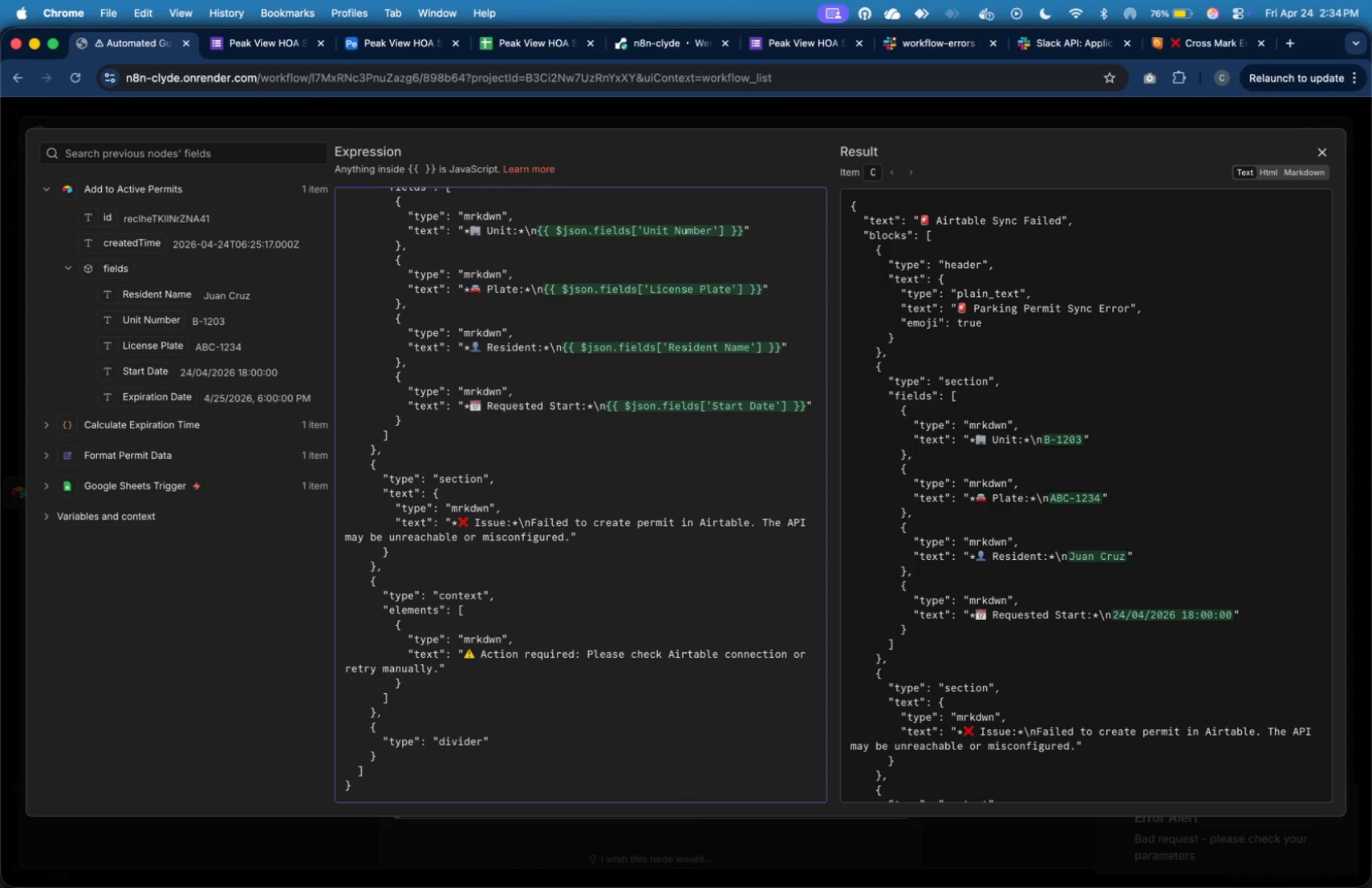 
left_click([879, 173])
 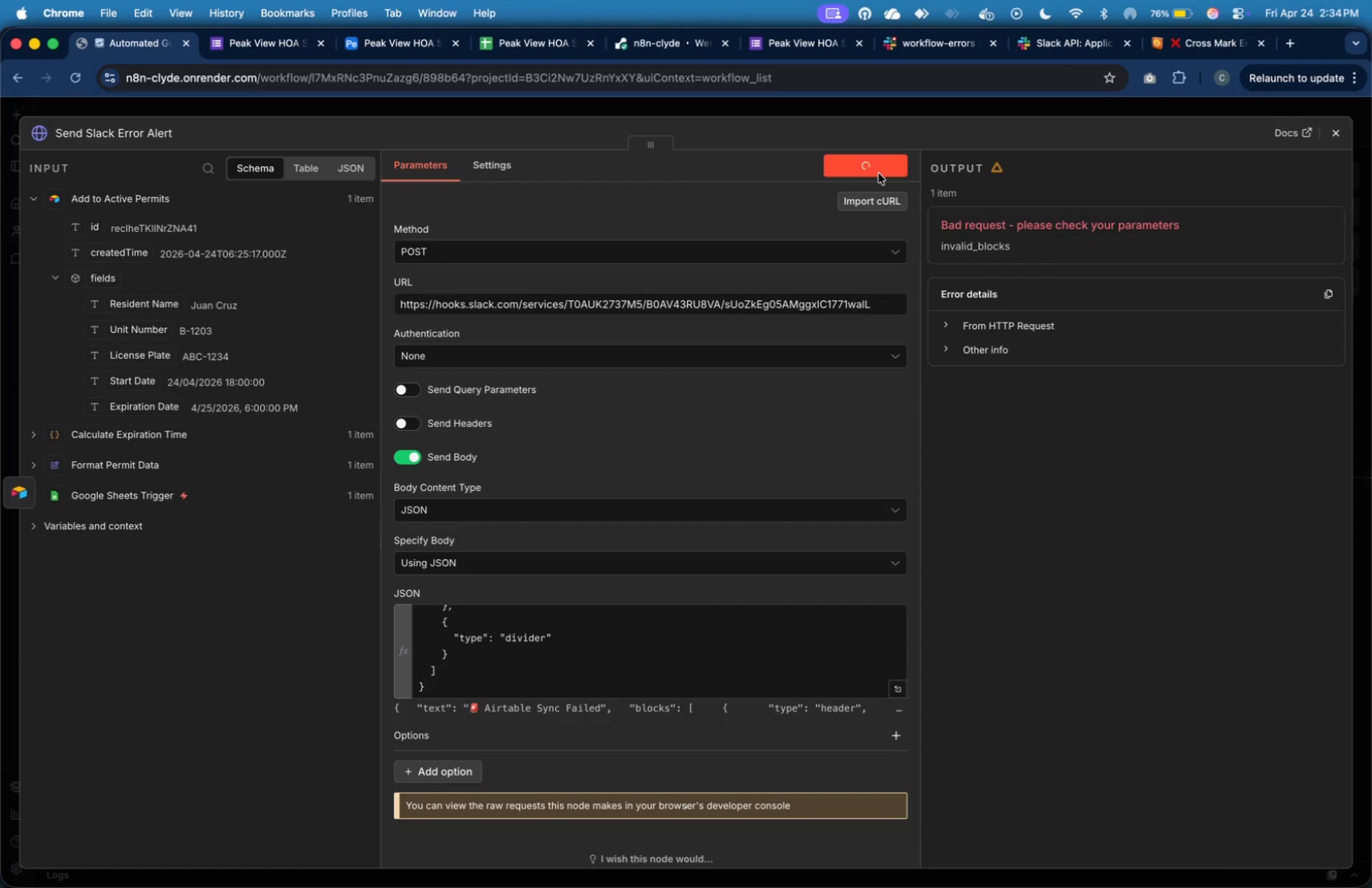 
wait(14.96)
 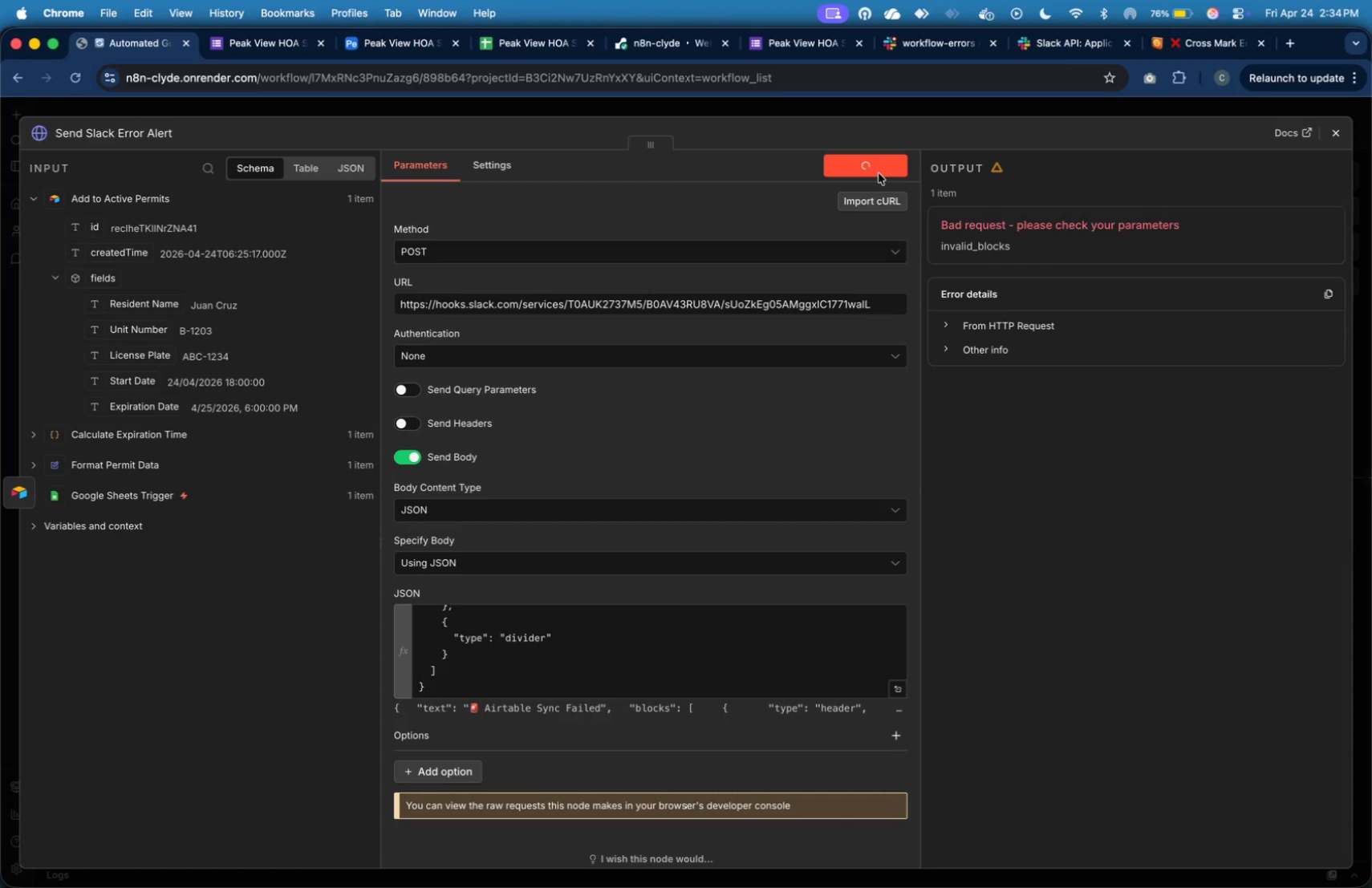 
left_click([941, 43])
 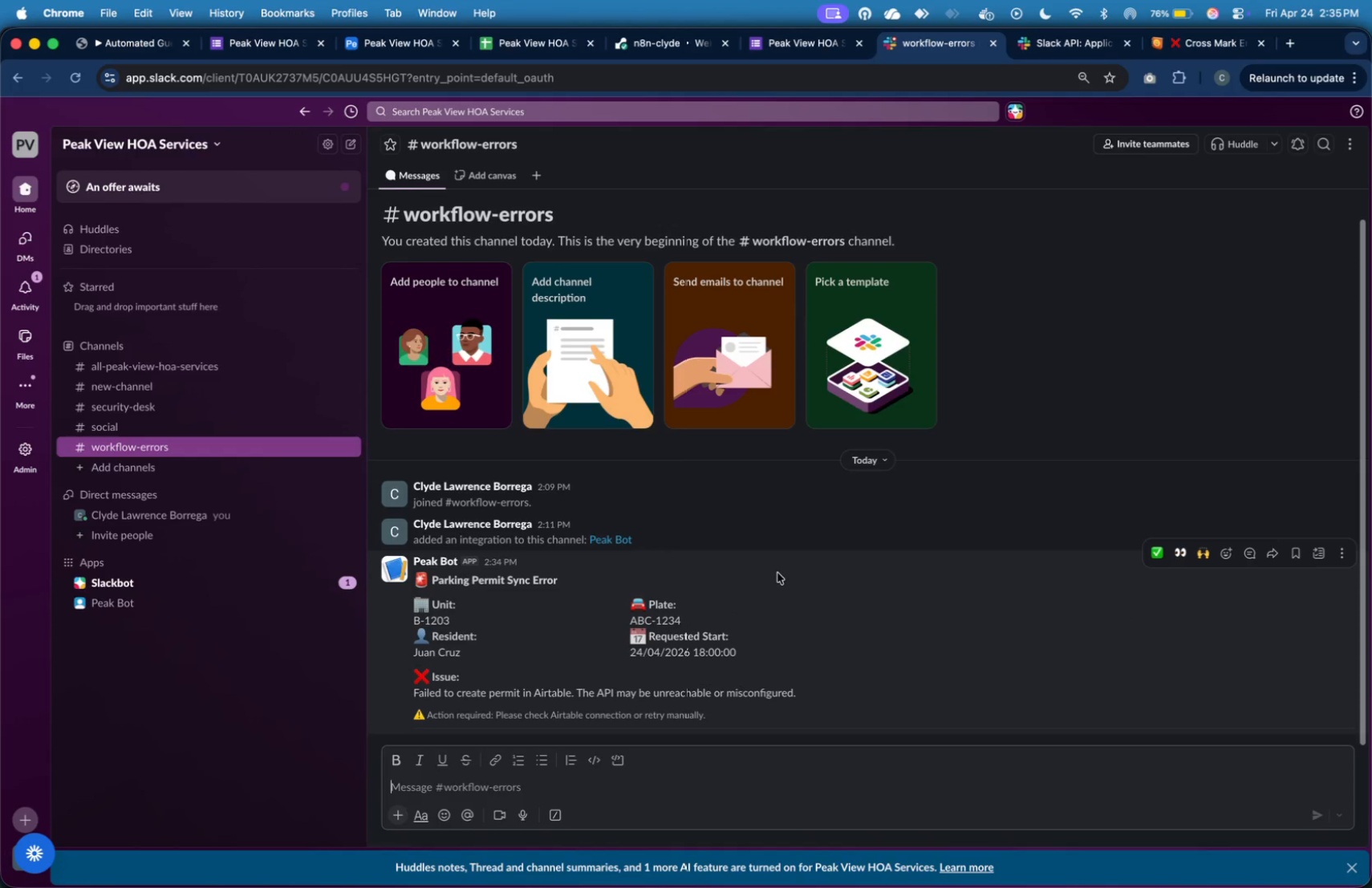 
wait(10.32)
 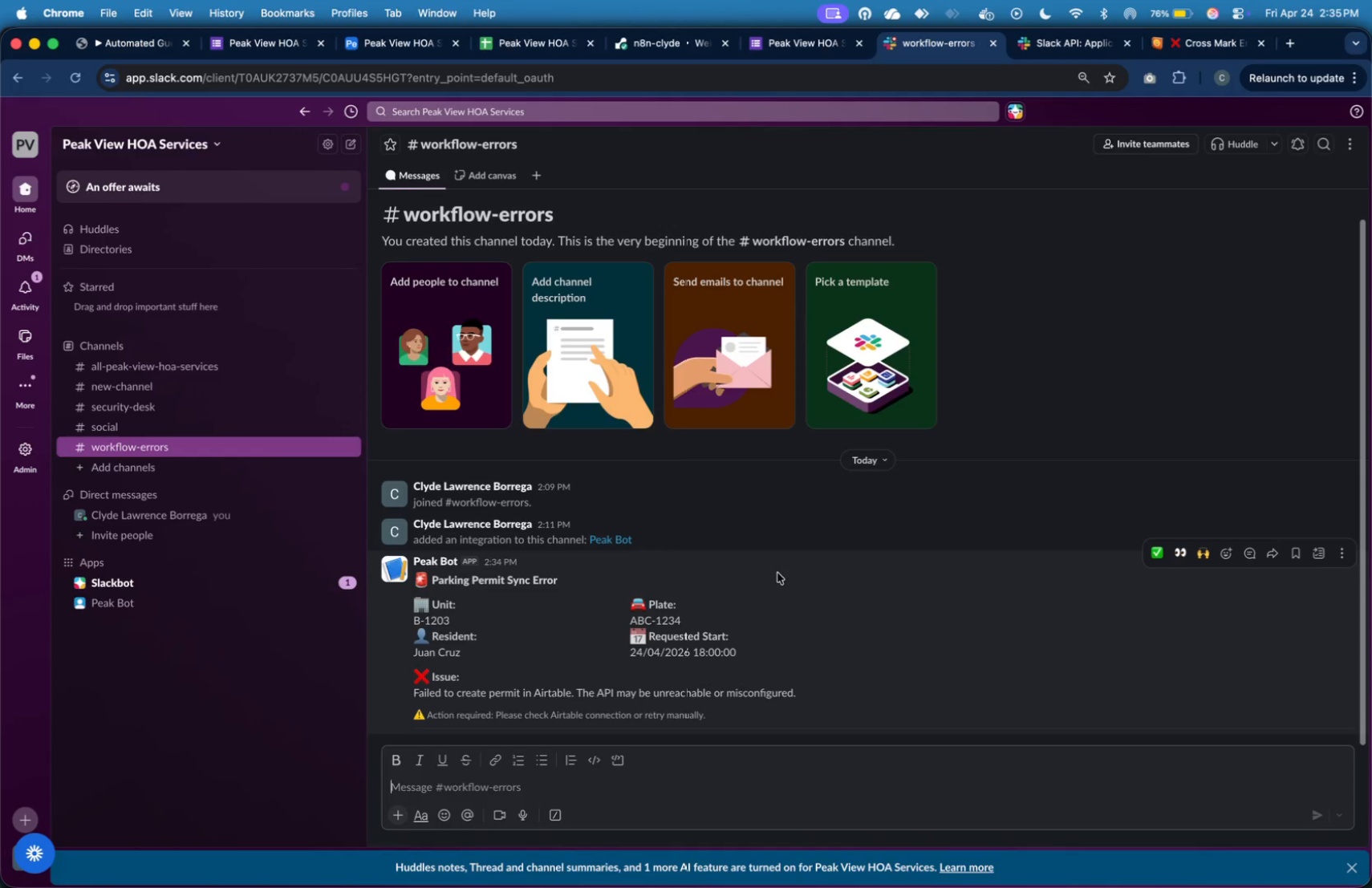 
left_click([1333, 140])
 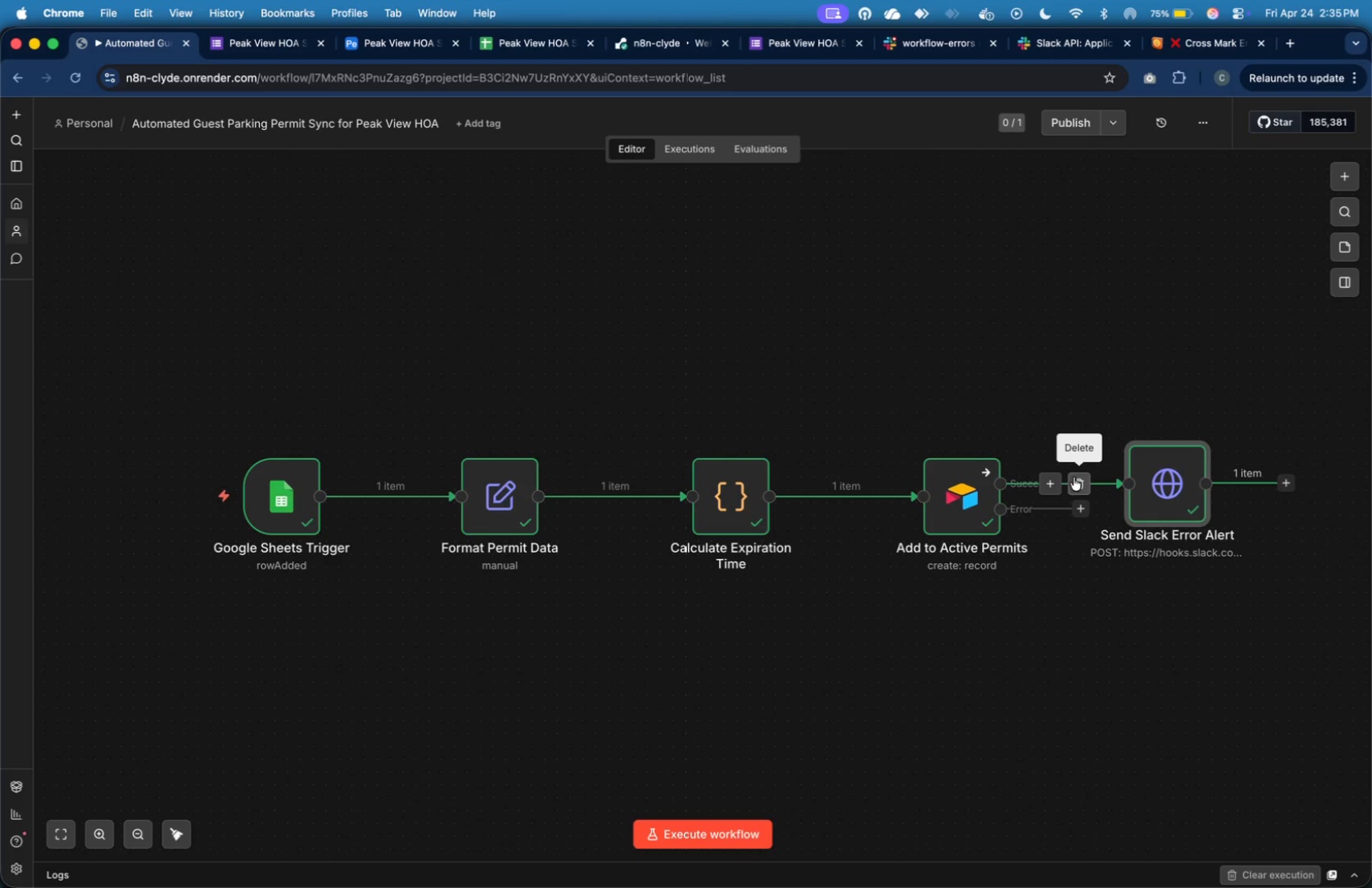 
left_click_drag(start_coordinate=[1150, 484], to_coordinate=[1208, 667])
 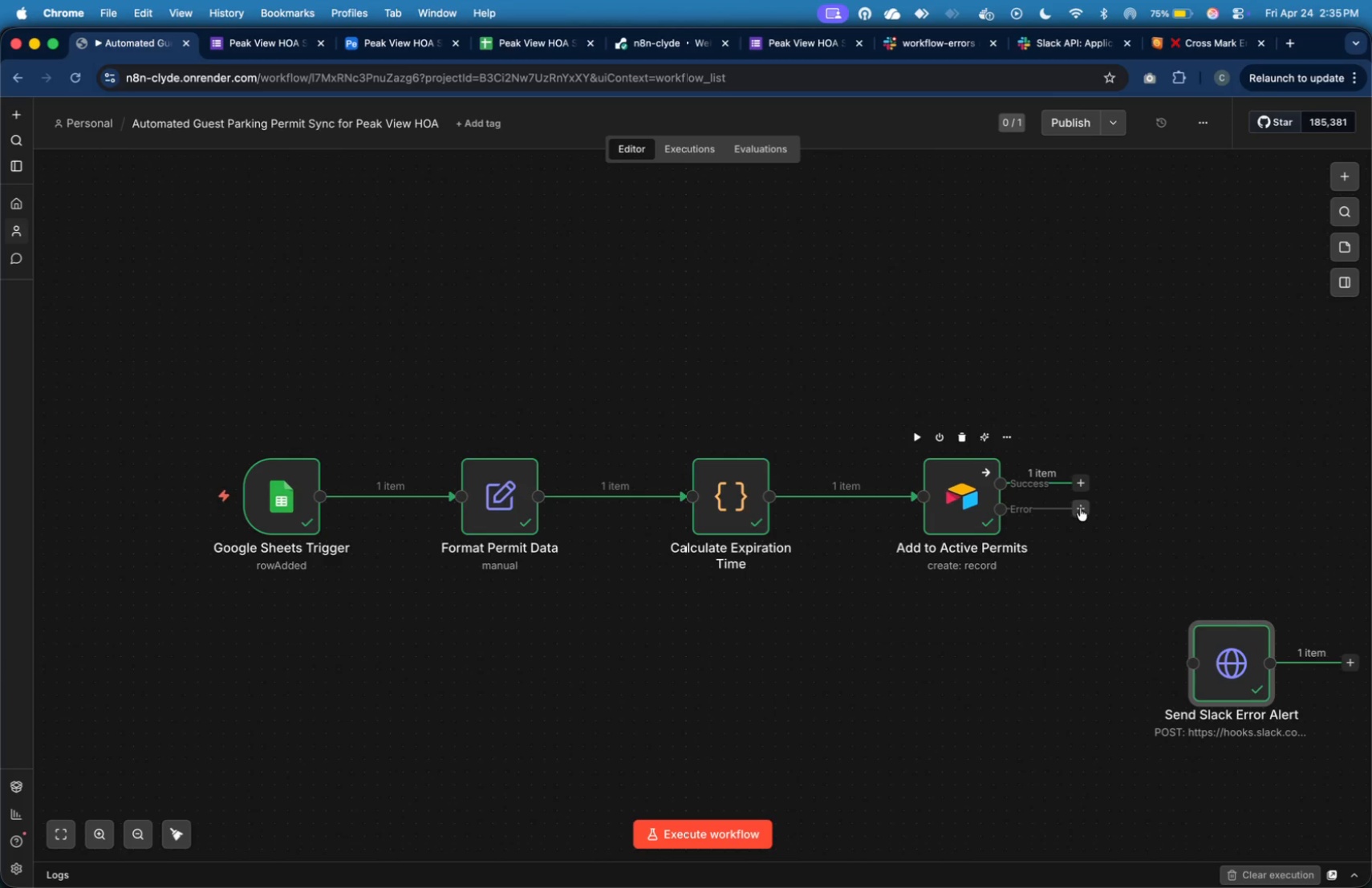 
left_click_drag(start_coordinate=[1080, 507], to_coordinate=[1165, 651])
 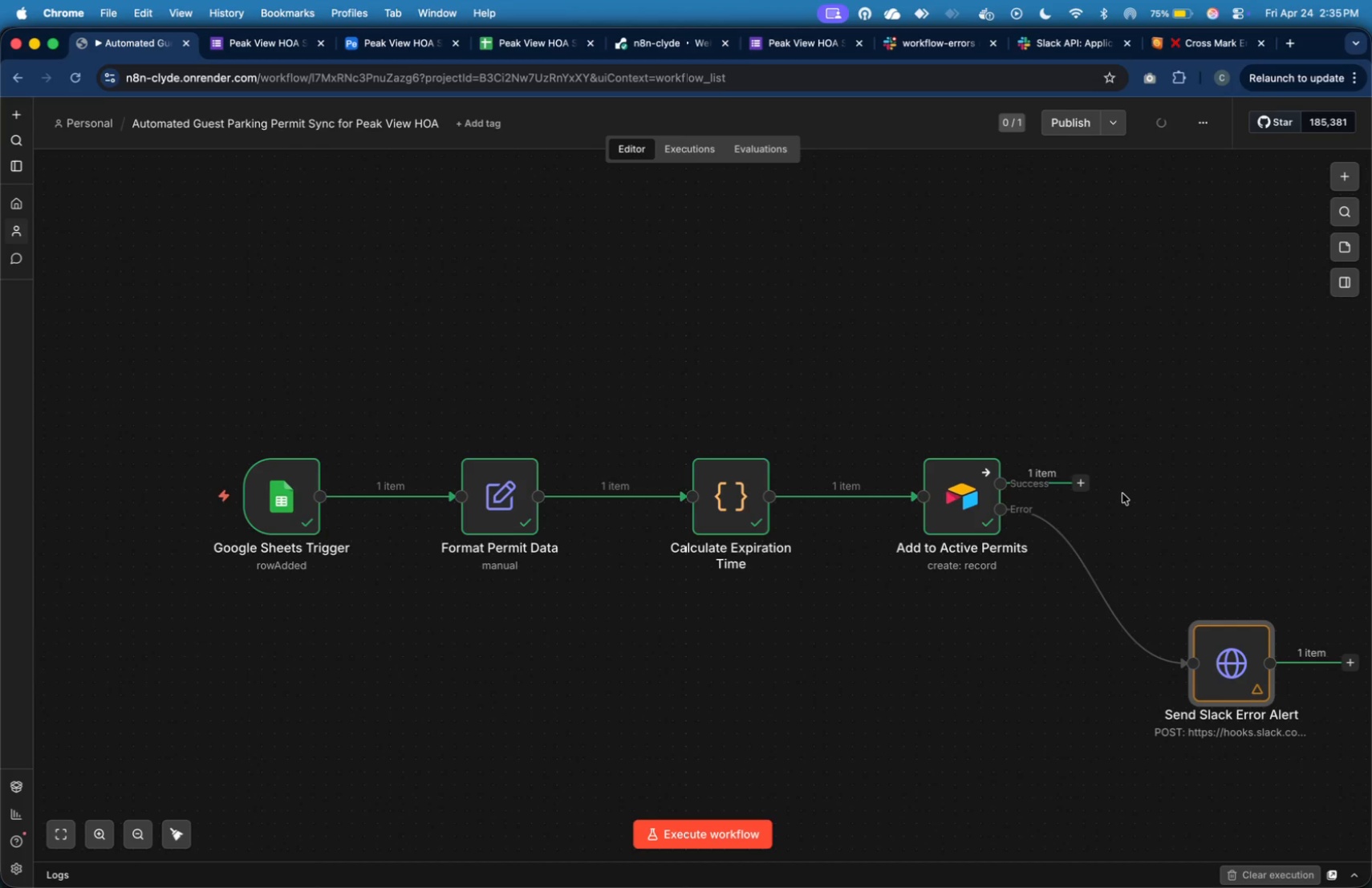 
wait(15.8)
 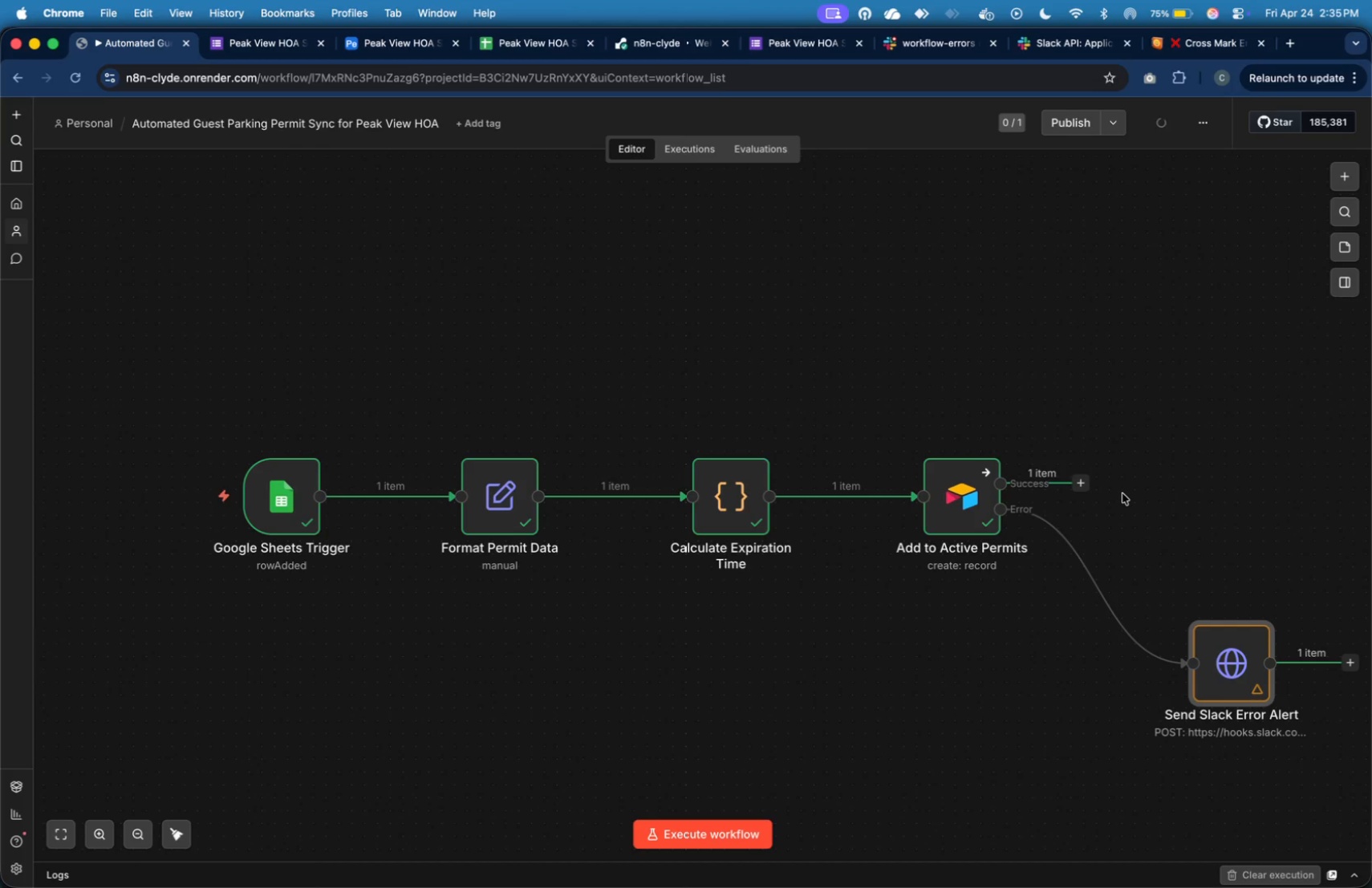 
type(htt)
 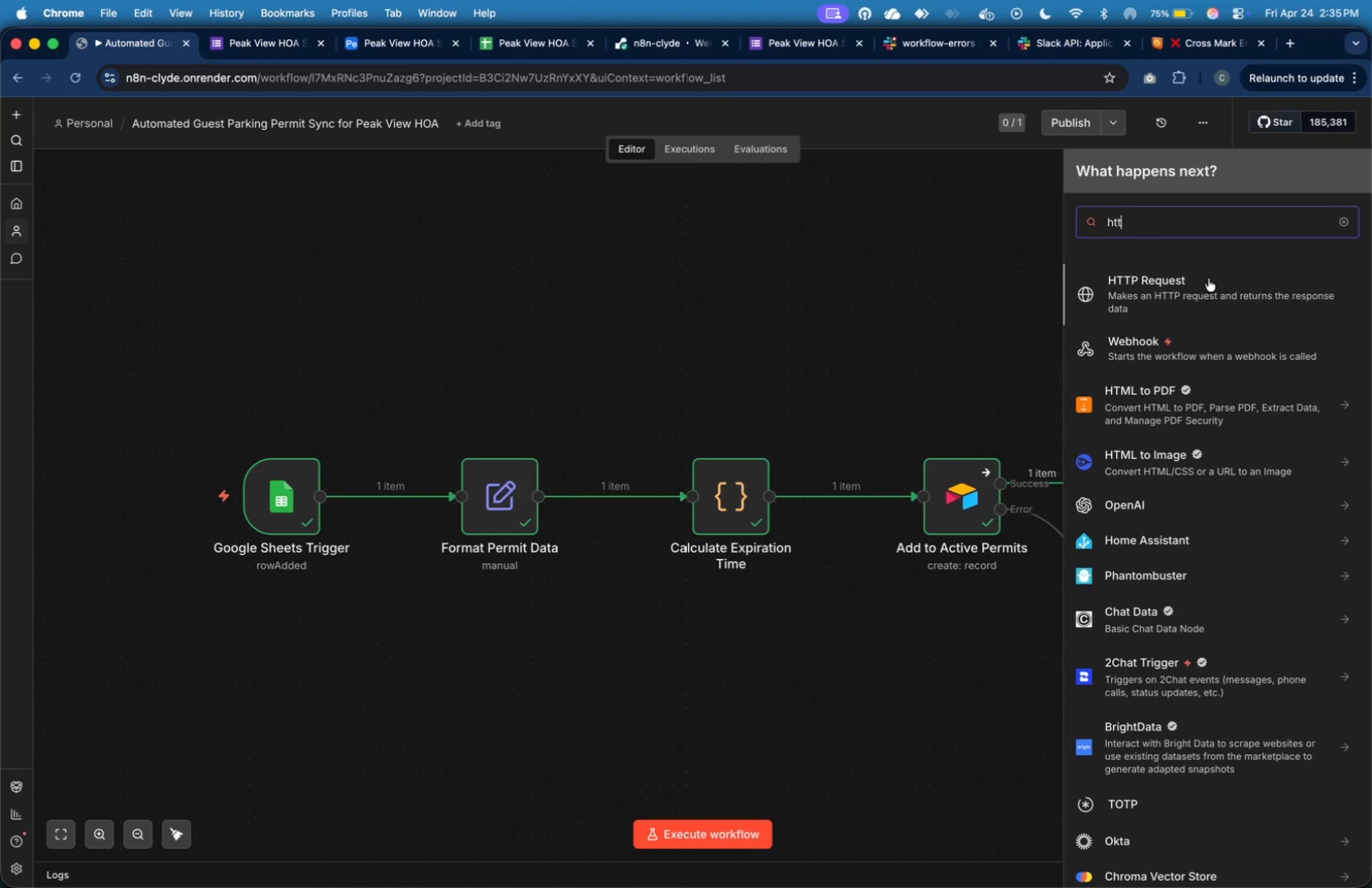 
left_click([1208, 278])
 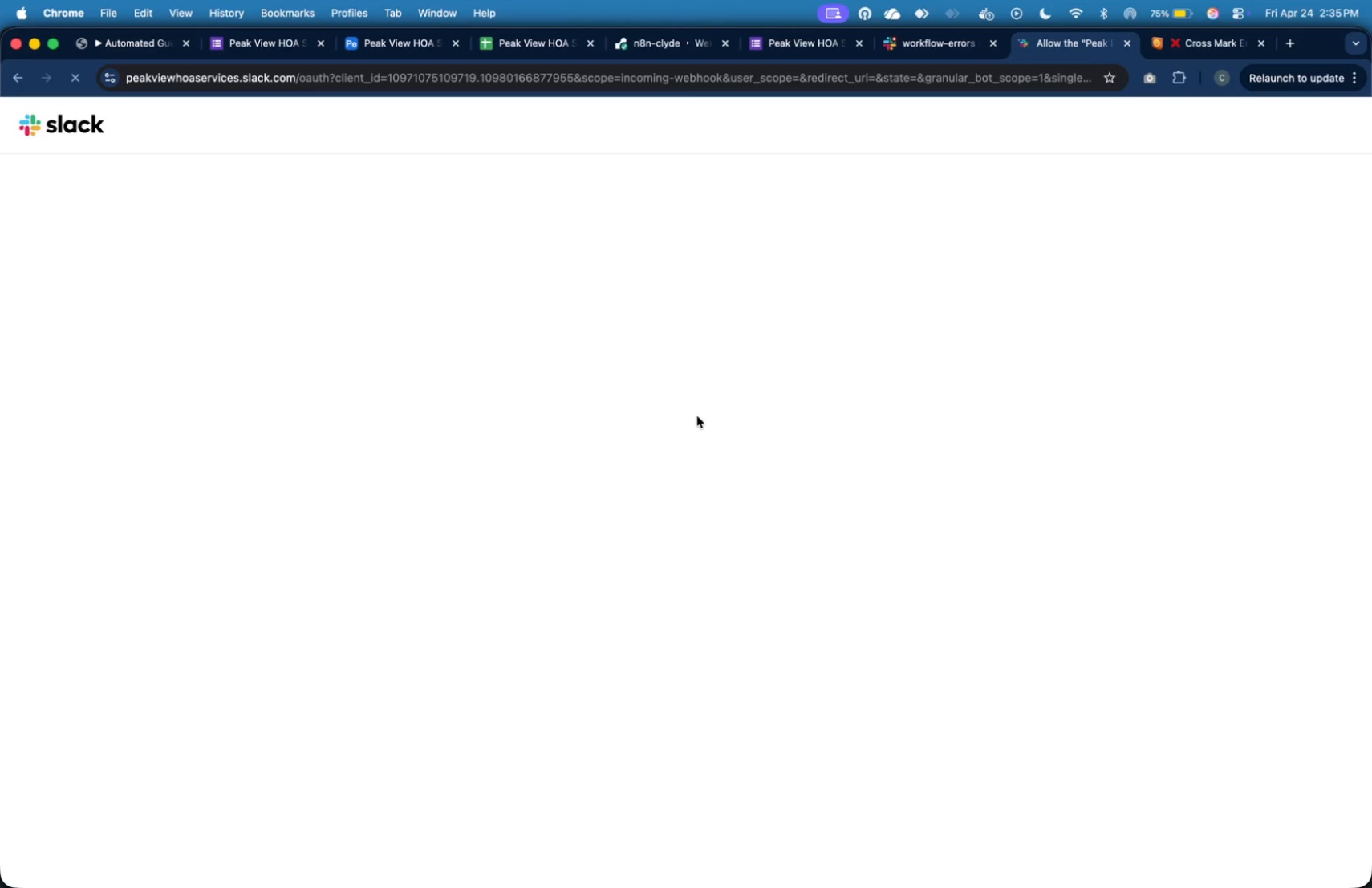 
wait(32.09)
 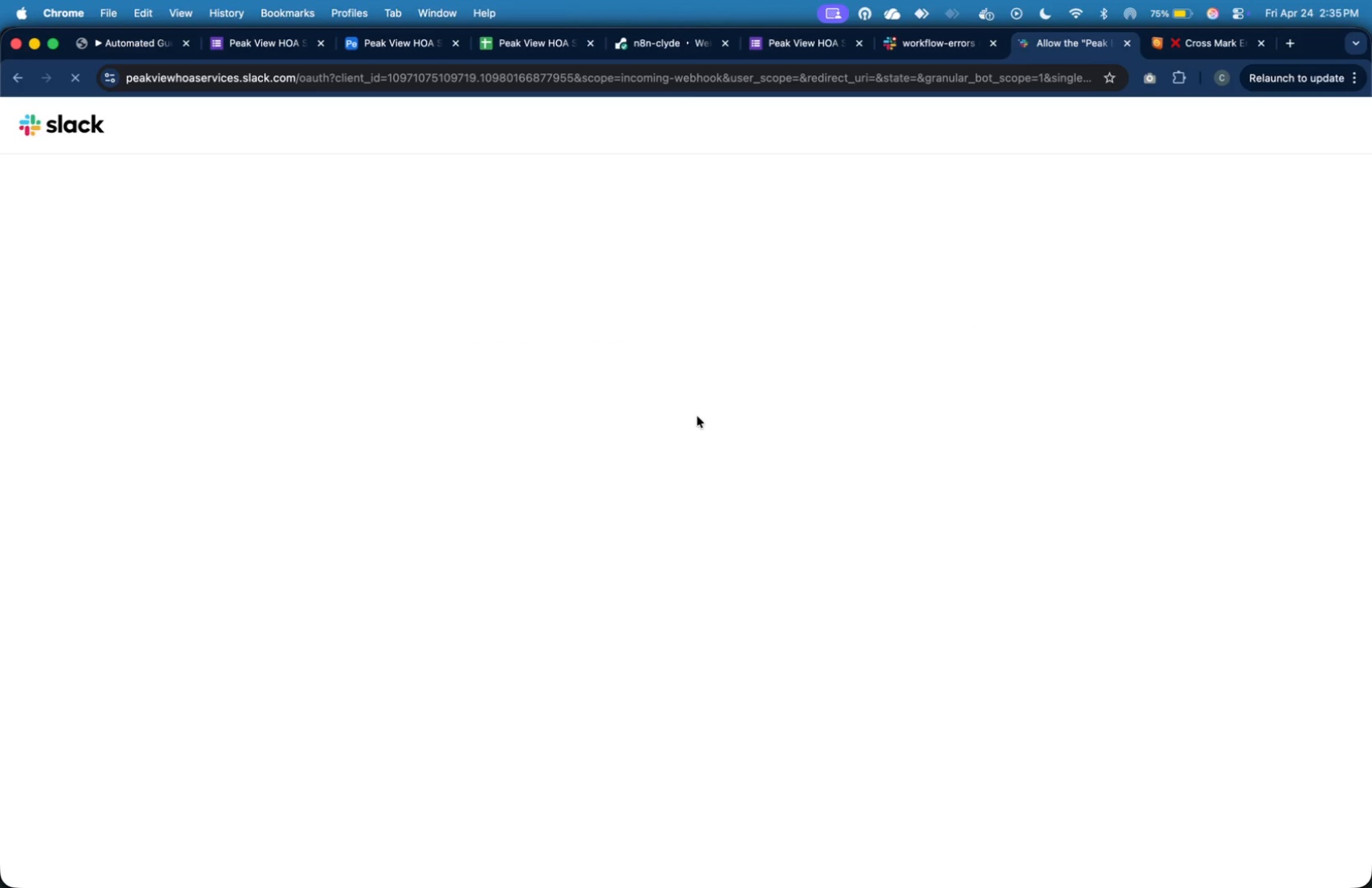 
left_click([599, 504])
 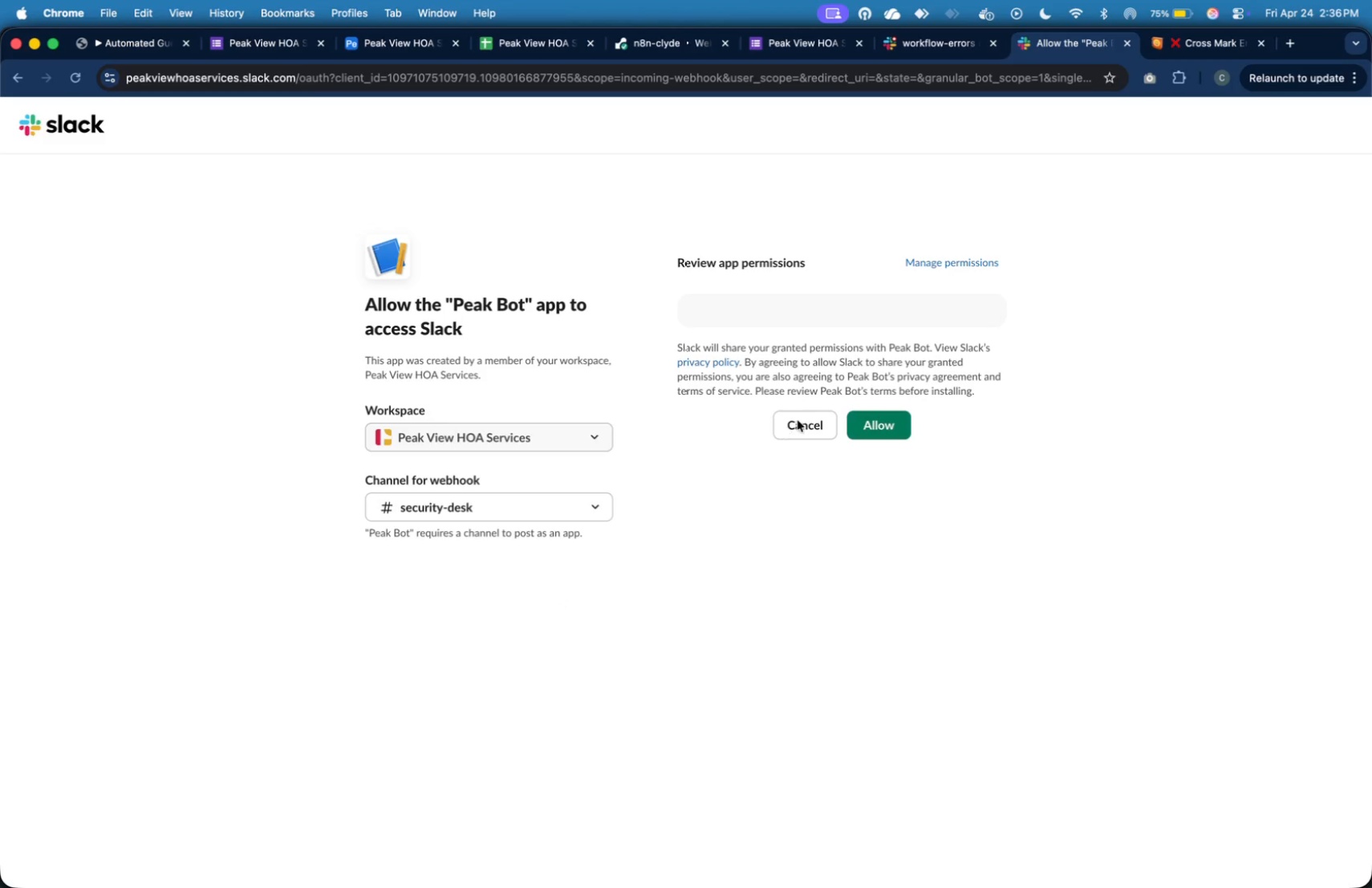 
wait(5.12)
 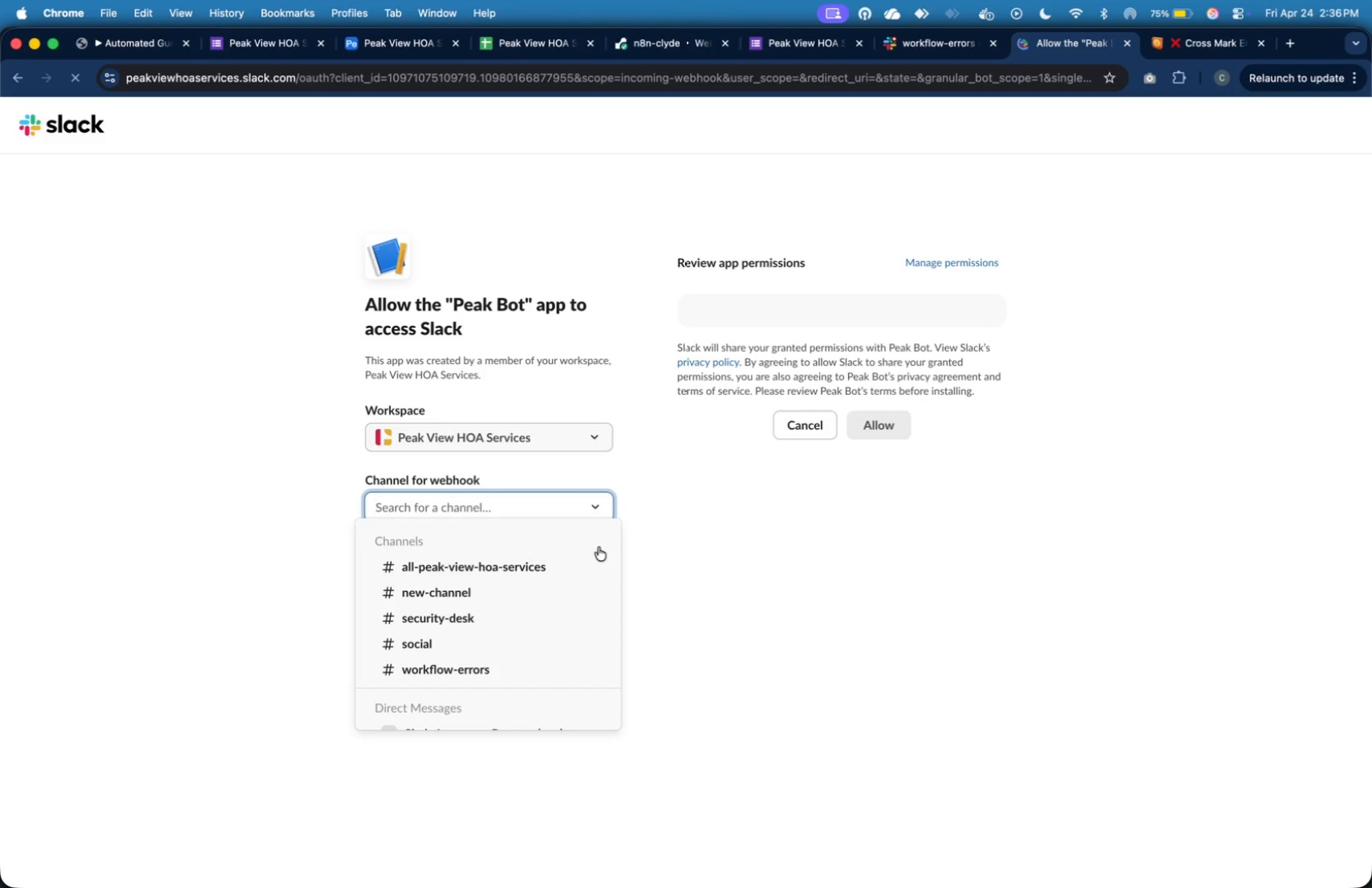 
left_click([863, 416])
 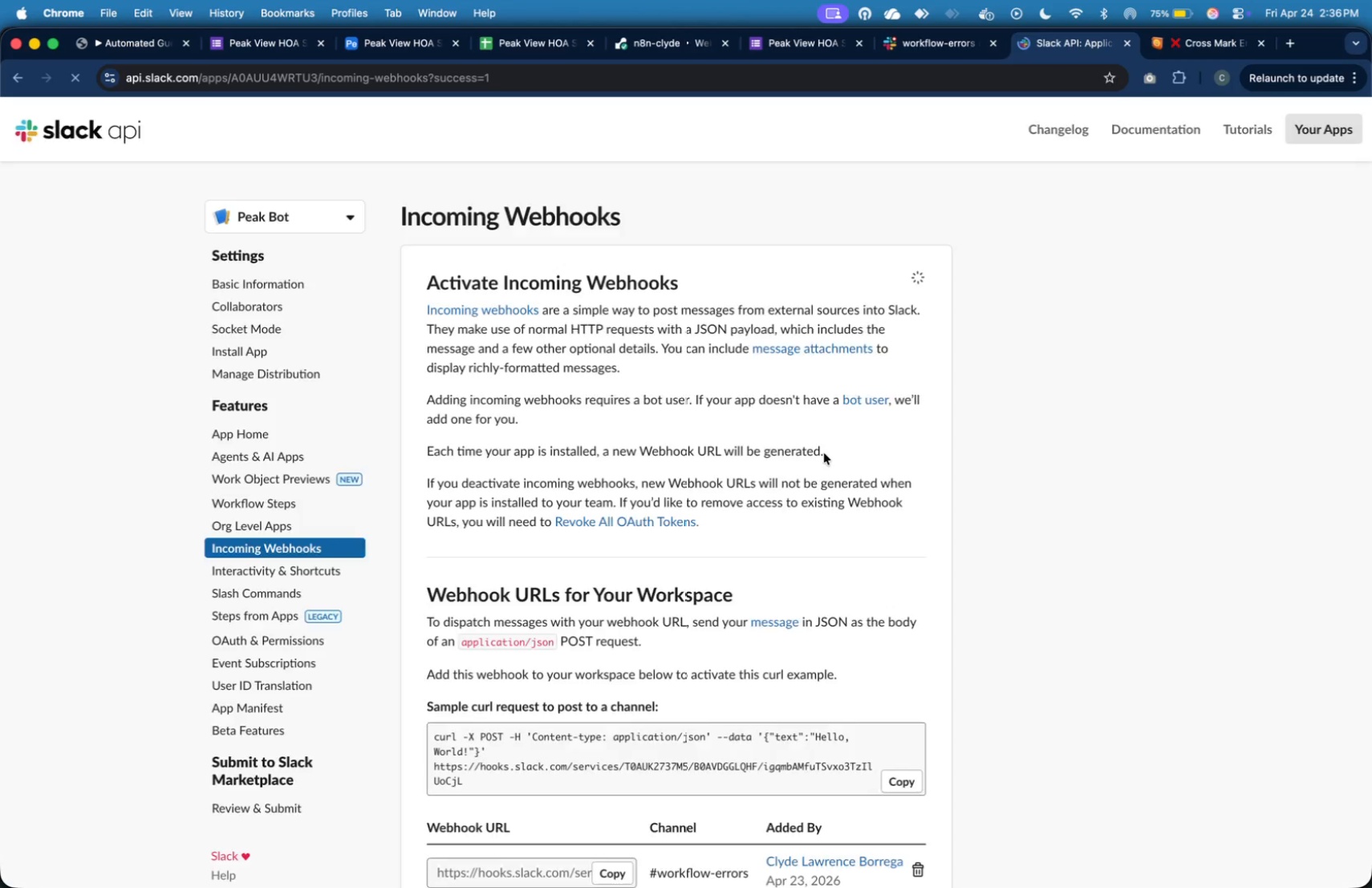 
wait(15.25)
 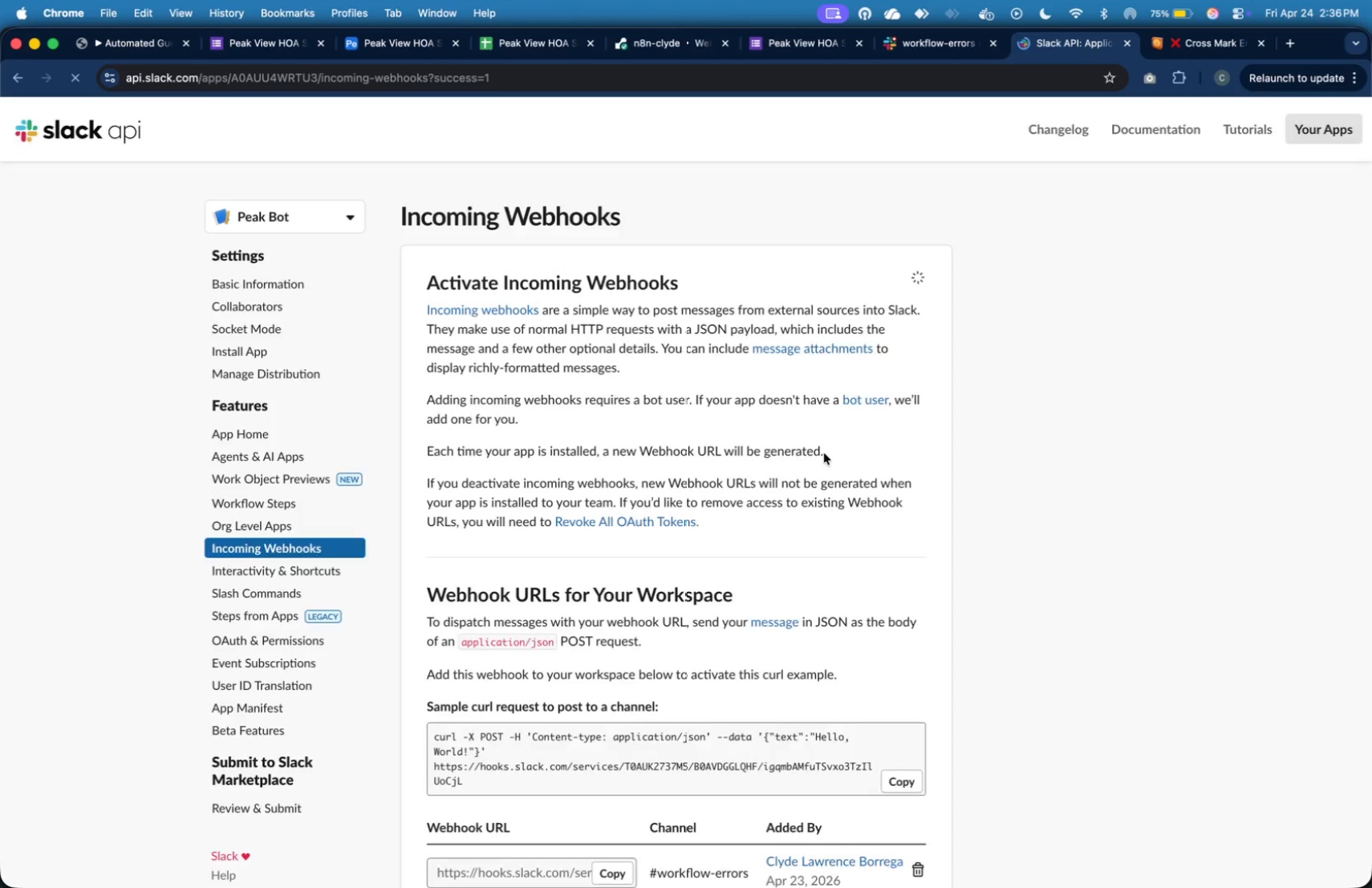 
scroll: coordinate [860, 423], scroll_direction: down, amount: 8.0
 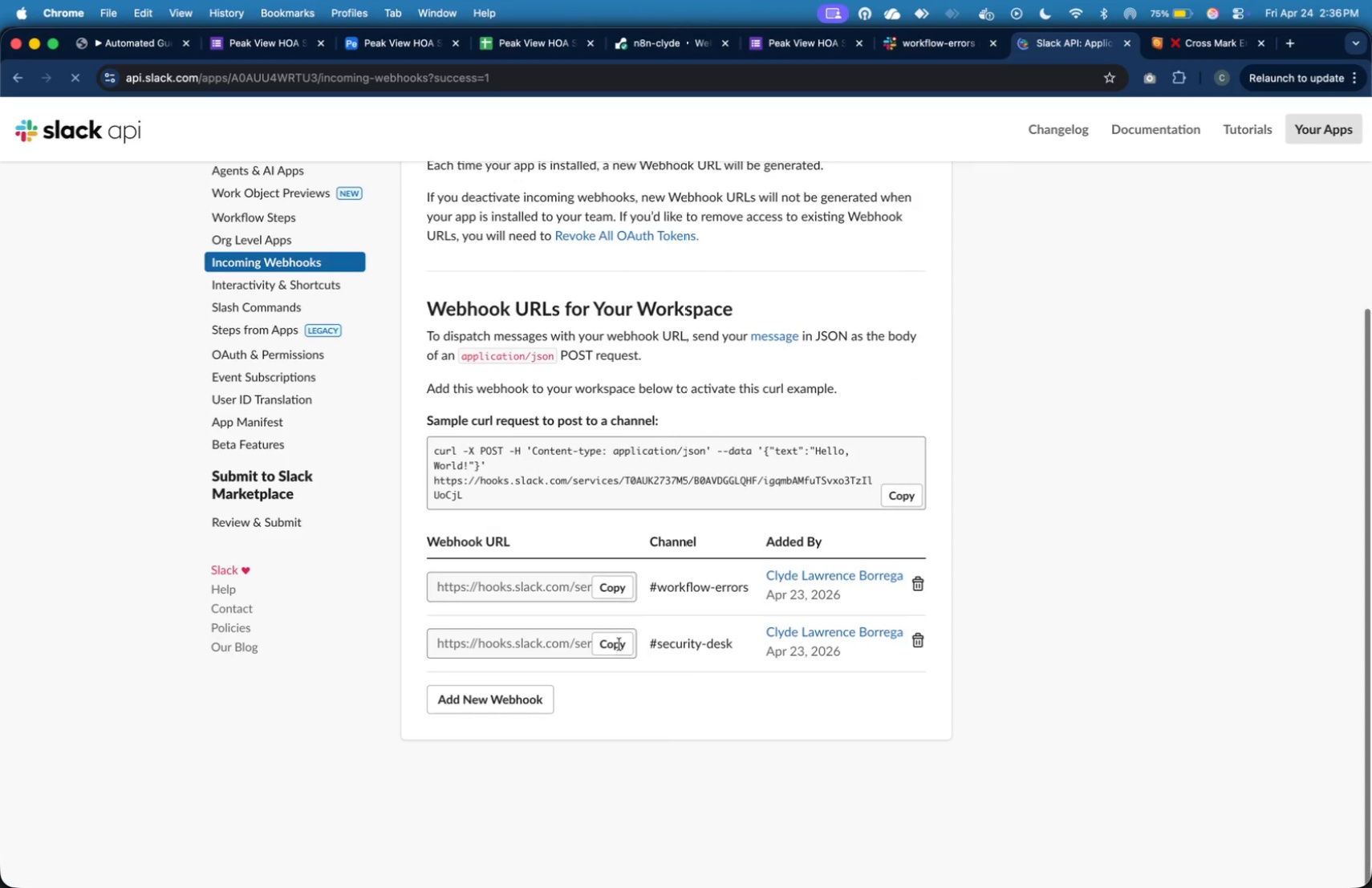 
left_click([616, 647])
 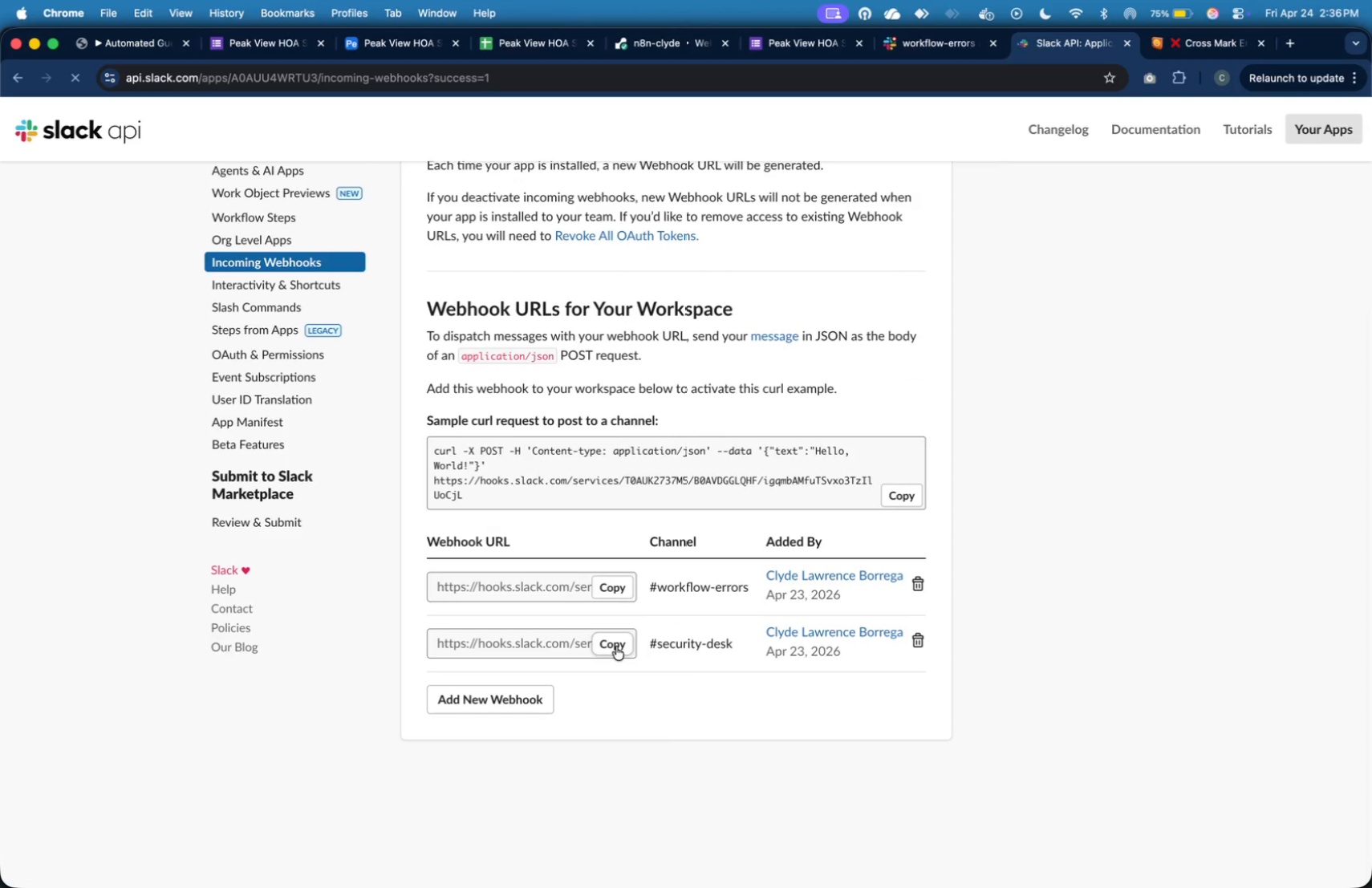 
double_click([616, 647])
 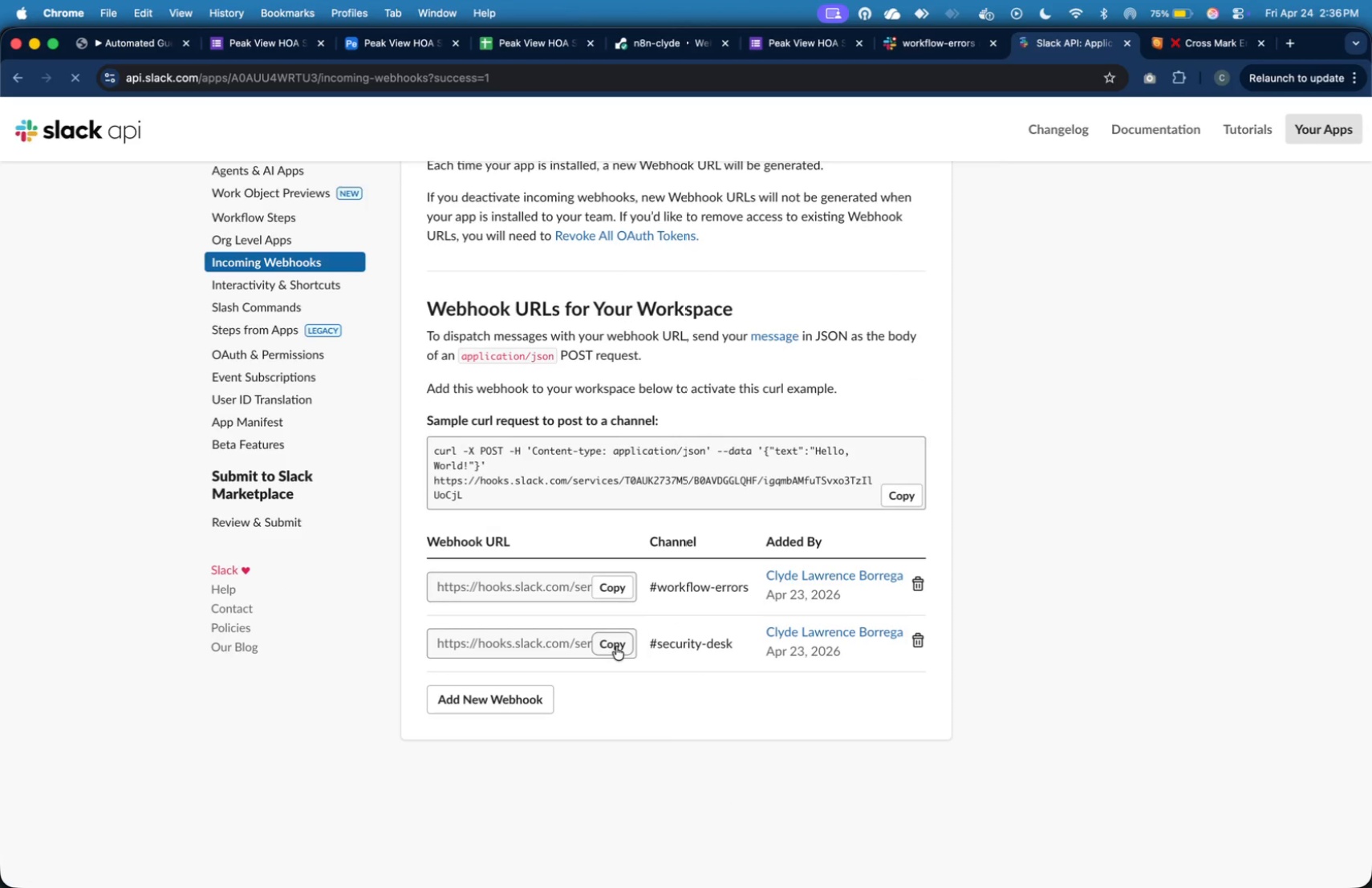 
triple_click([616, 647])
 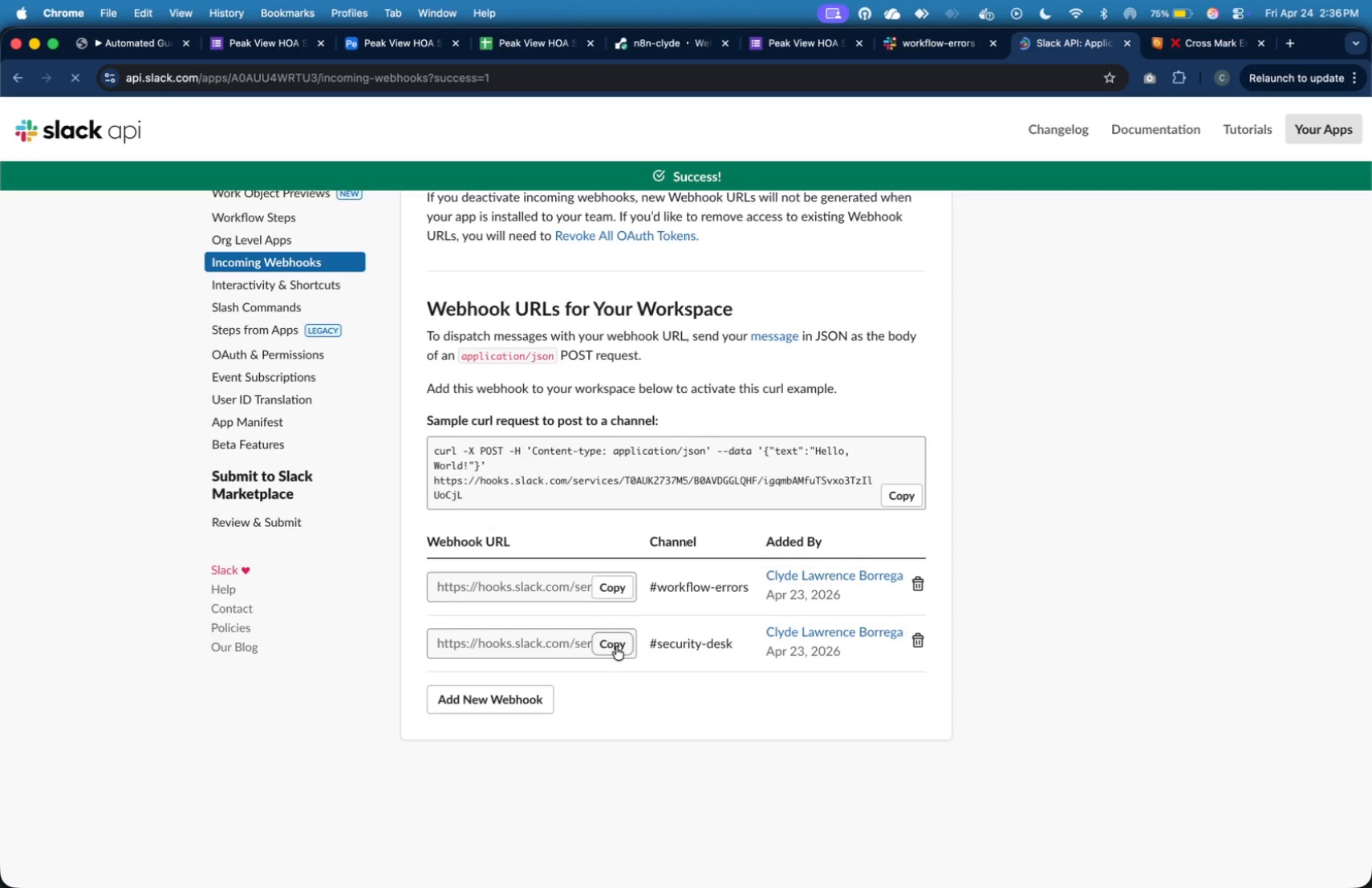 
triple_click([616, 647])
 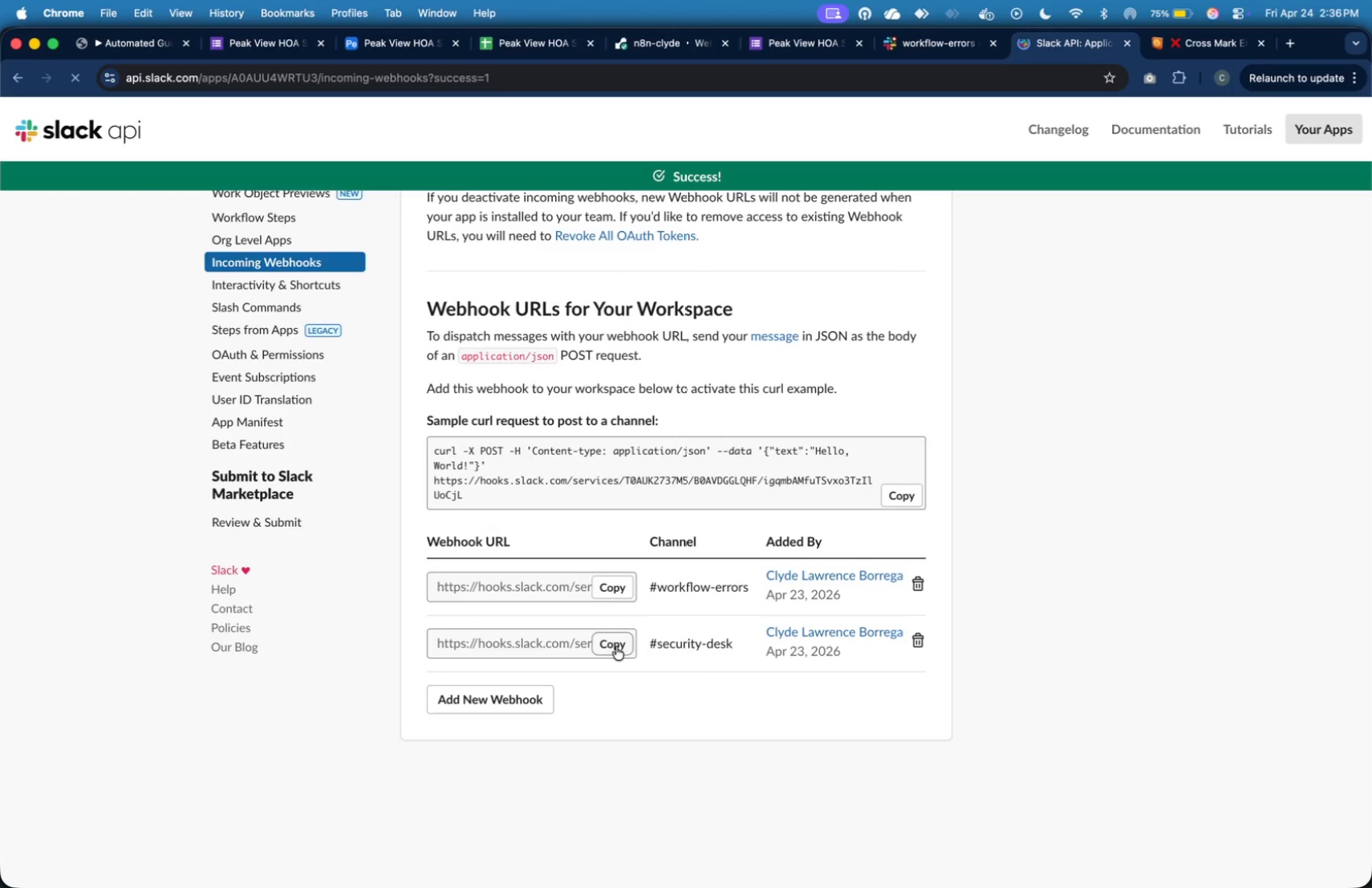 
triple_click([616, 647])
 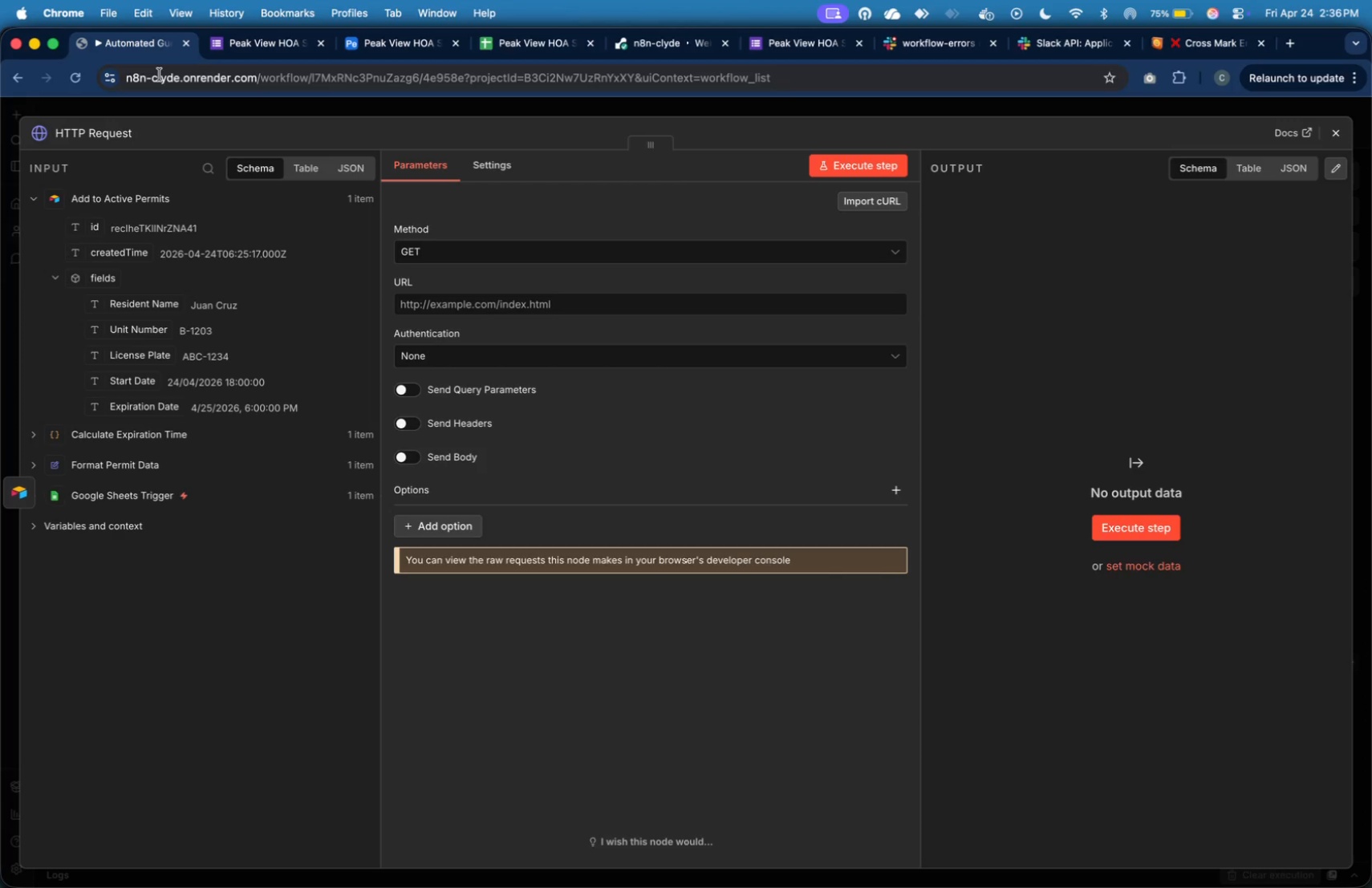 
wait(5.87)
 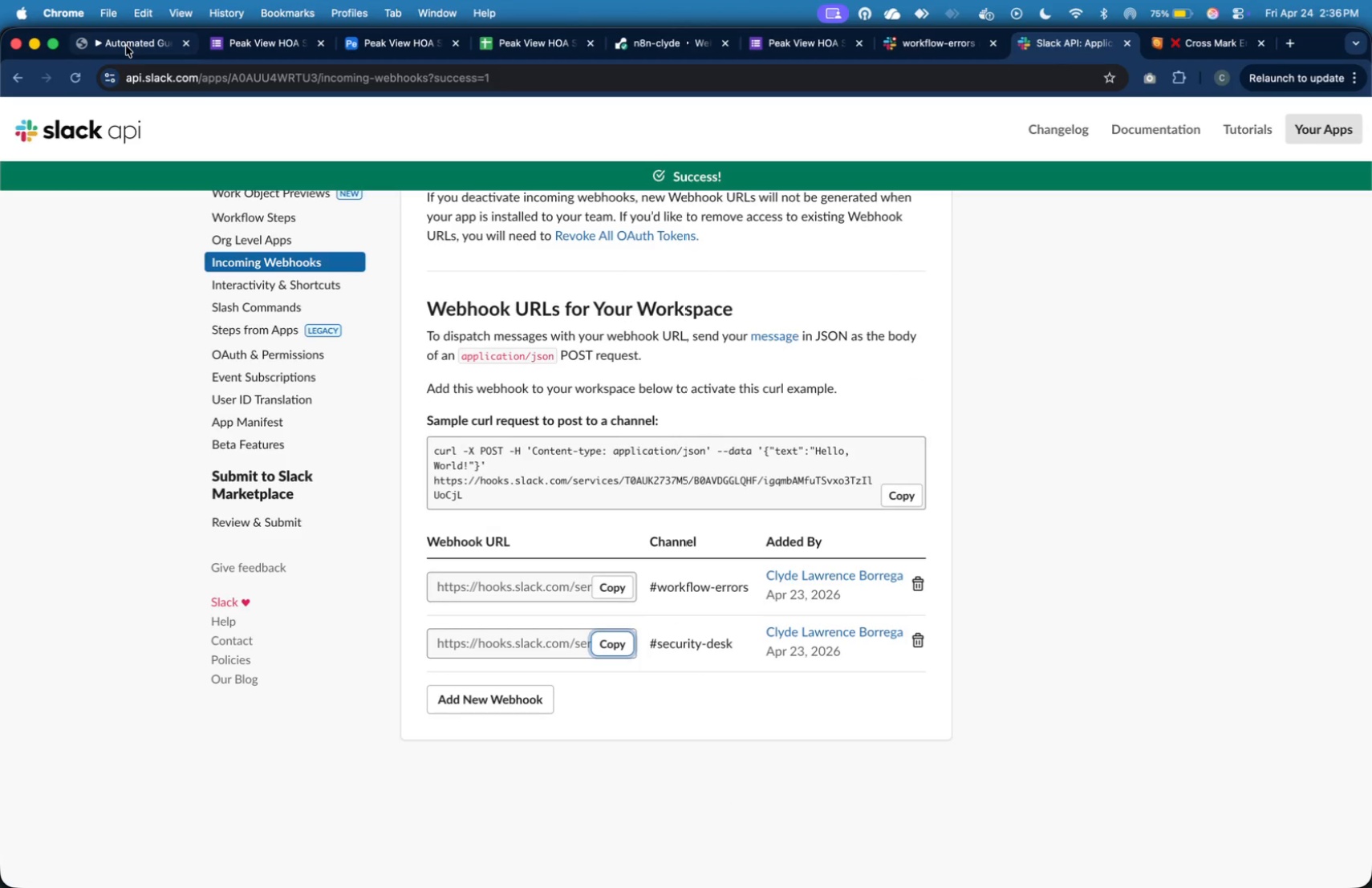 
left_click([443, 247])
 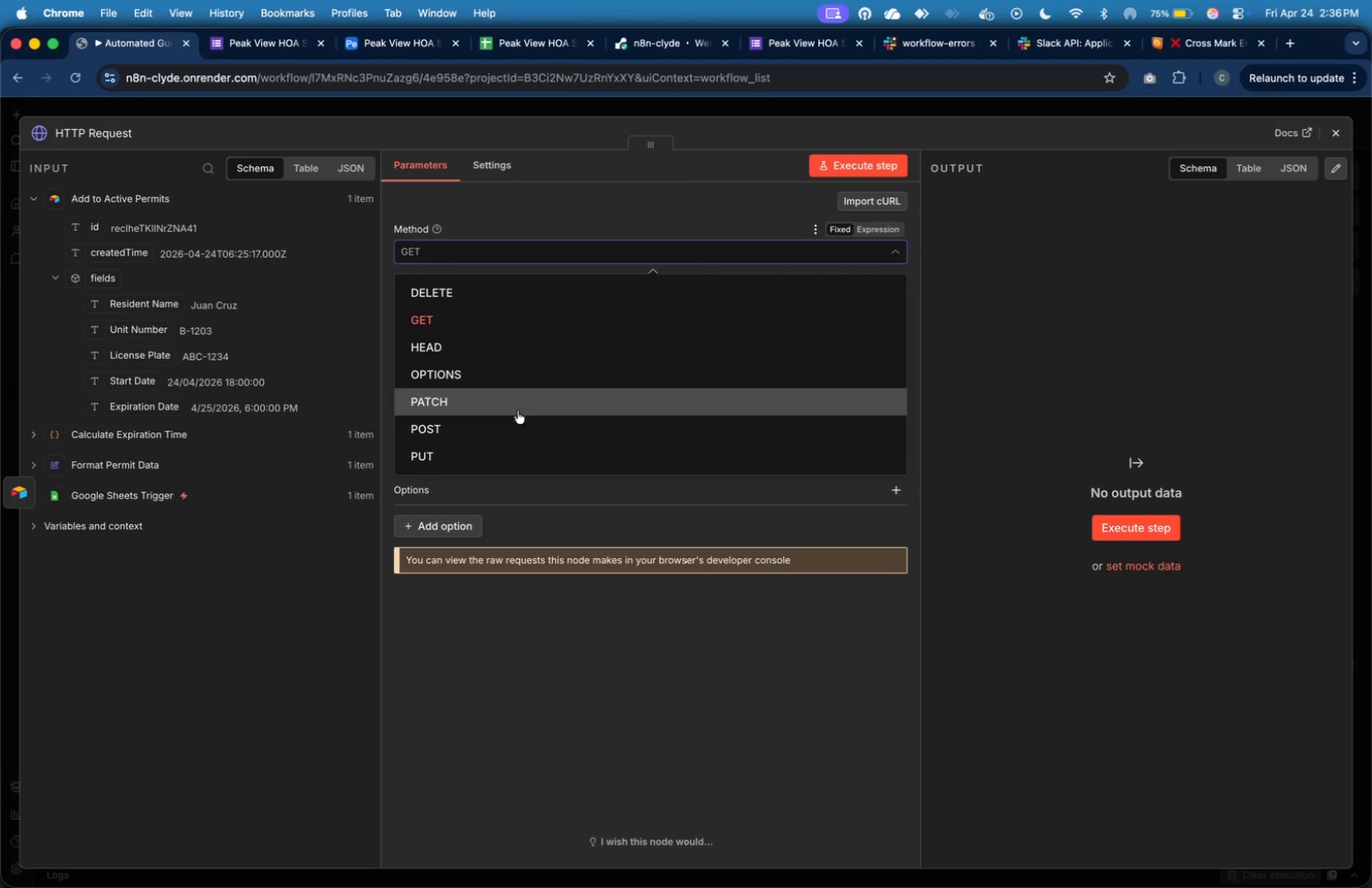 
left_click([519, 417])
 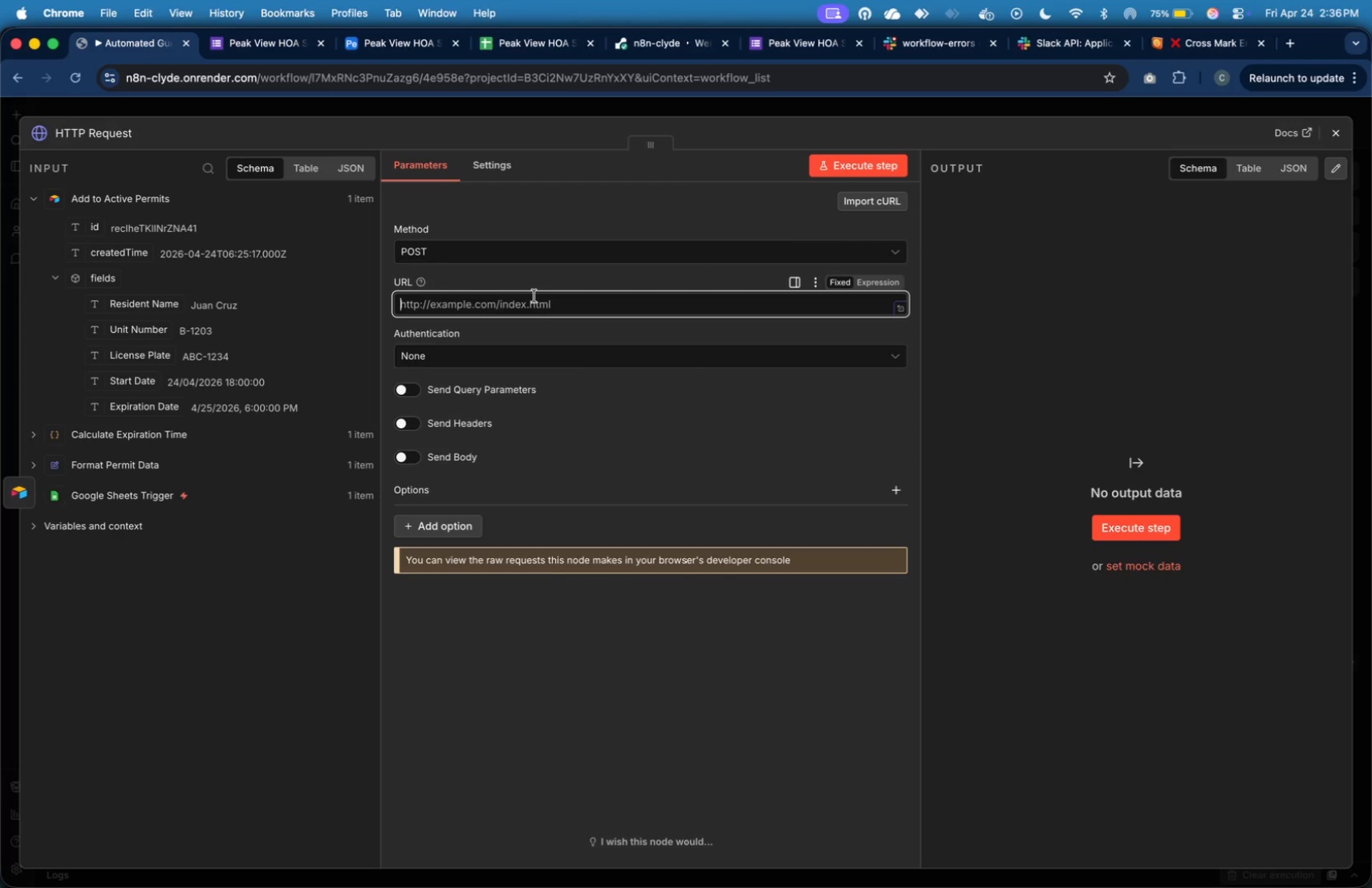 
wait(7.19)
 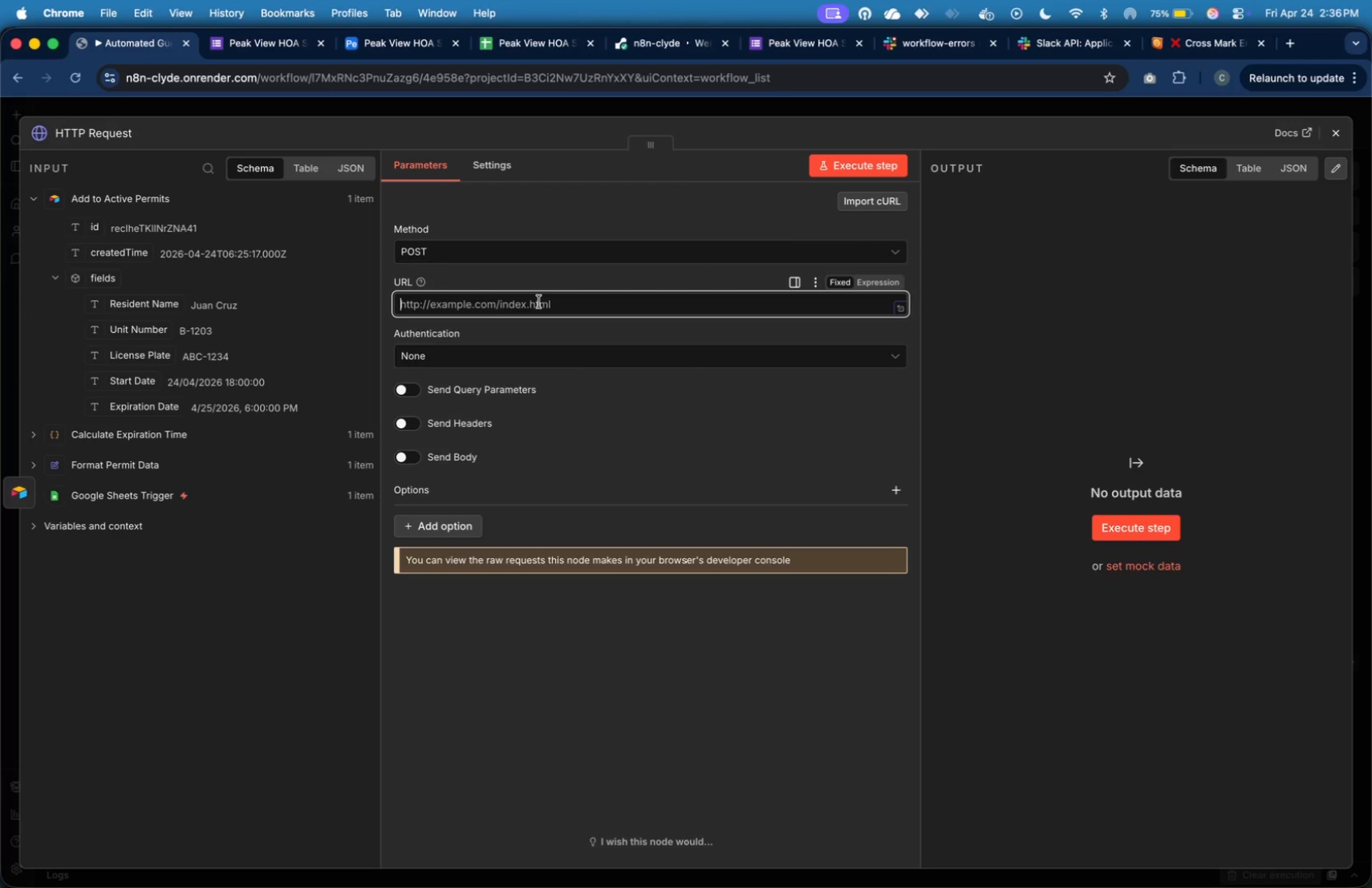 
key(Meta+V)
 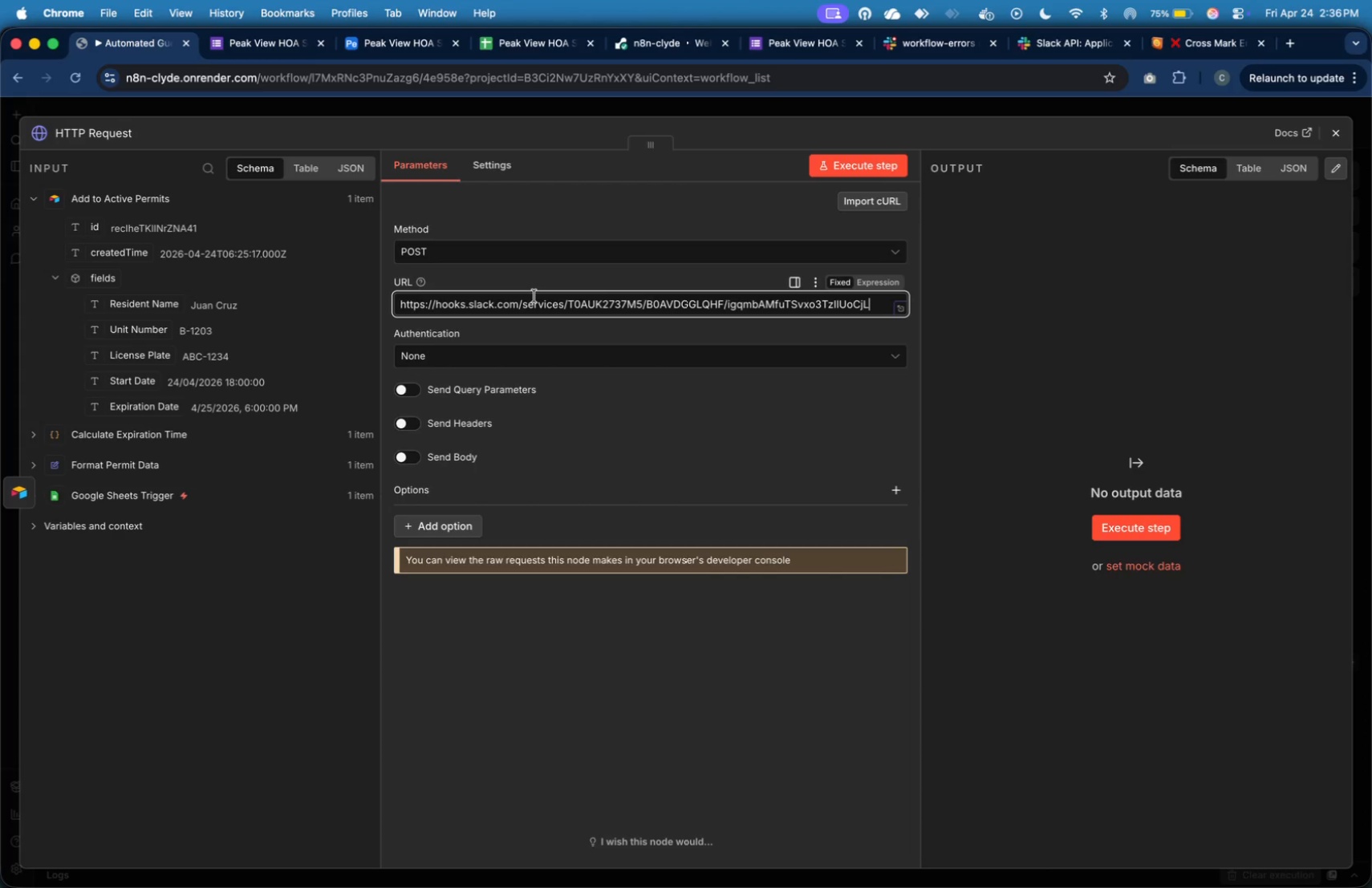 
key(ArrowLeft)
 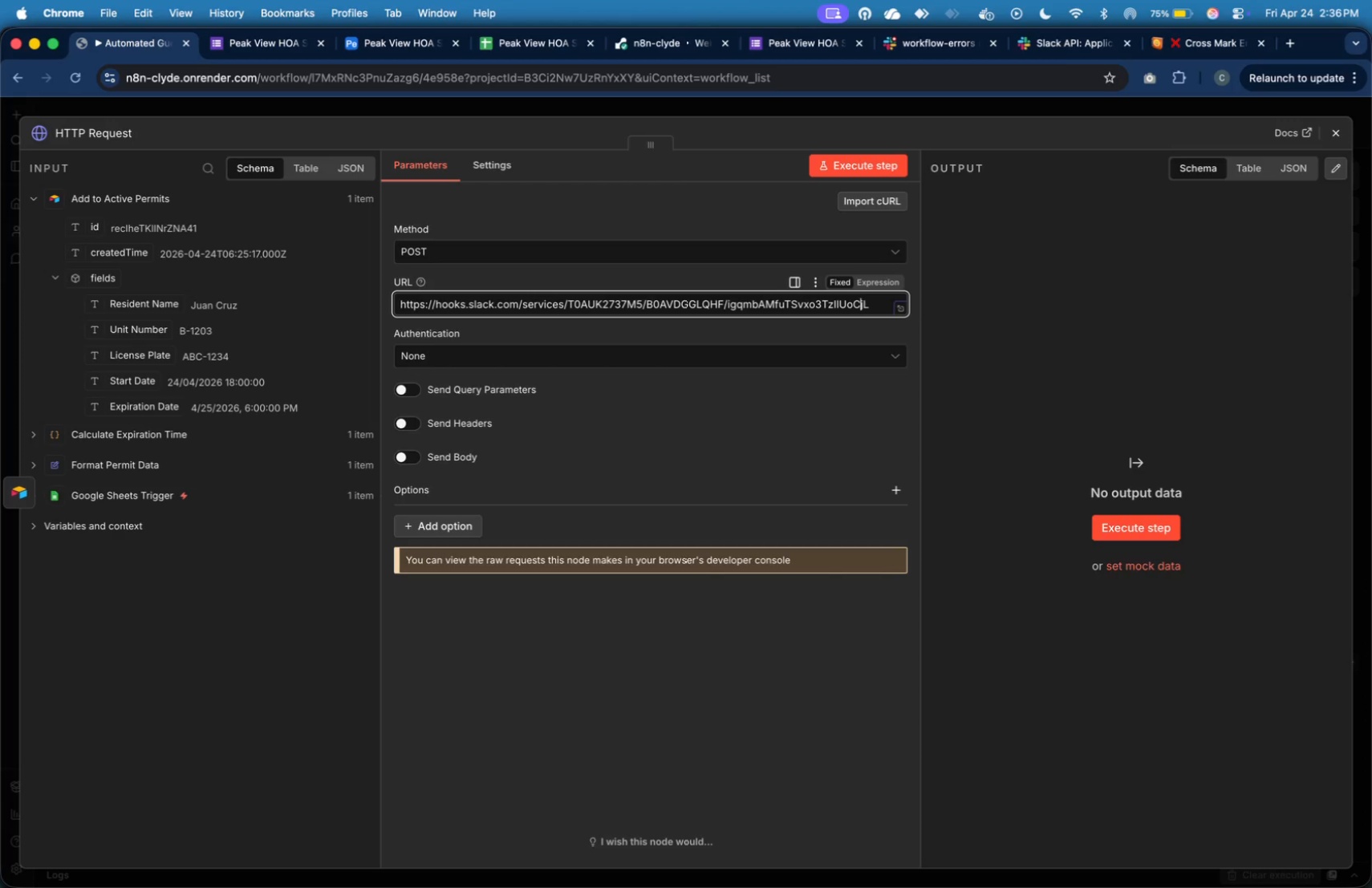 
key(ArrowLeft)
 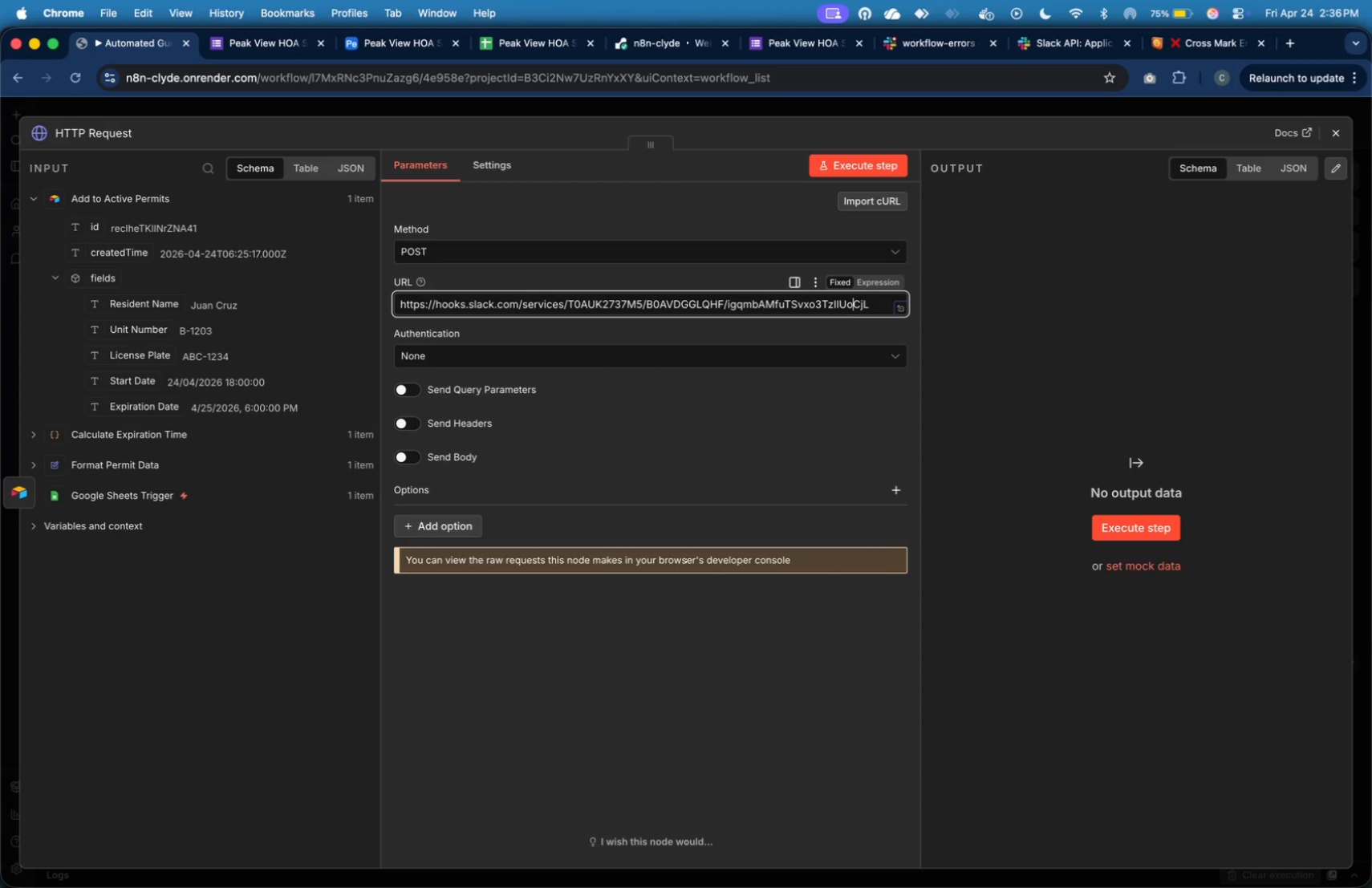 
key(ArrowLeft)
 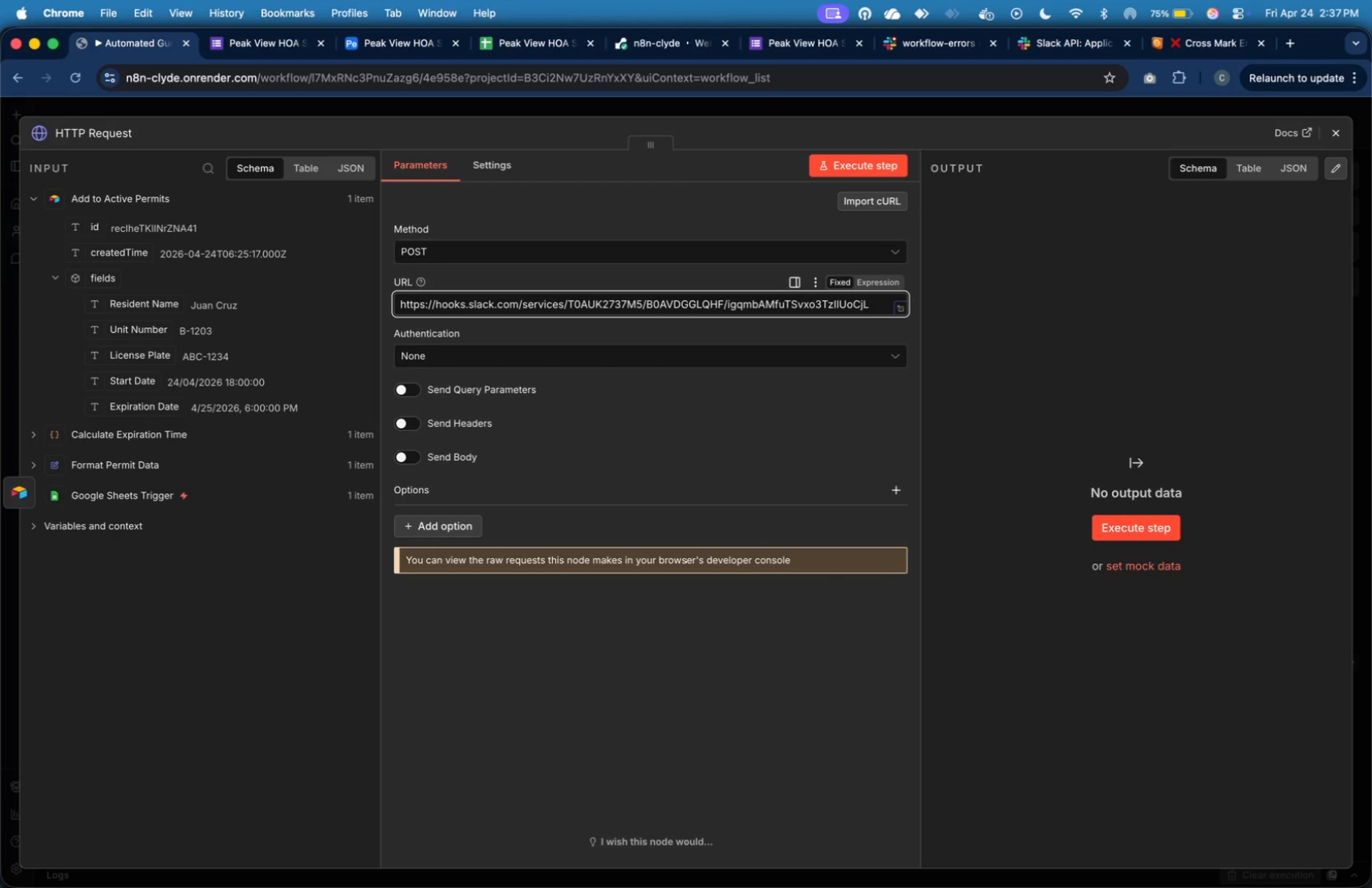 
wait(44.51)
 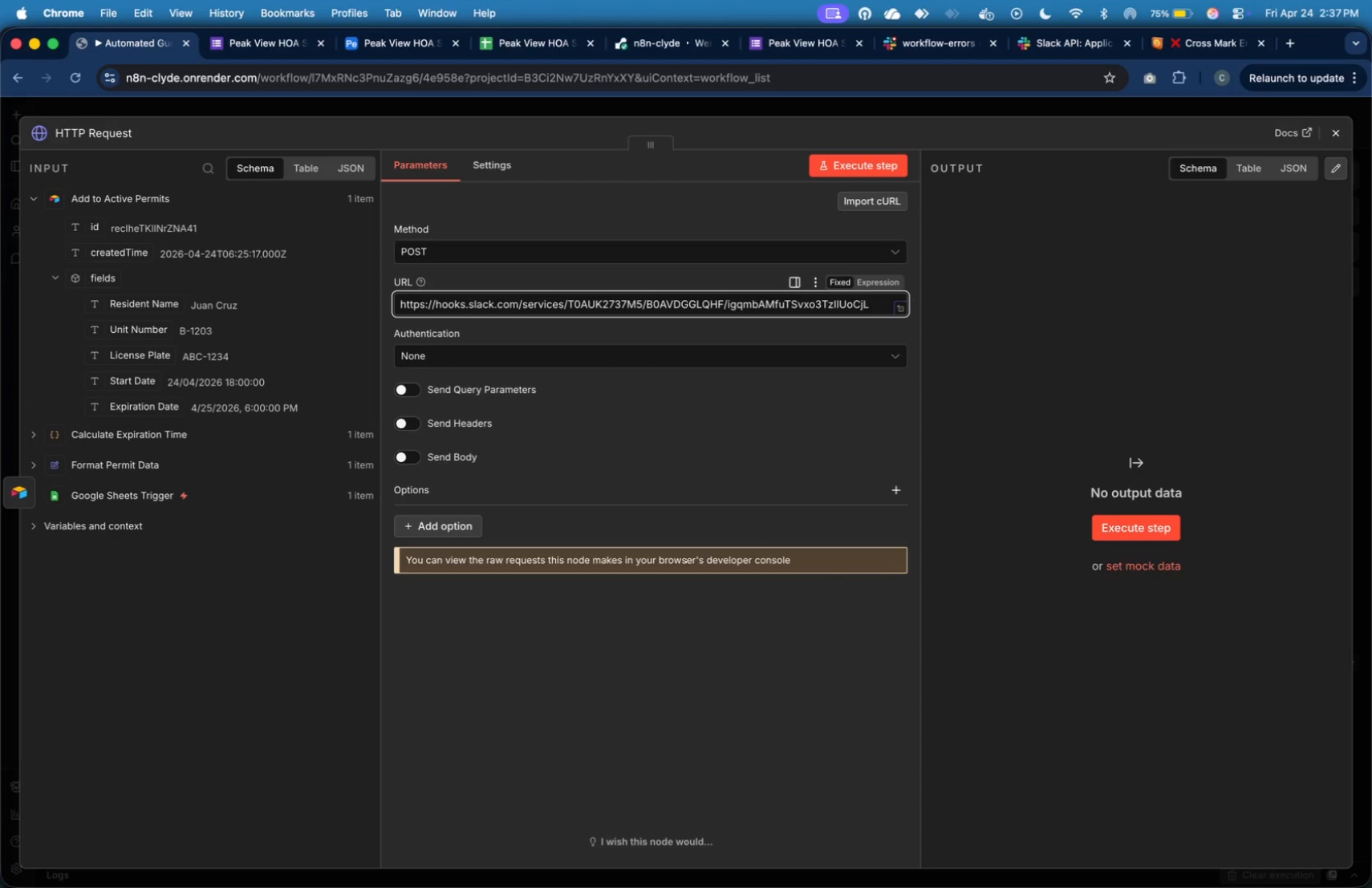 
key(ArrowLeft)
 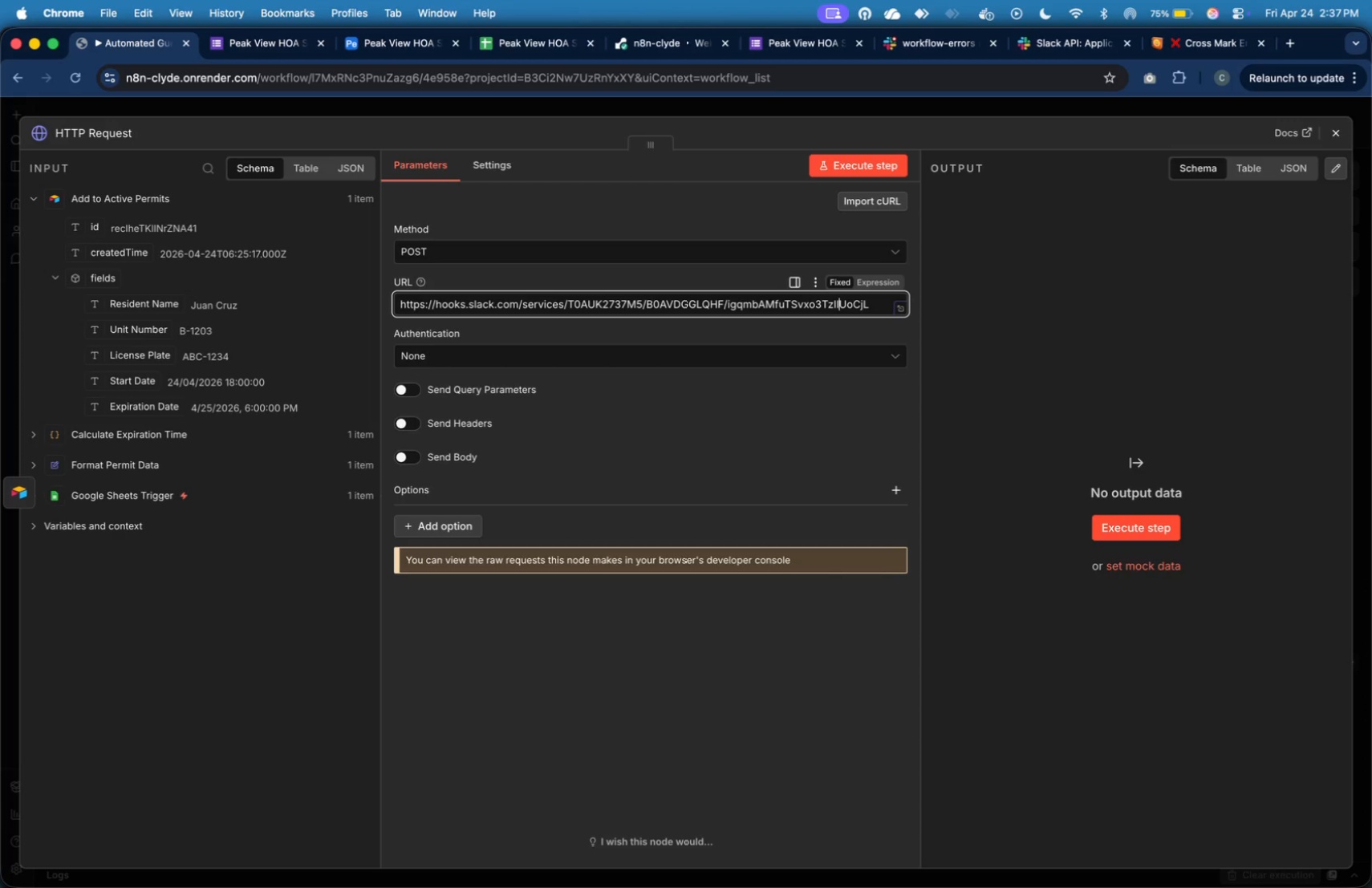 
key(ArrowLeft)
 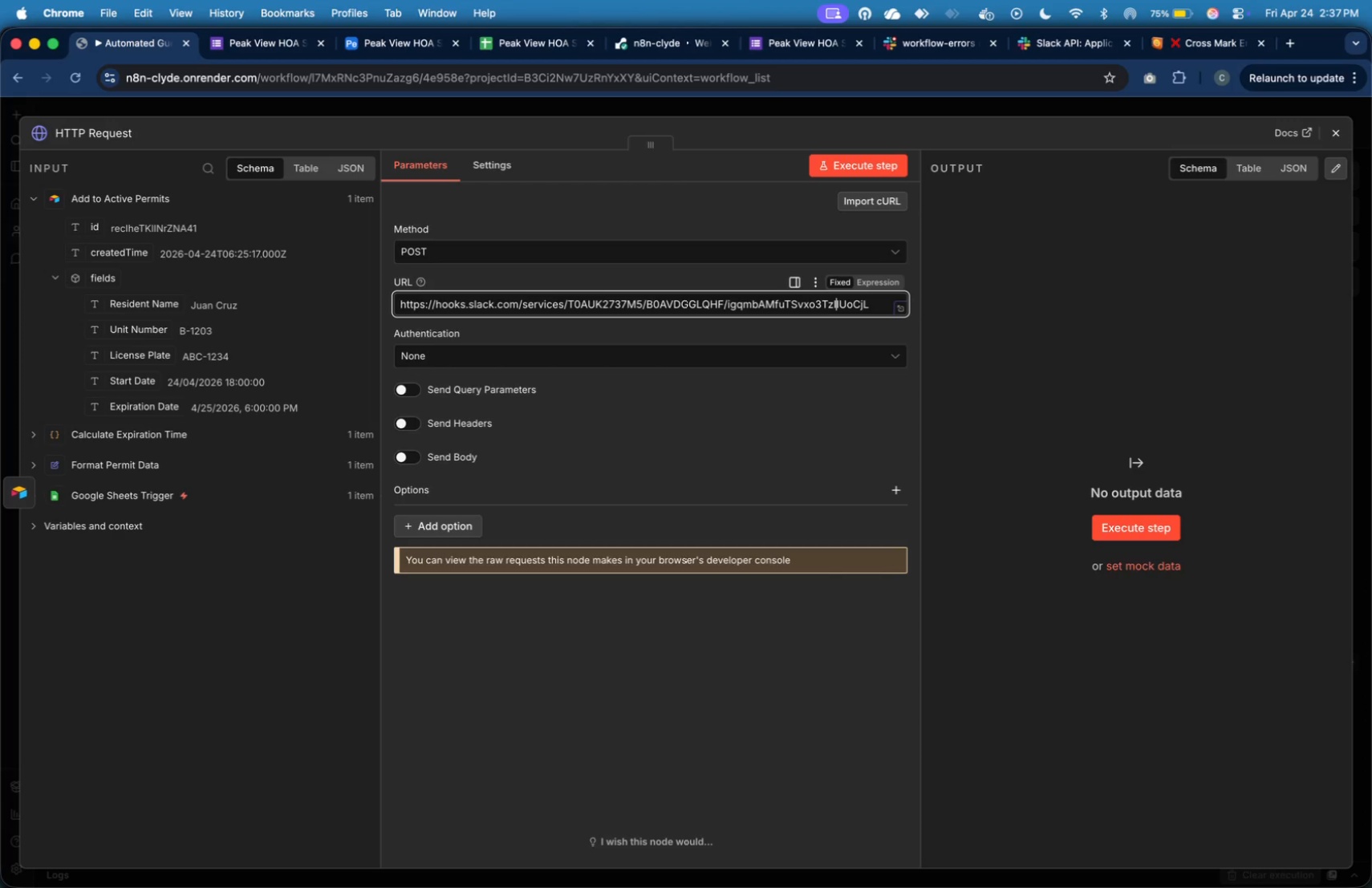 
key(ArrowLeft)
 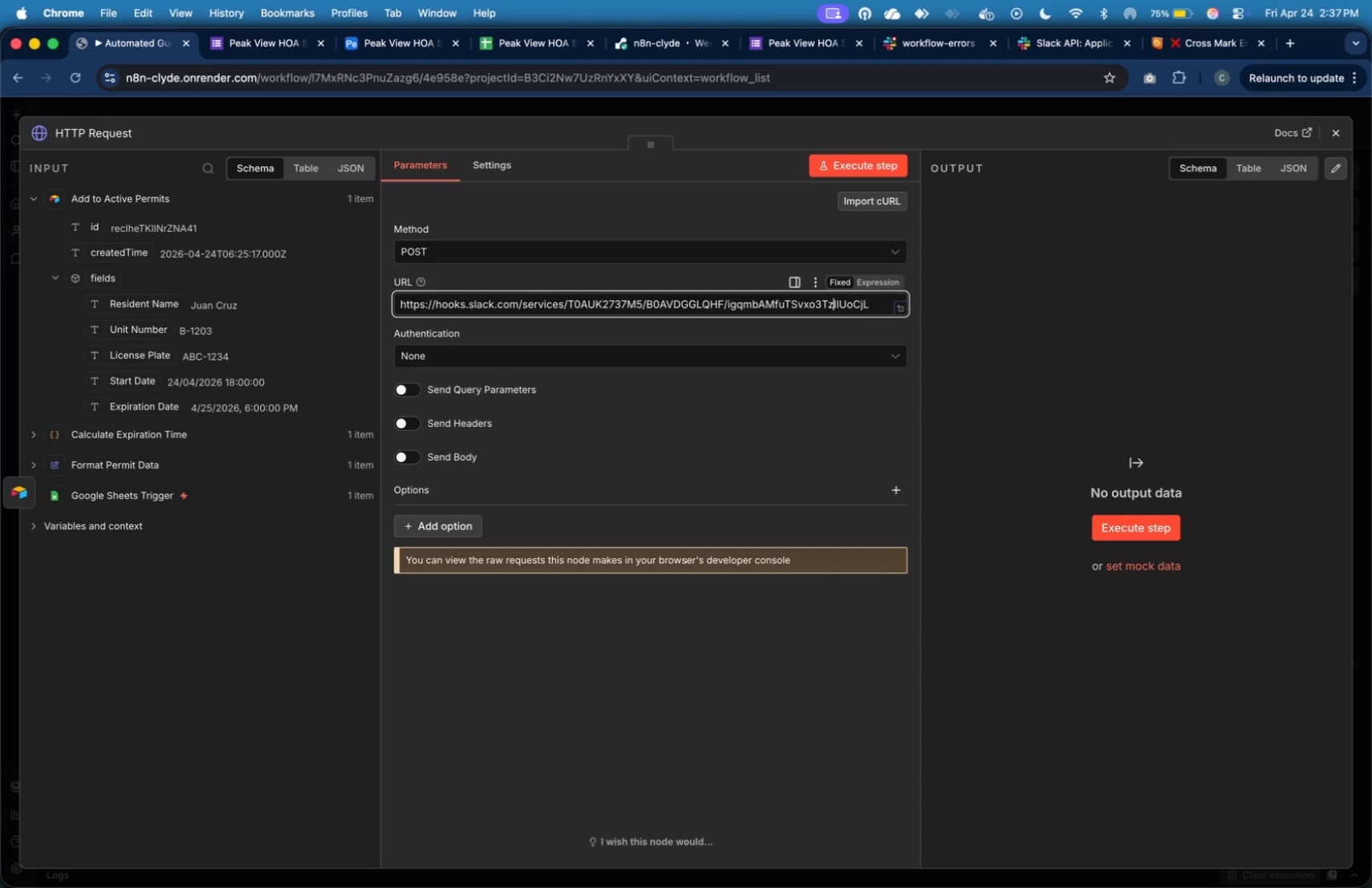 
key(ArrowLeft)
 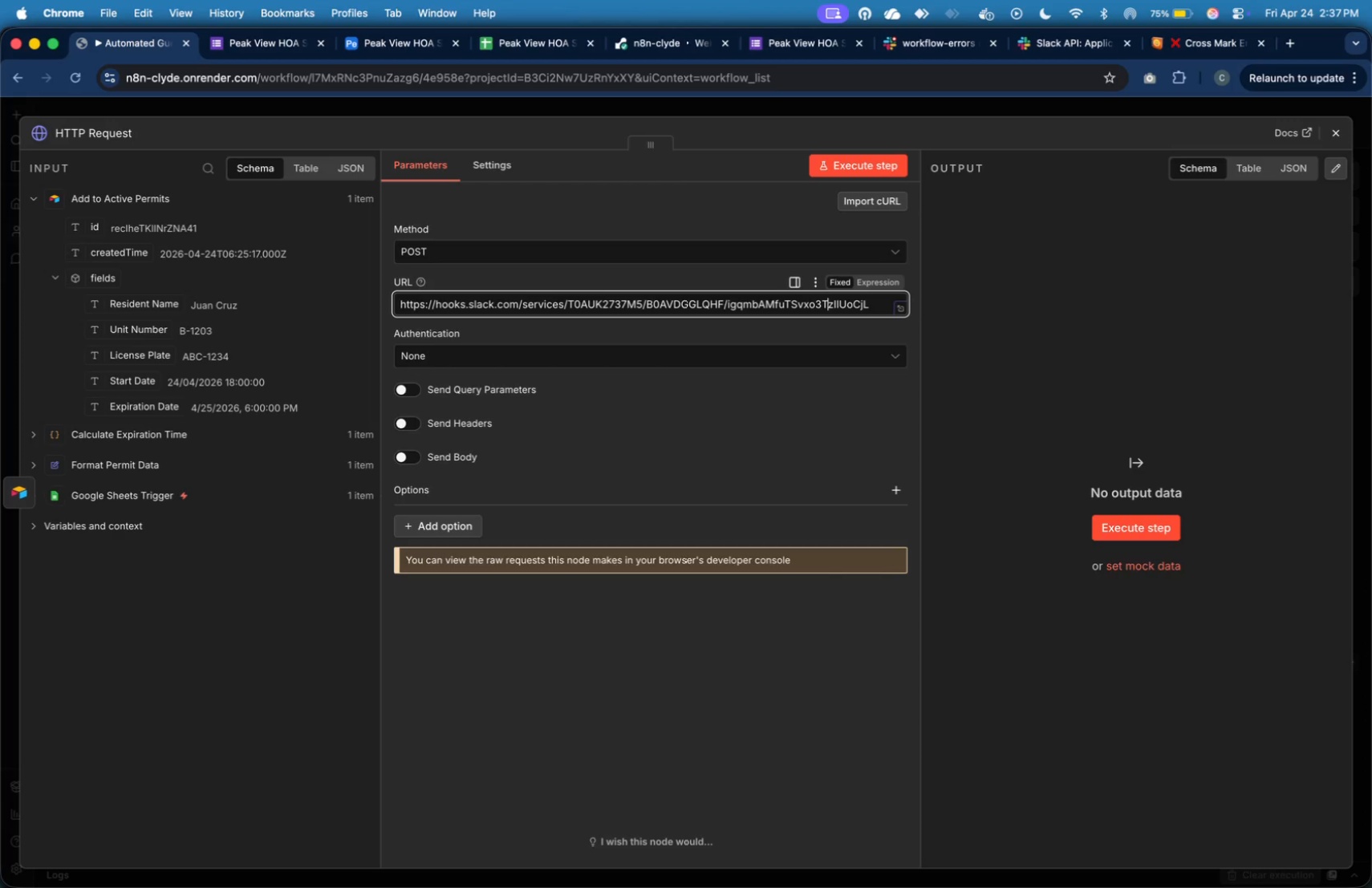 
key(ArrowLeft)
 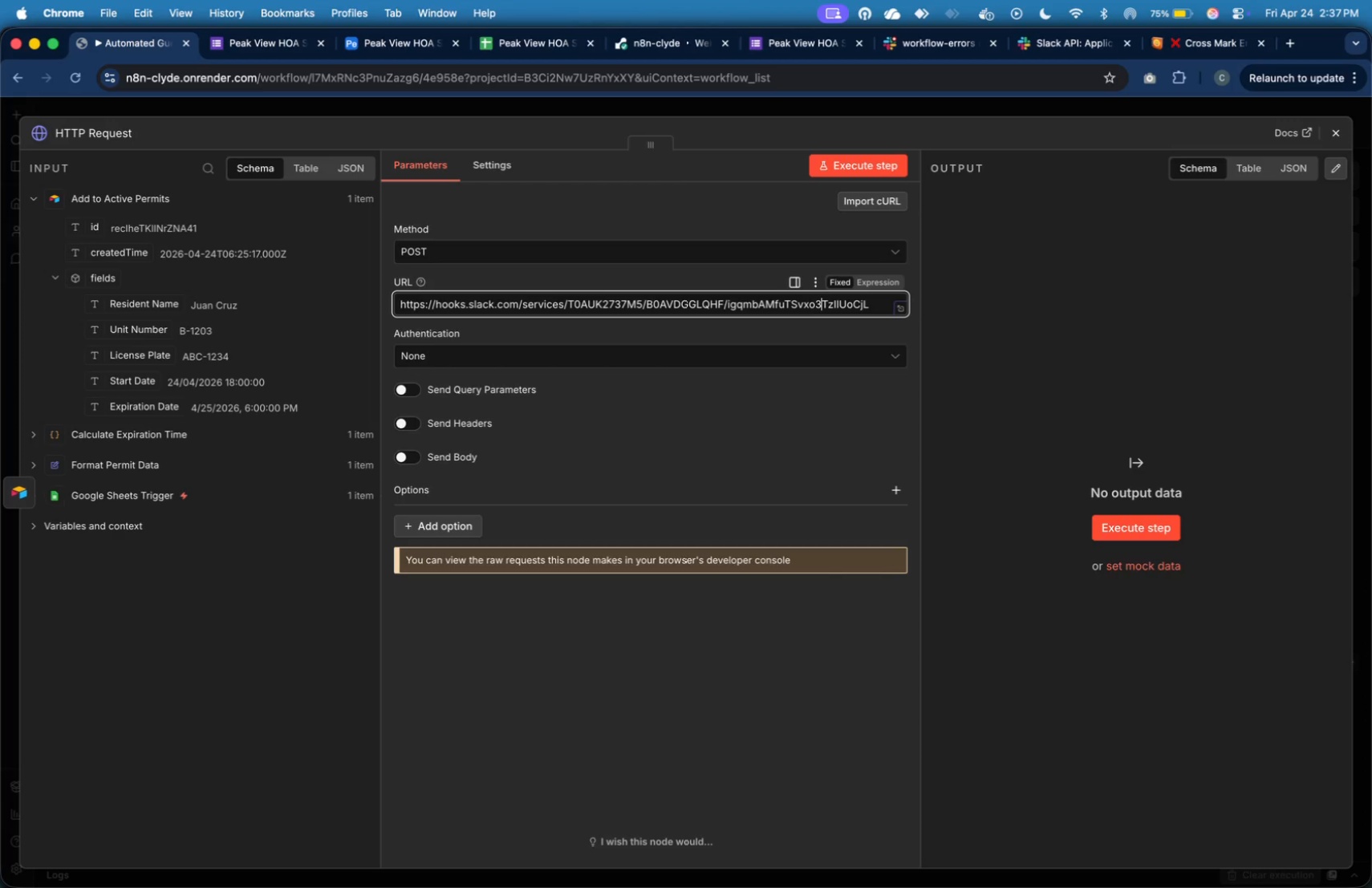 
key(ArrowLeft)
 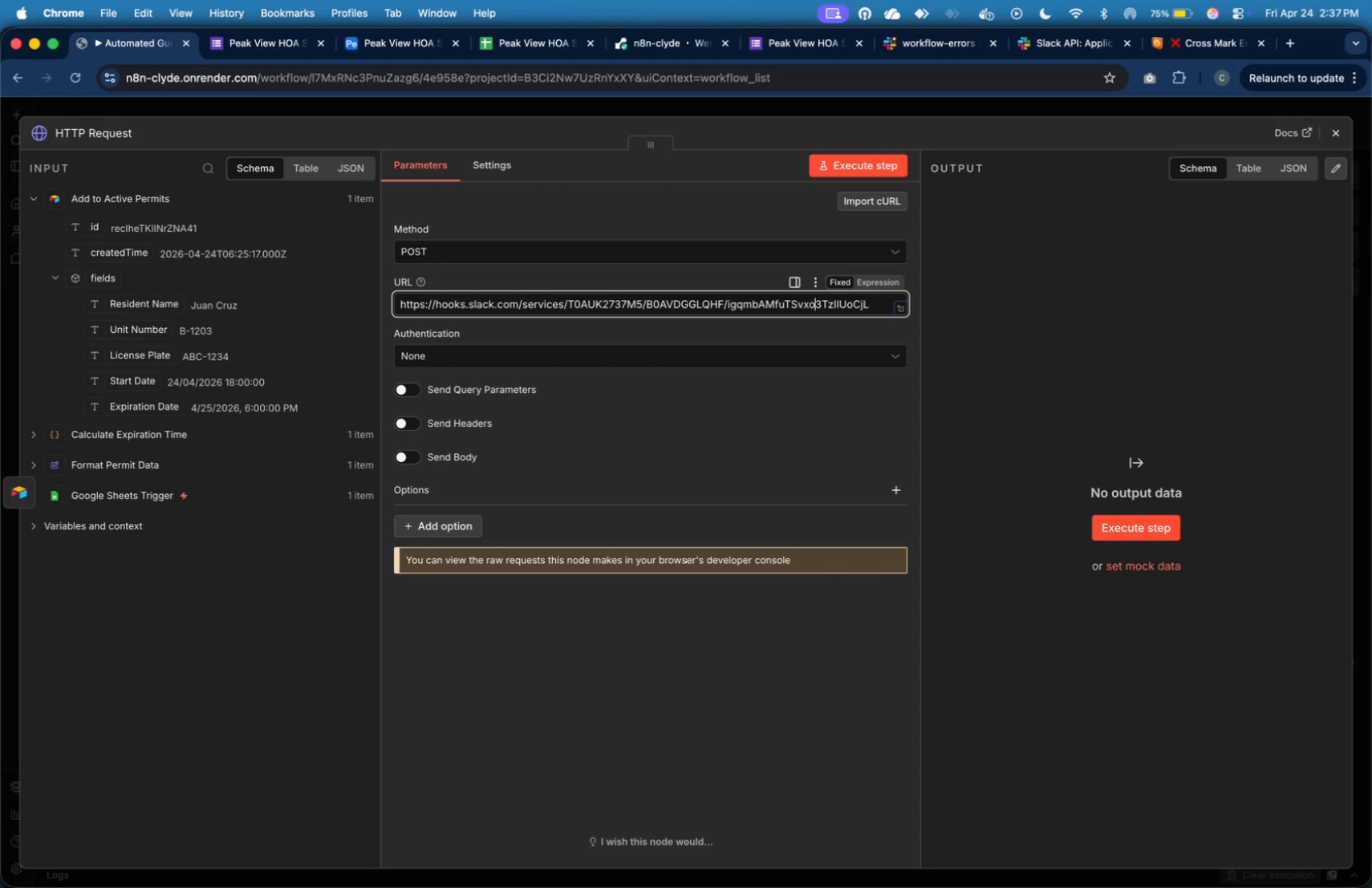 
key(ArrowLeft)
 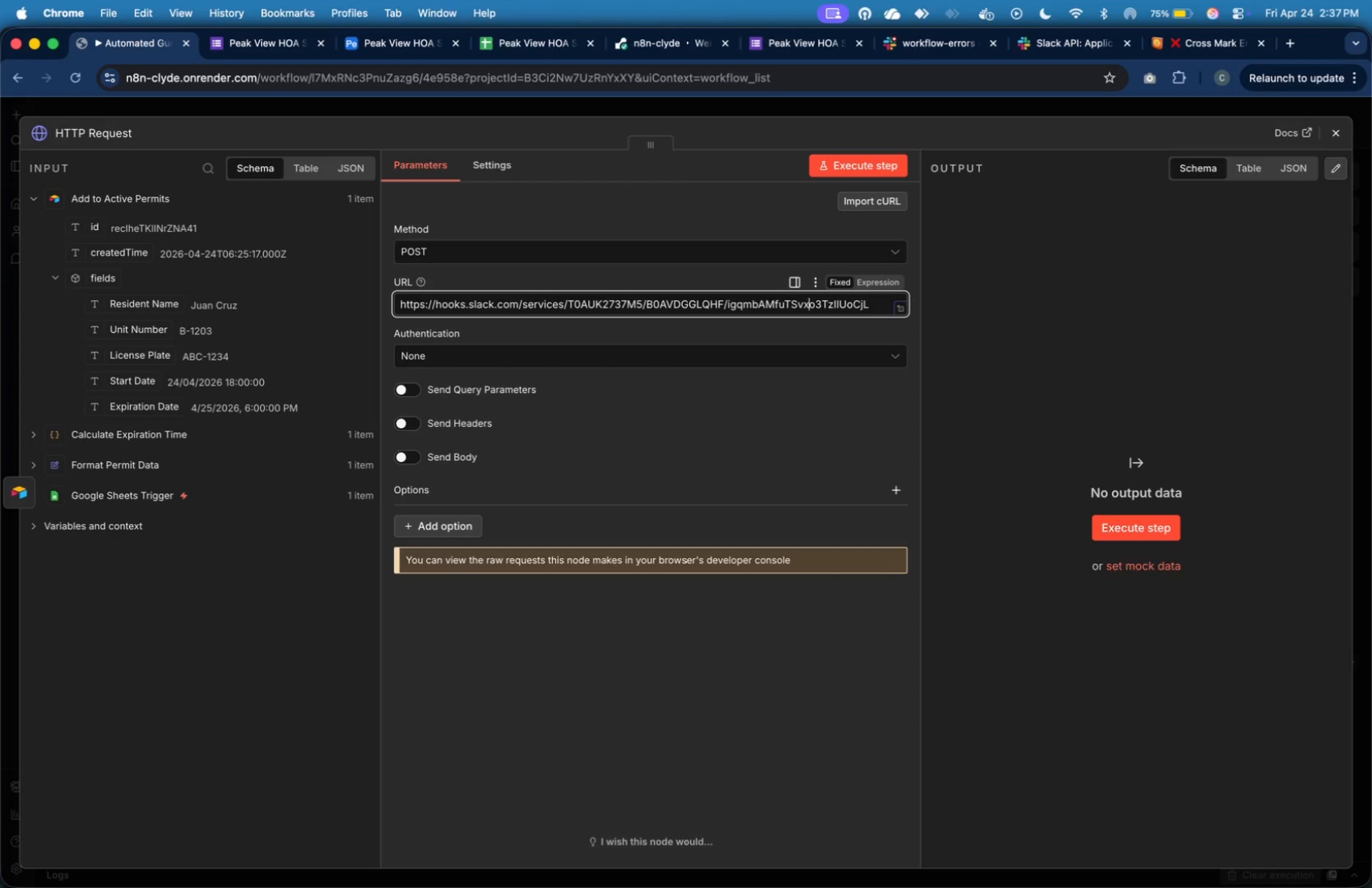 
key(ArrowLeft)
 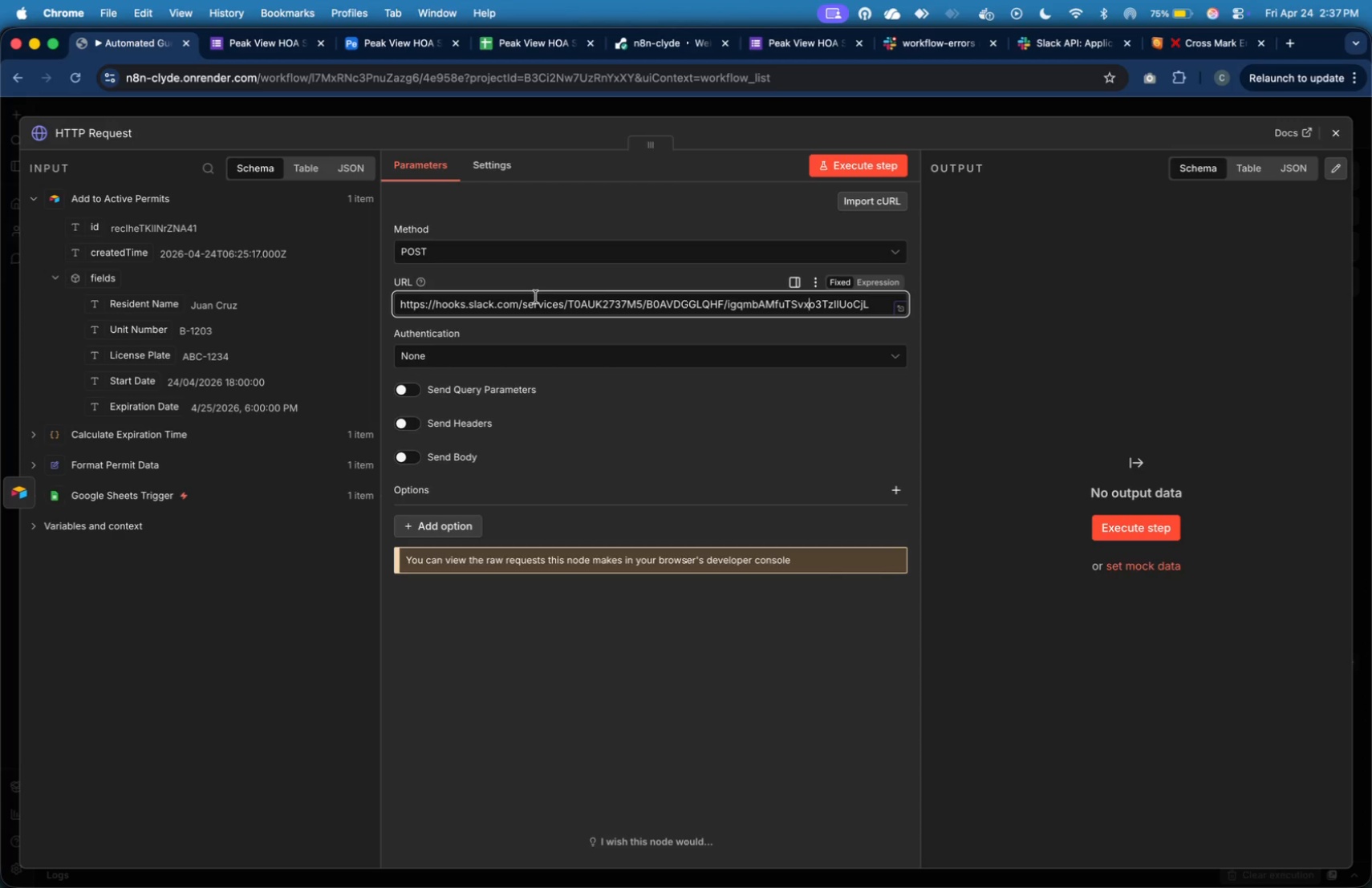 
wait(9.98)
 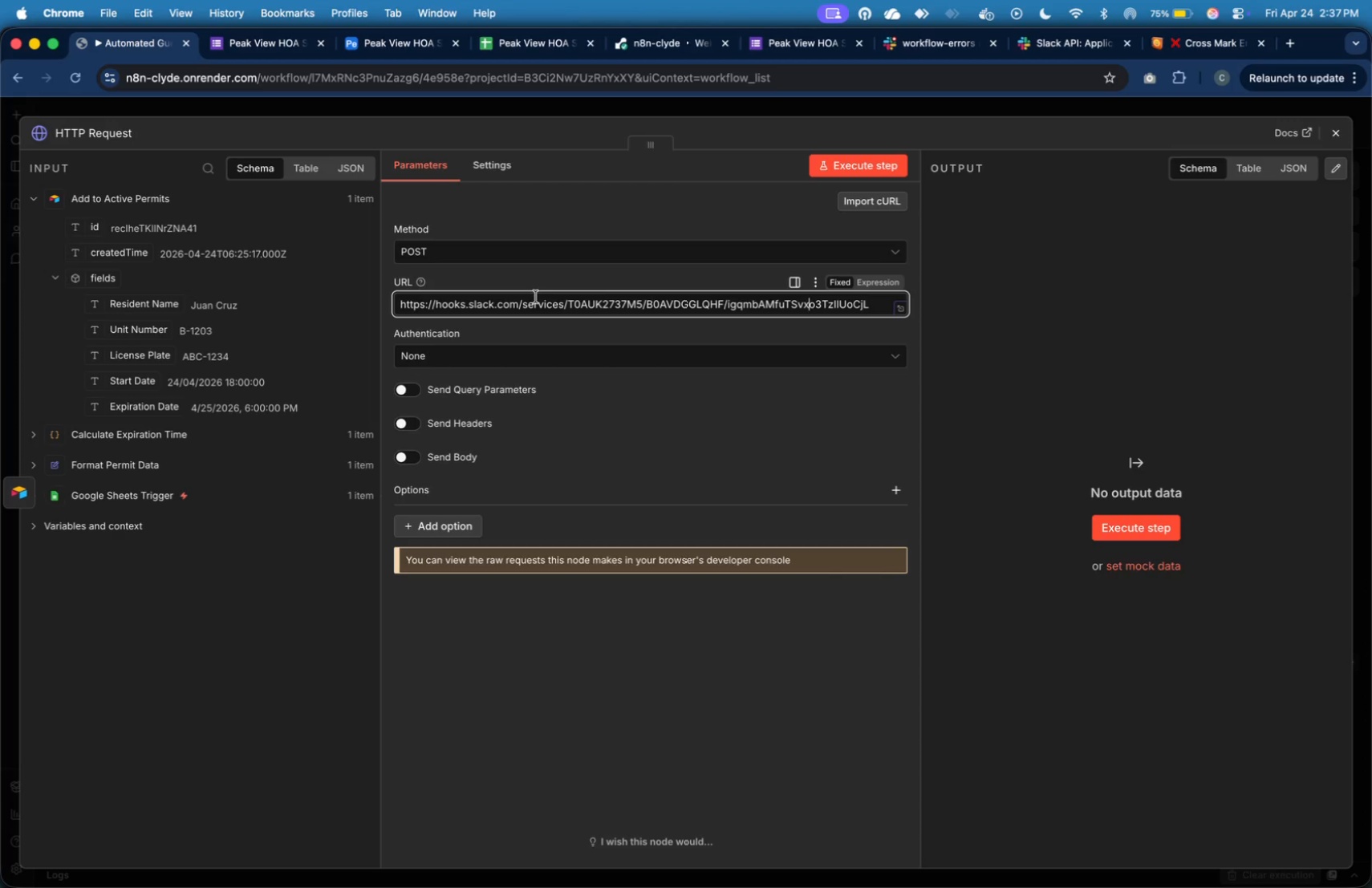 
key(ArrowLeft)
 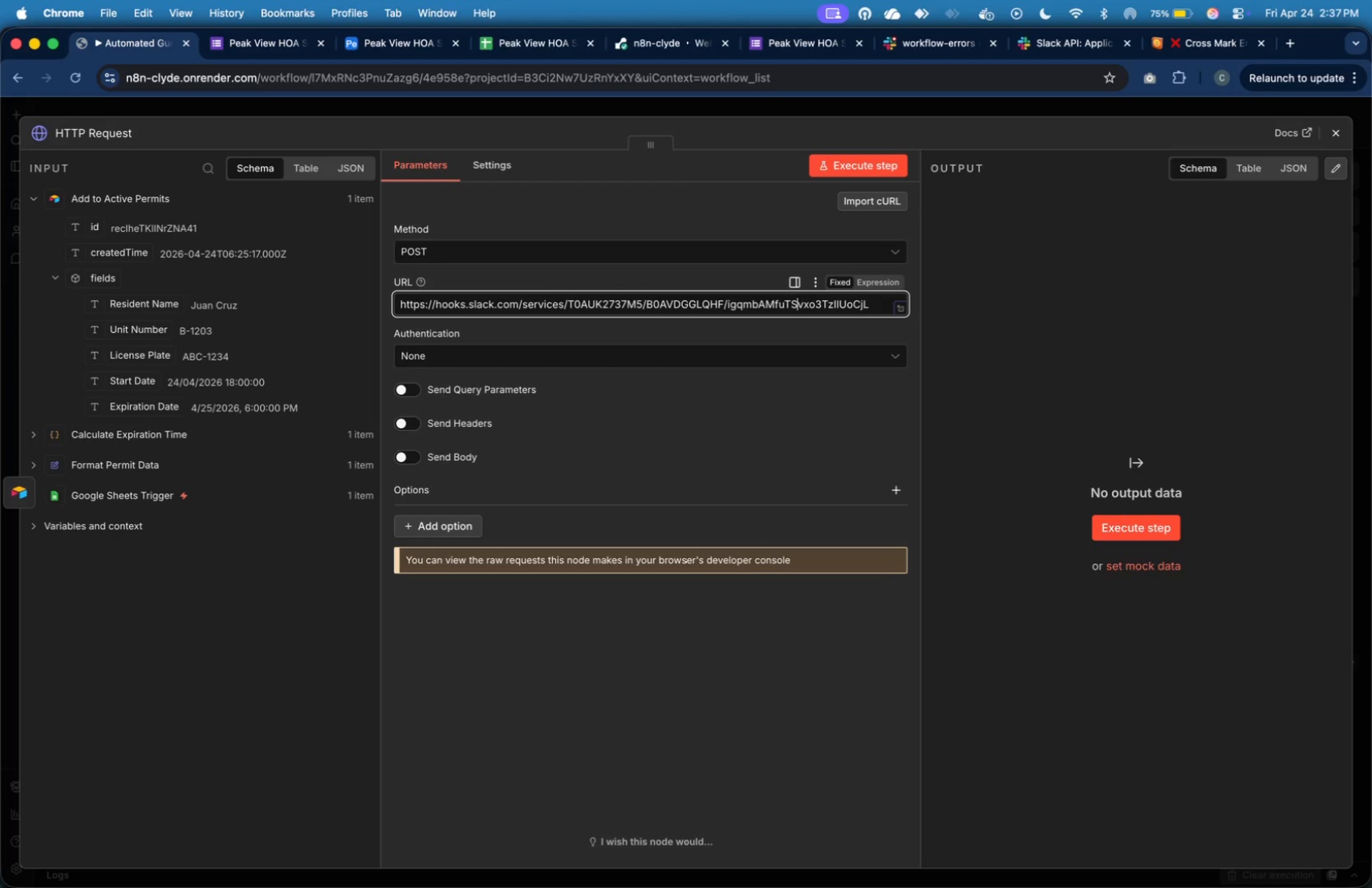 
key(ArrowLeft)
 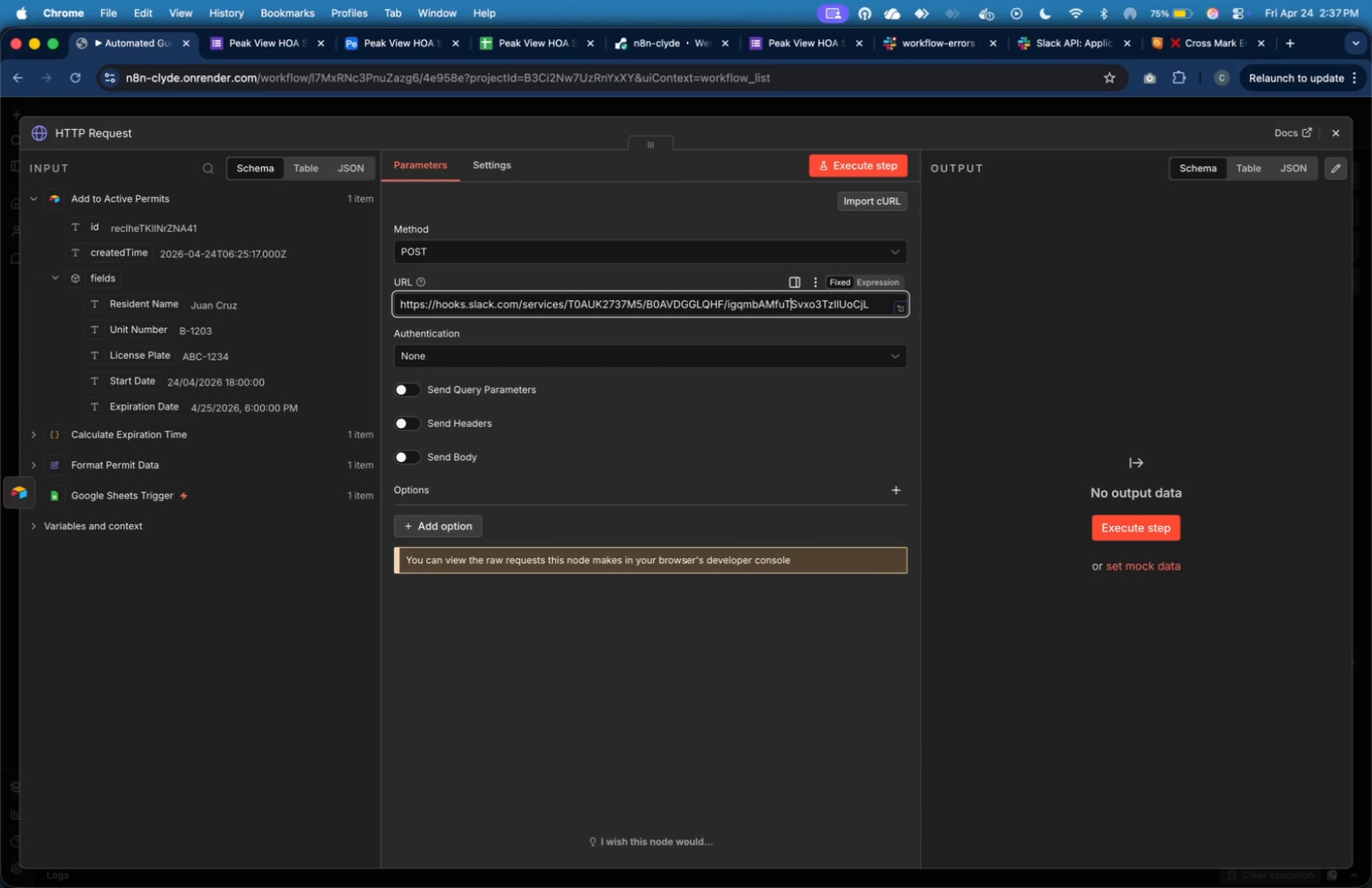 
key(ArrowLeft)
 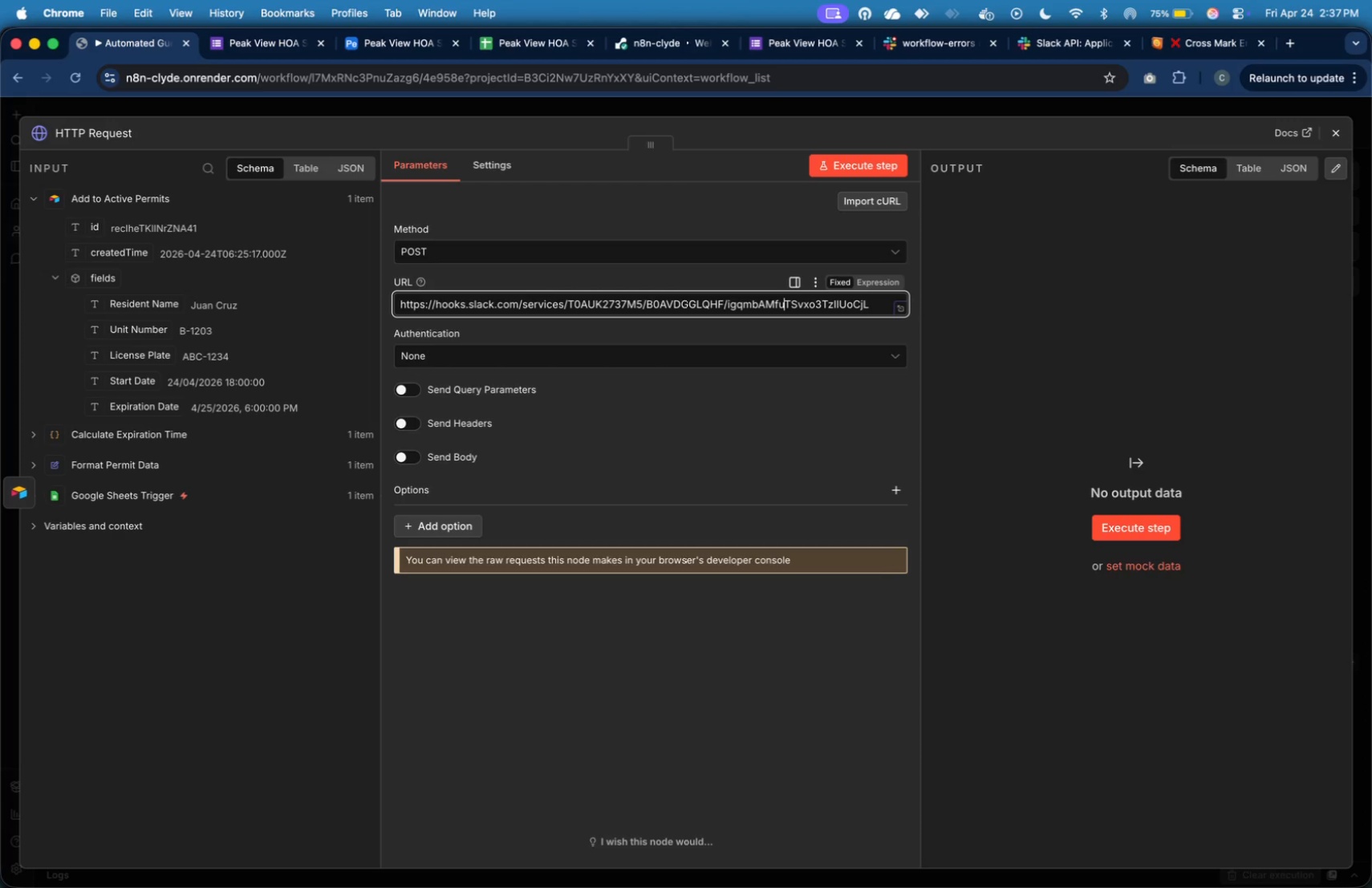 
key(ArrowLeft)
 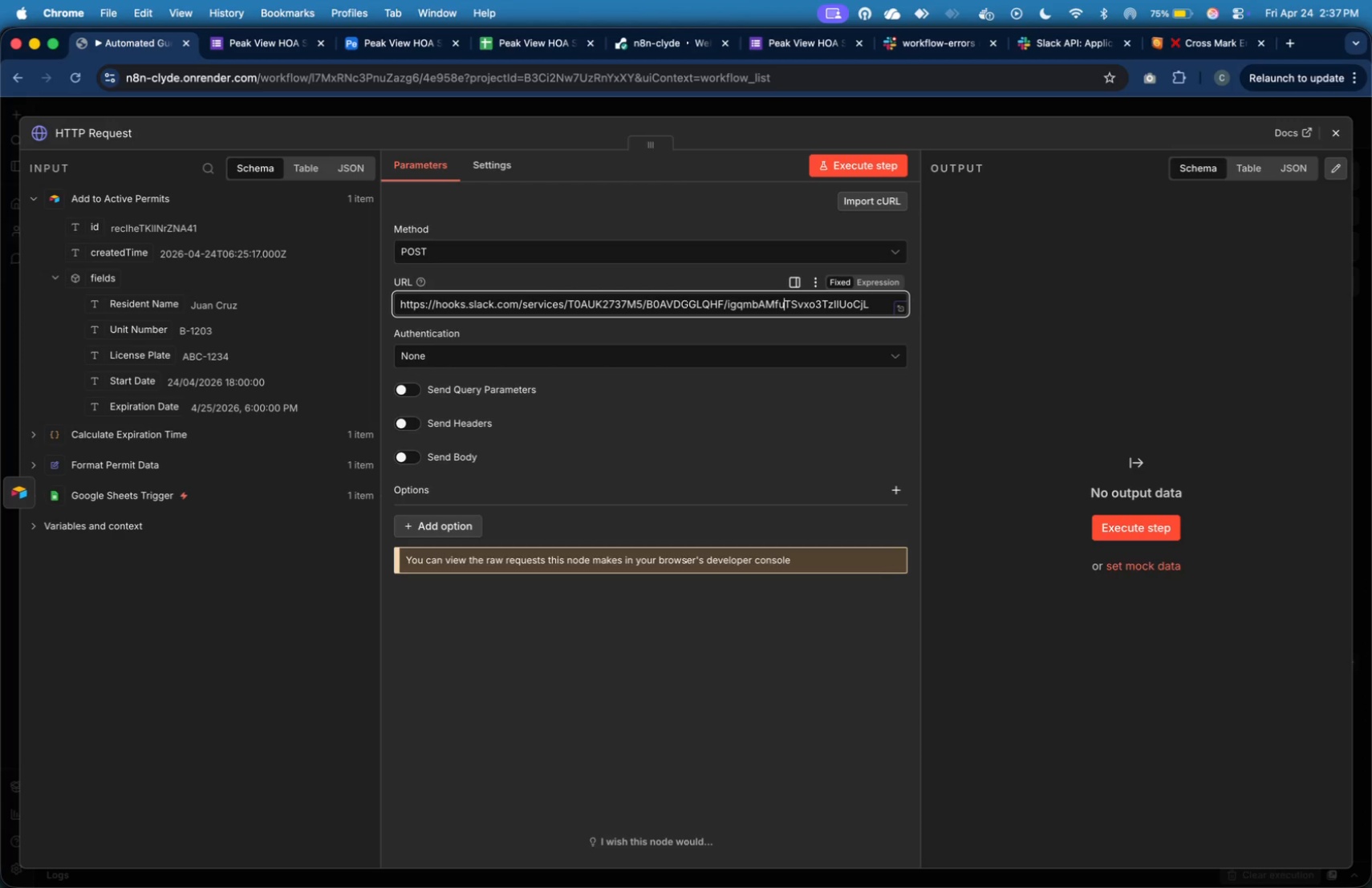 
key(ArrowLeft)
 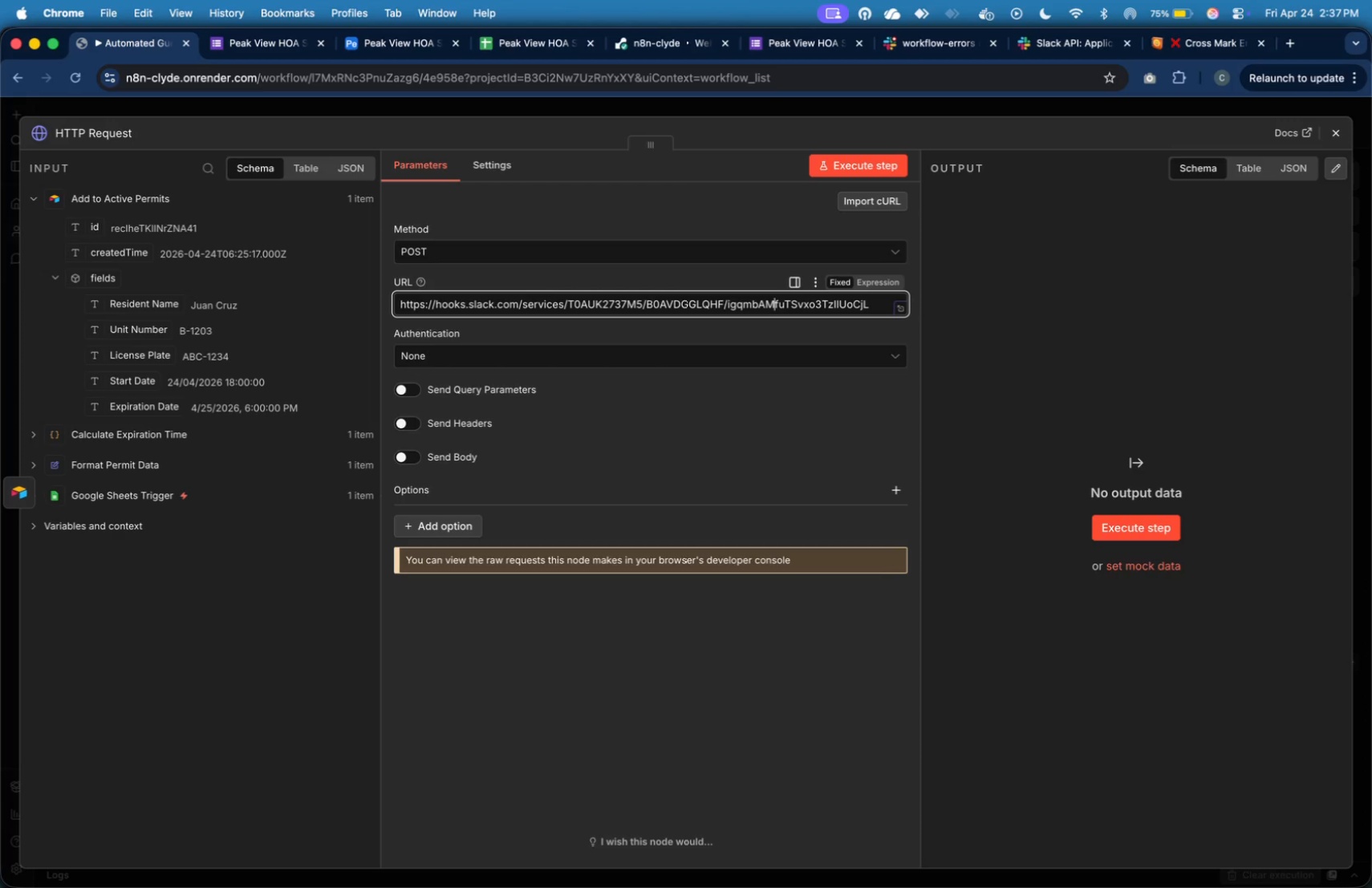 
key(ArrowLeft)
 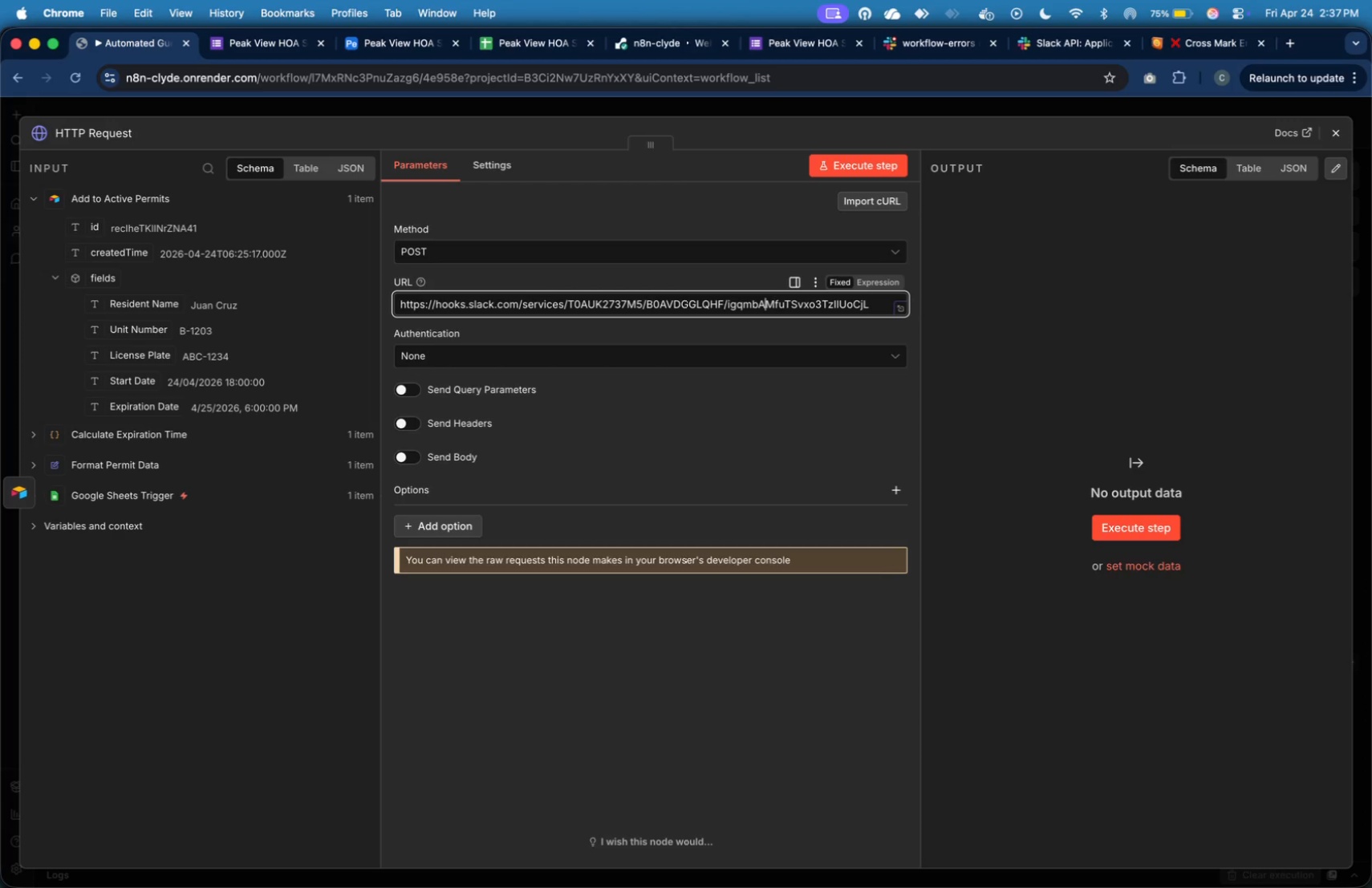 
key(ArrowLeft)
 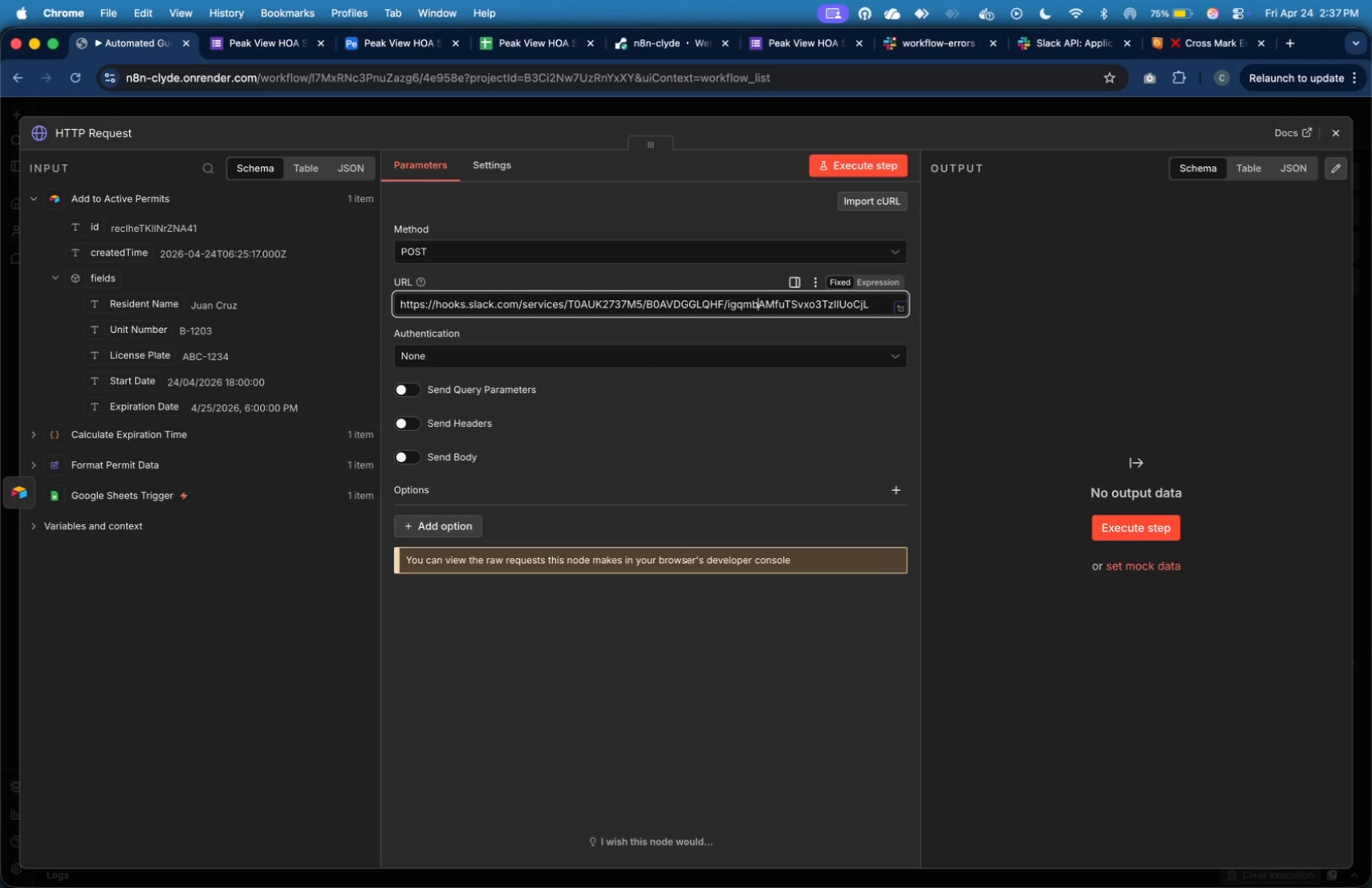 
key(ArrowLeft)
 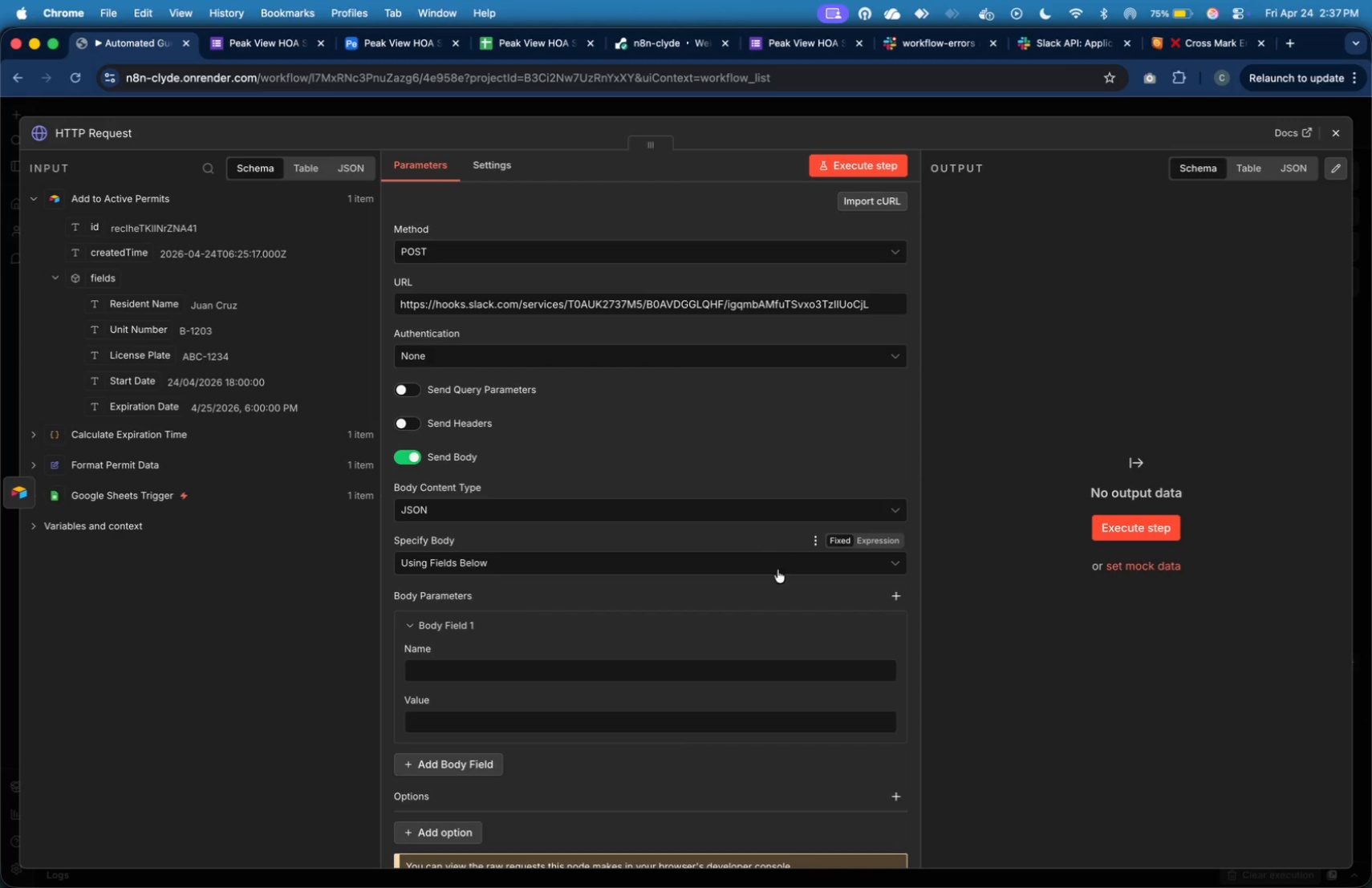 
wait(10.84)
 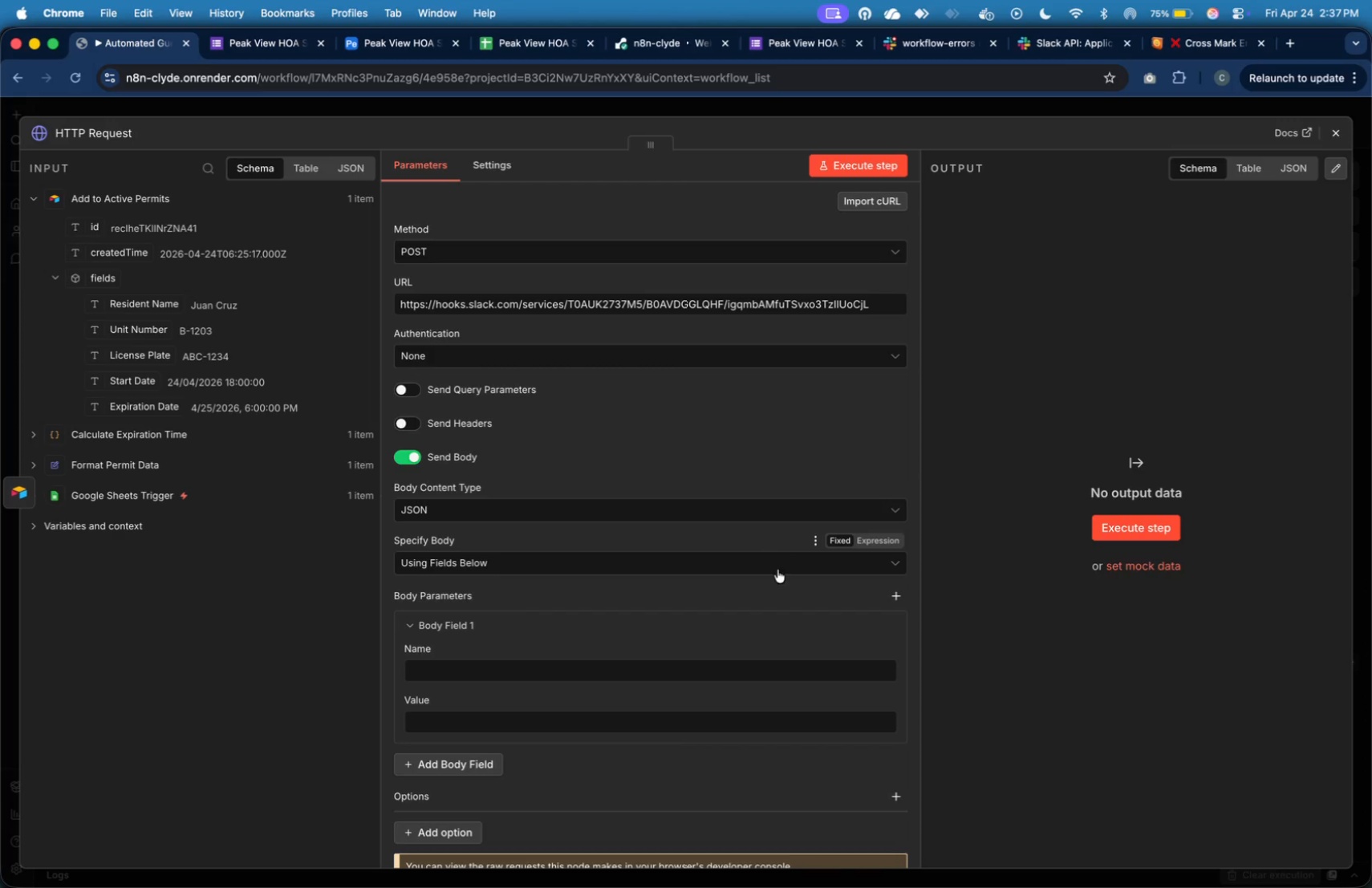 
mouse_move([790, 631])
 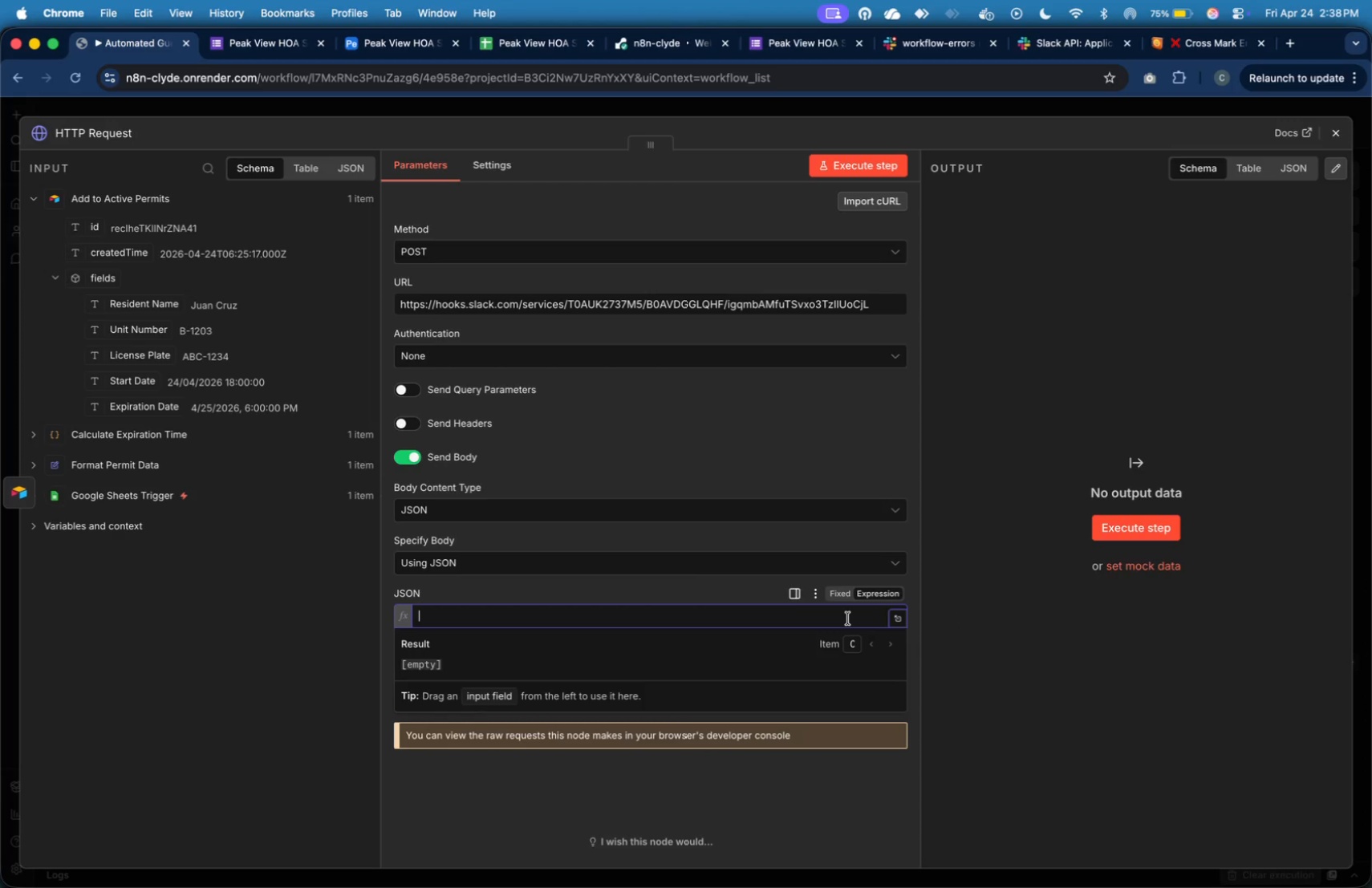 
wait(9.46)
 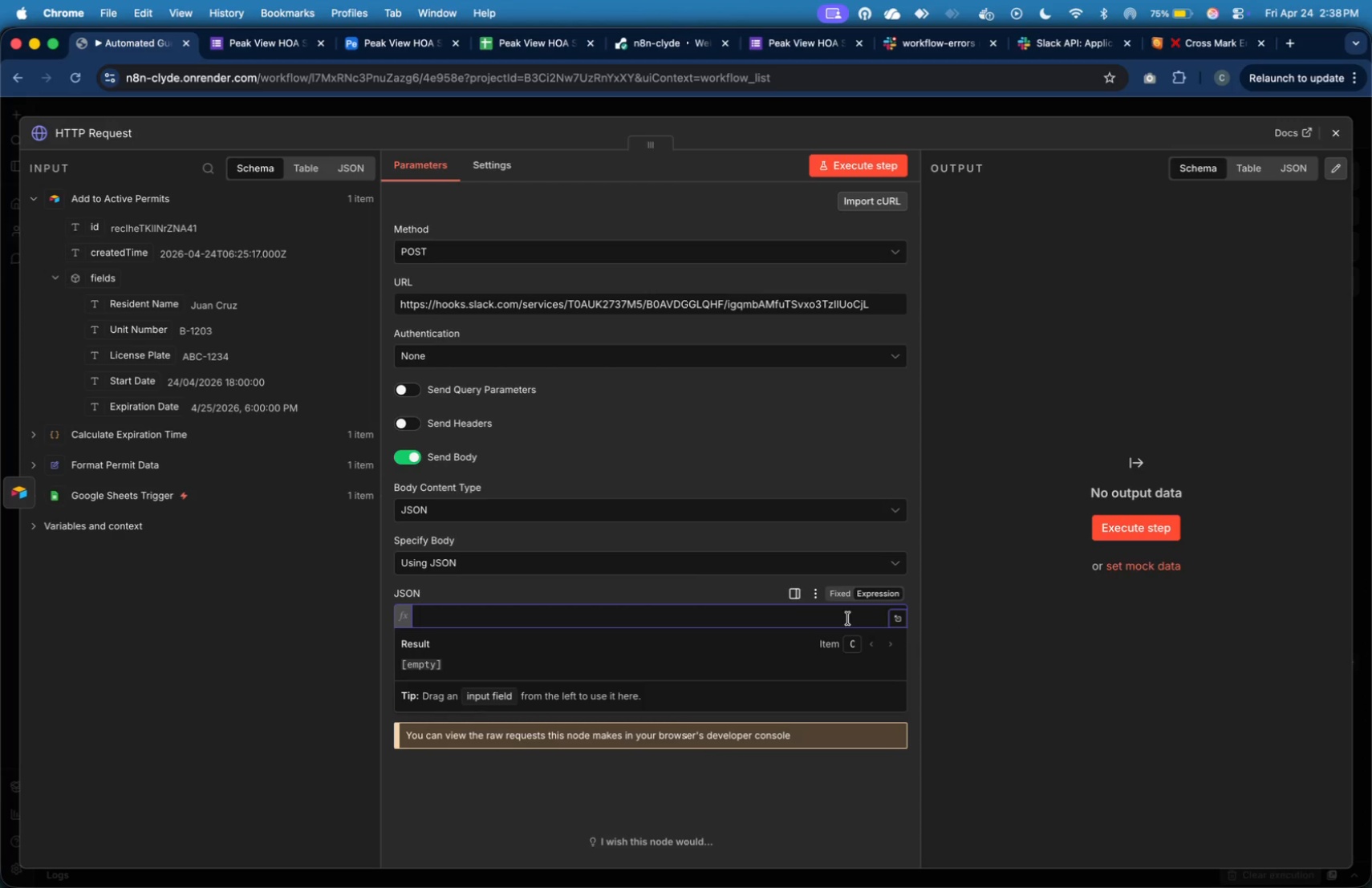 
key(Meta+Tab)
 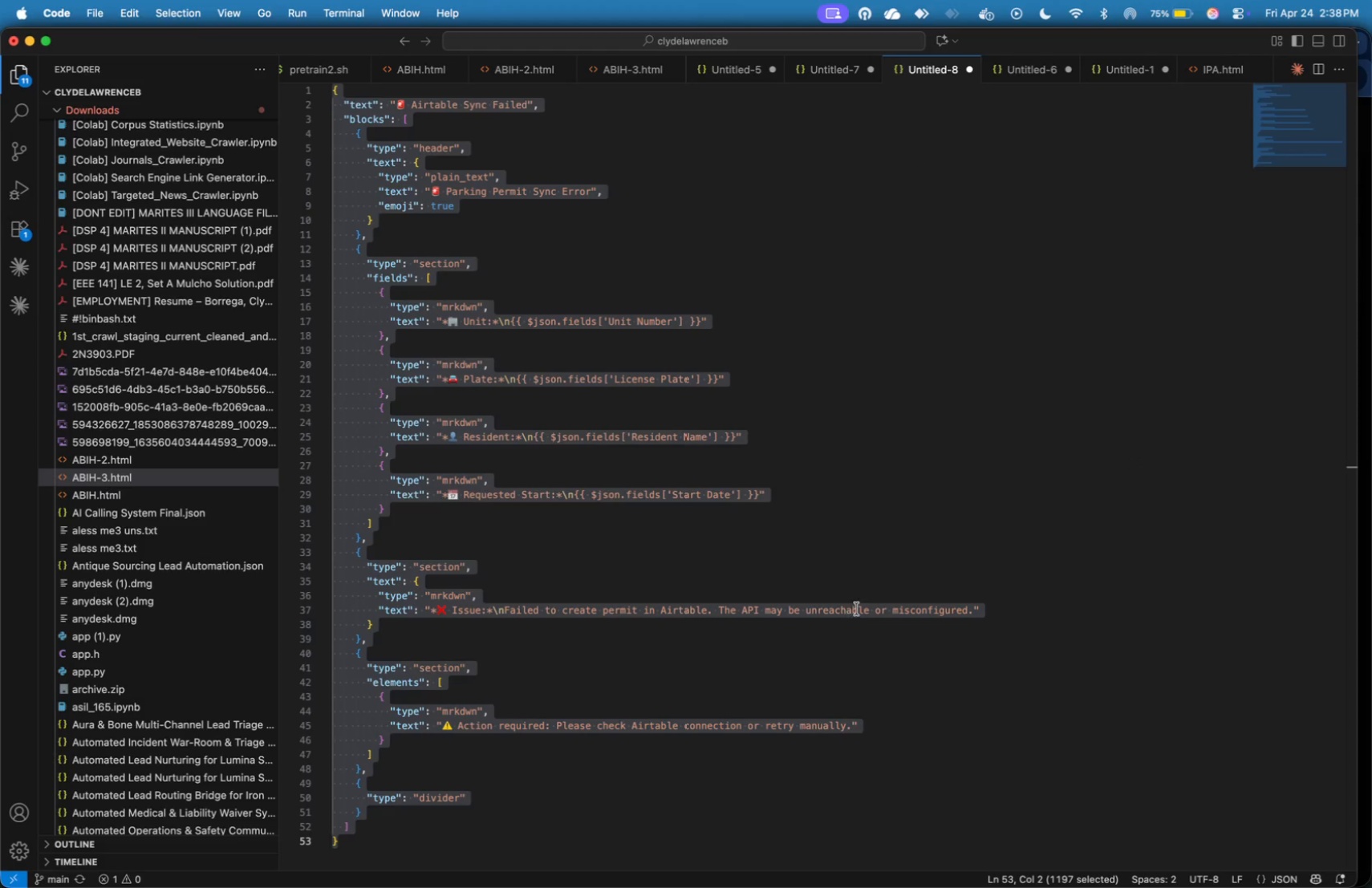 
left_click([887, 565])
 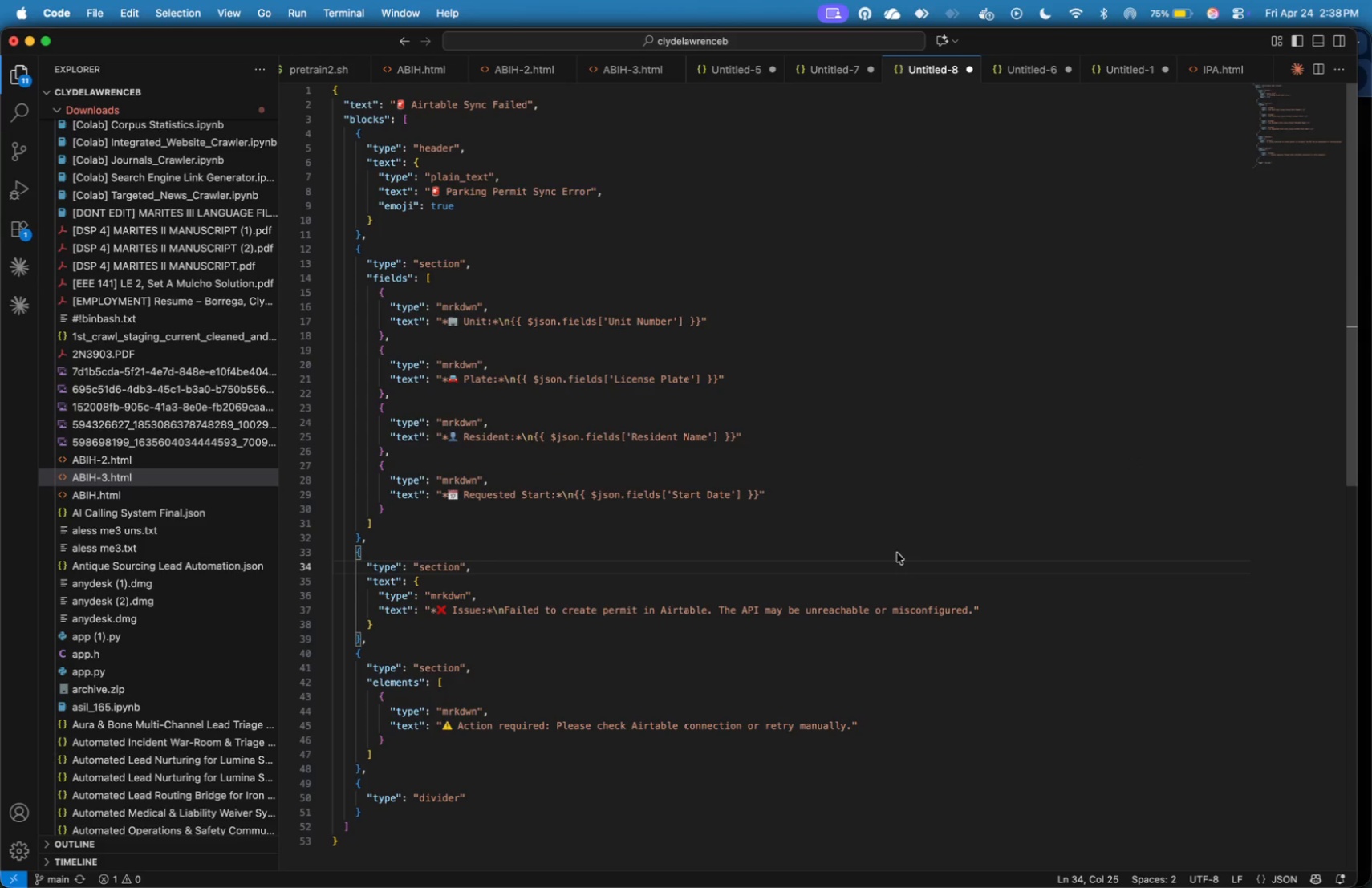 
key(Meta+A)
 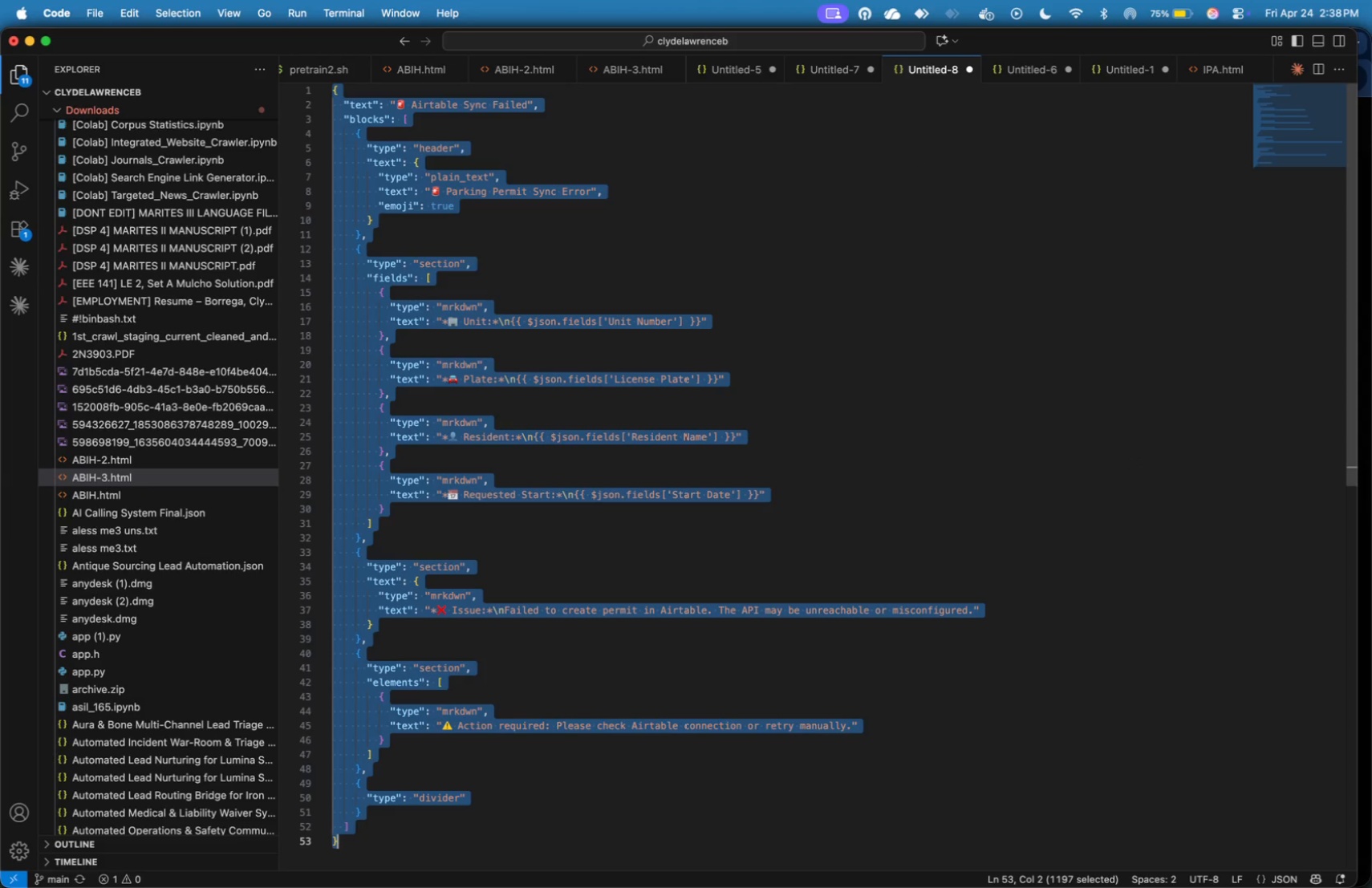 
key(Backspace)
 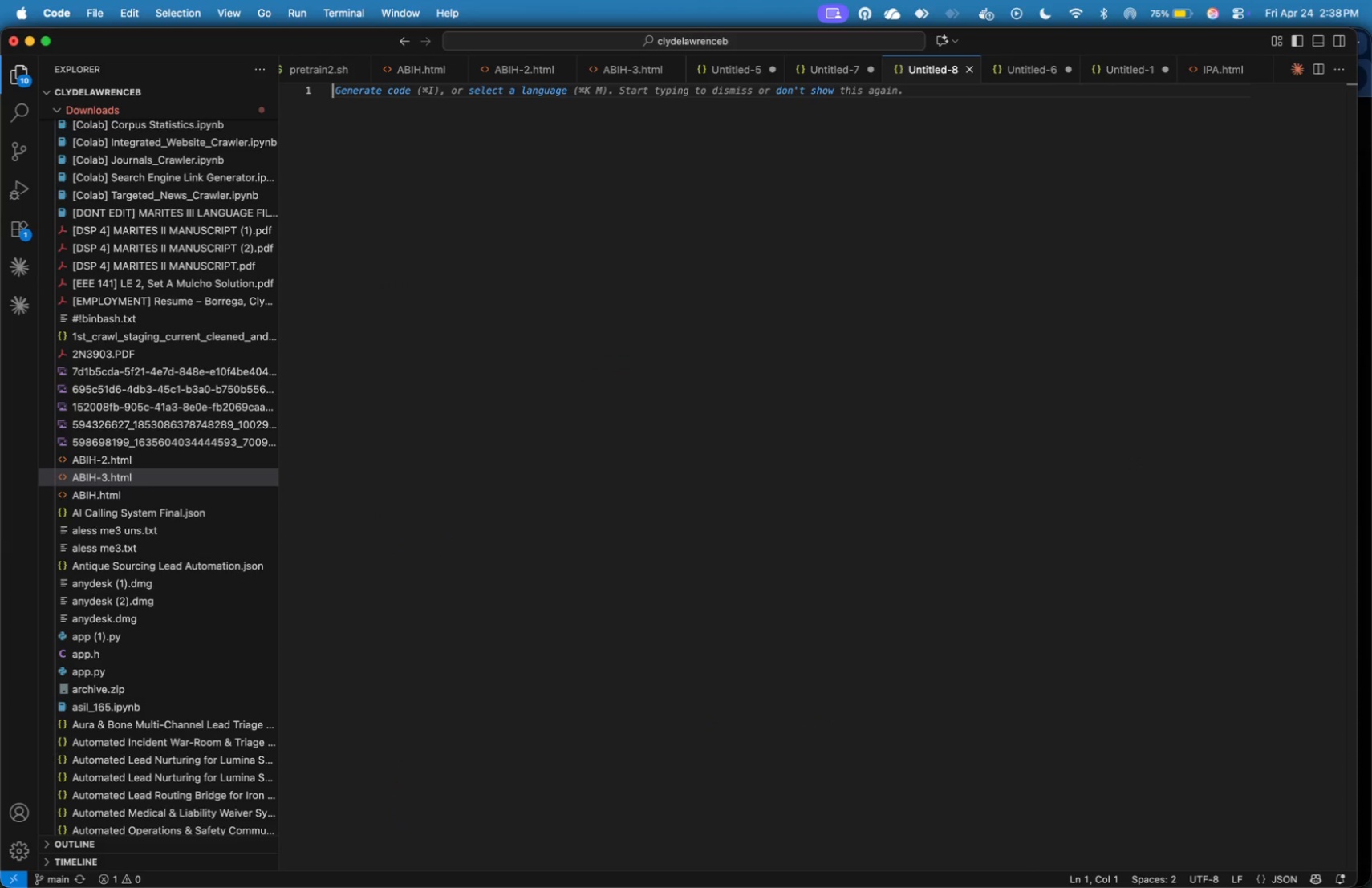 
key(Shift+BracketLeft)
 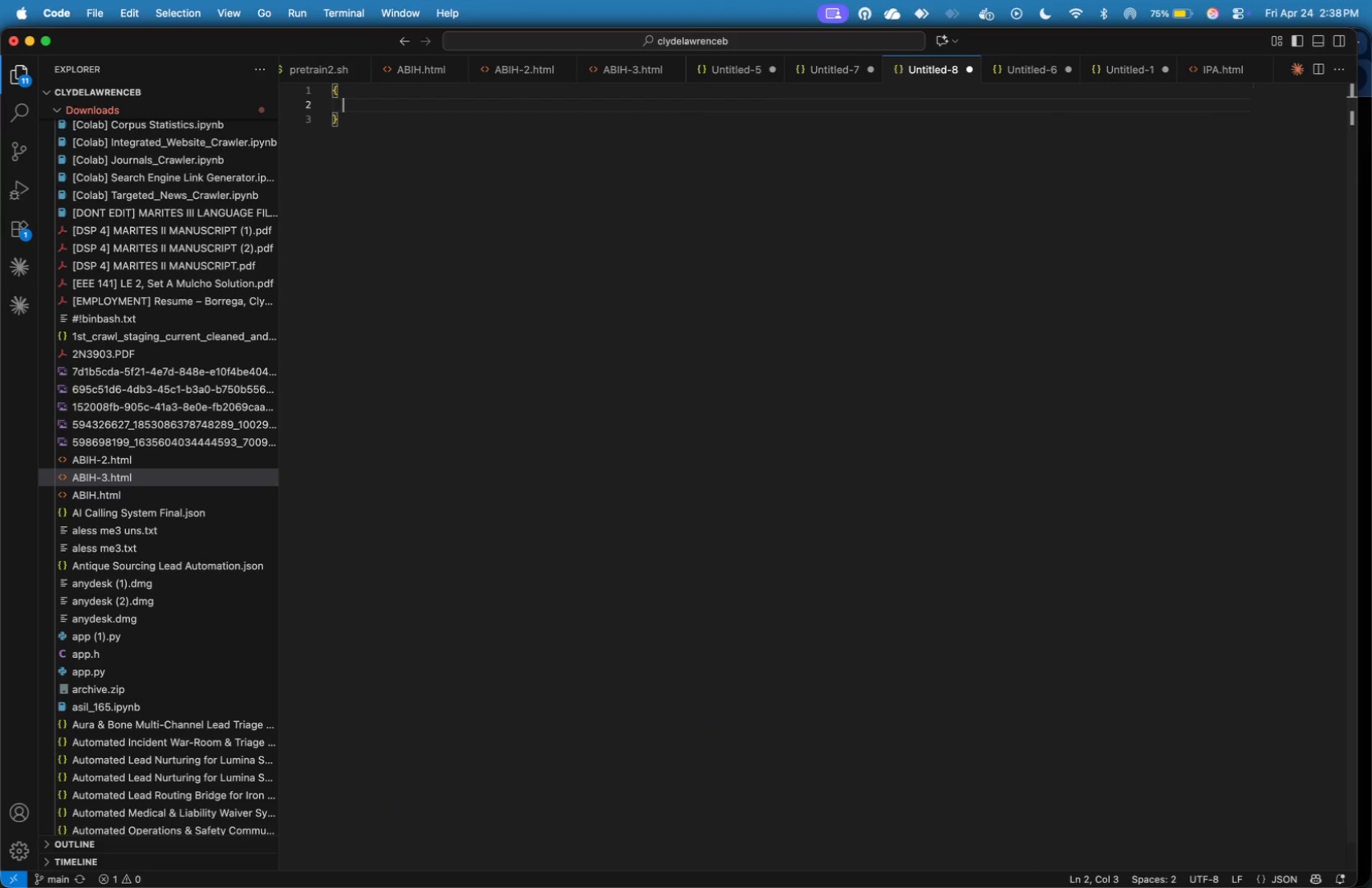 
key(Enter)
 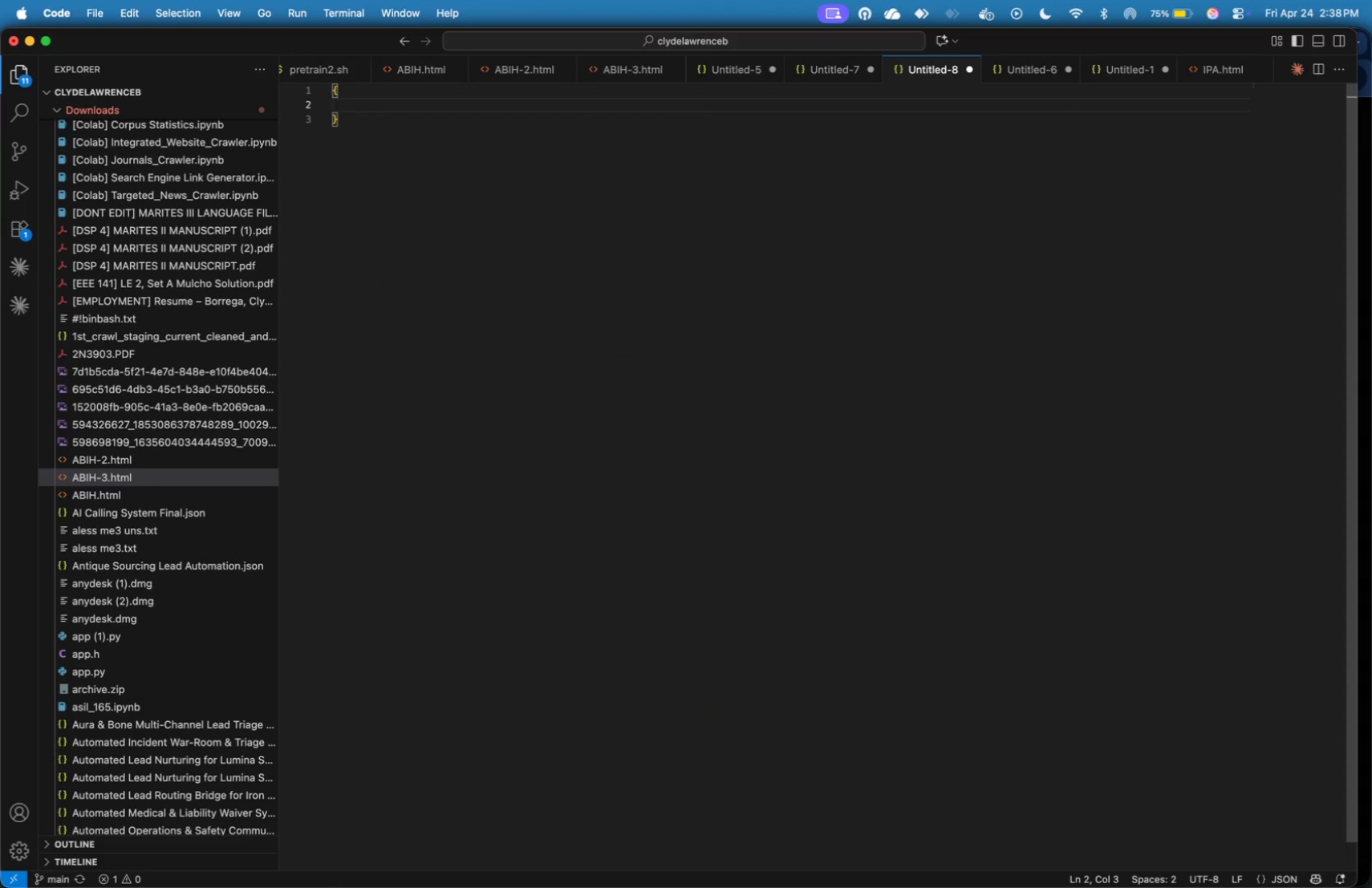 
type("text)
 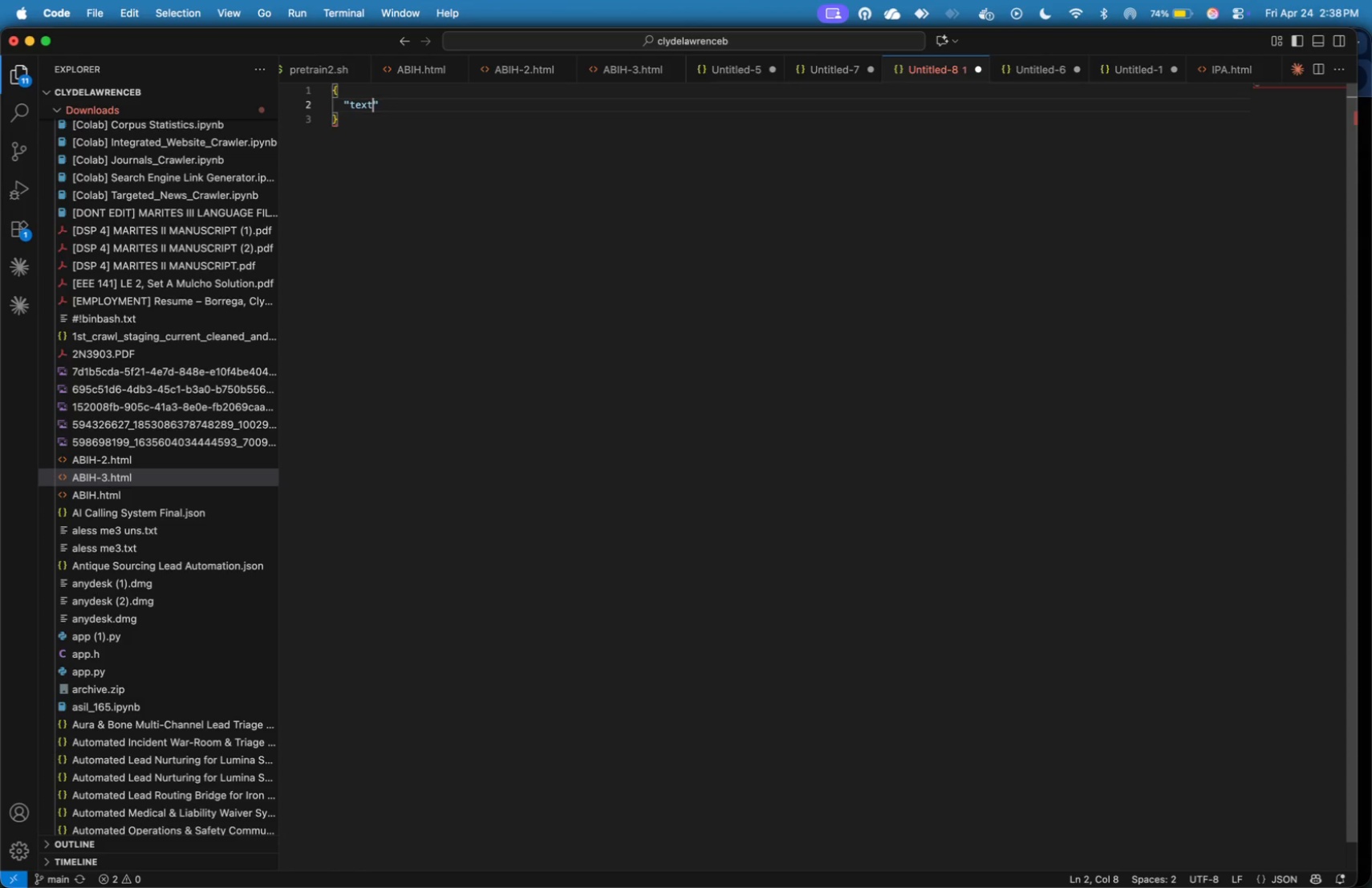 
key(ArrowRight)
 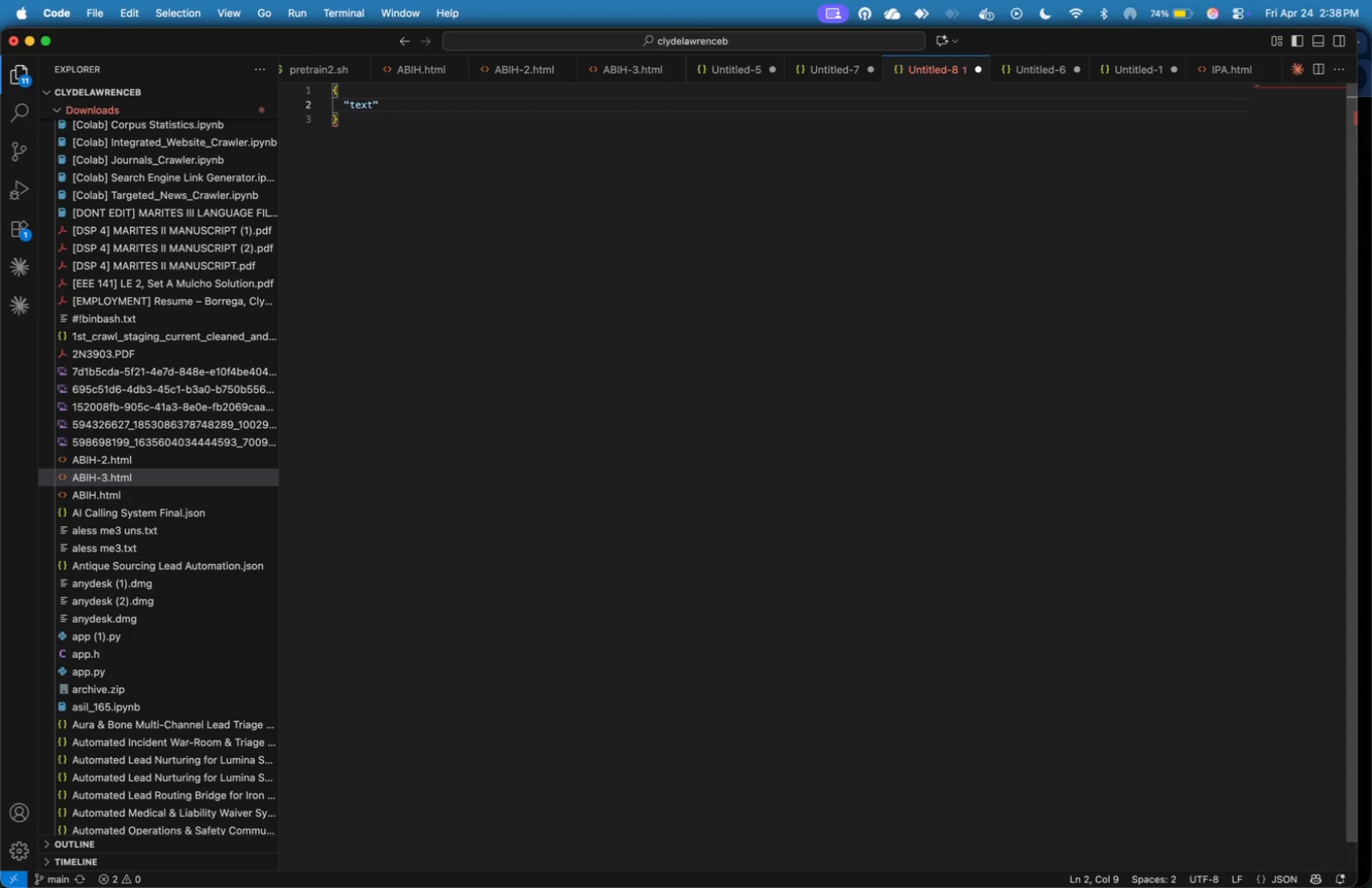 
key(Shift+Semicolon)
 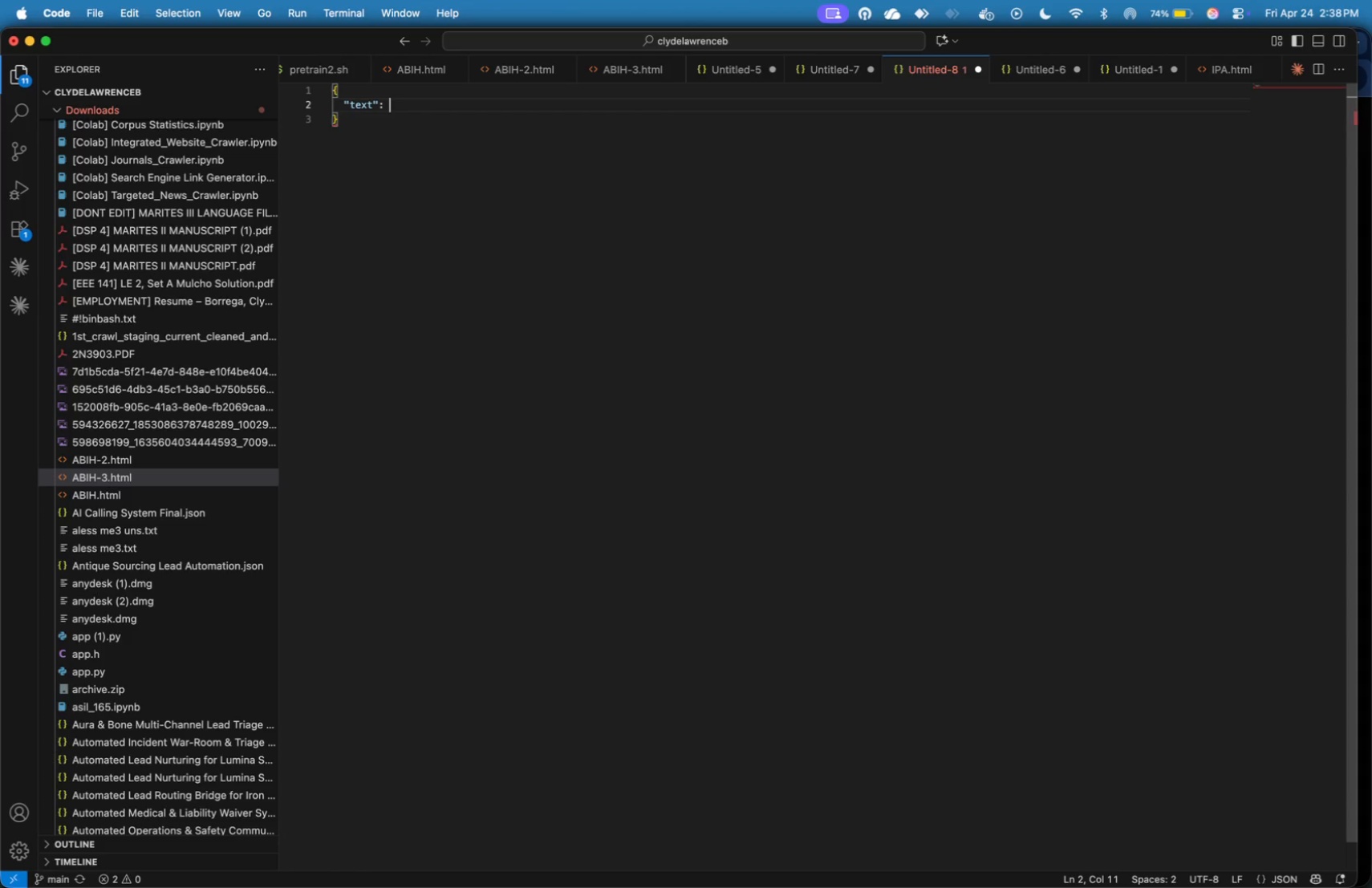 
key(Shift+Space)
 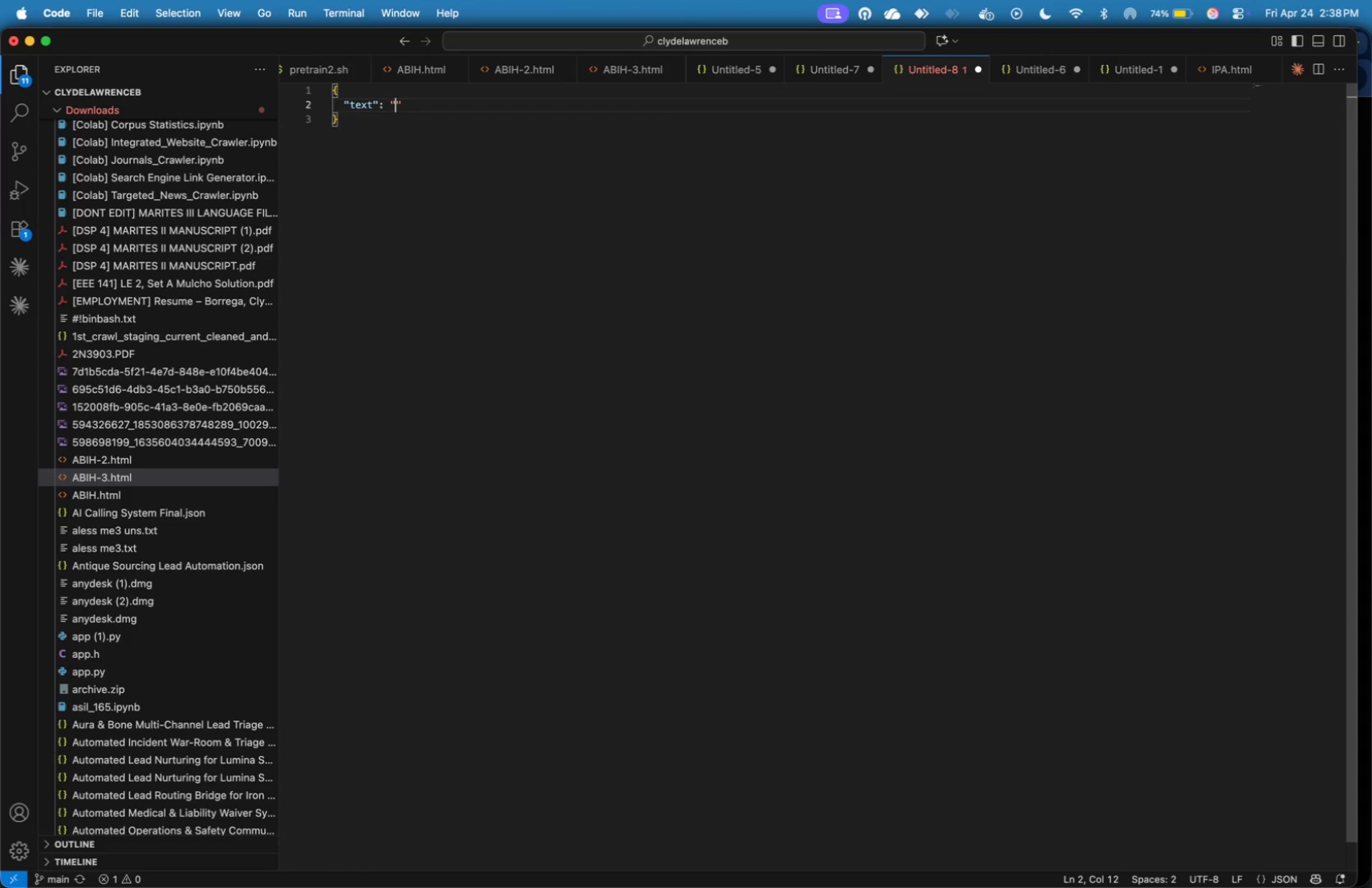 
key(Shift+Quote)
 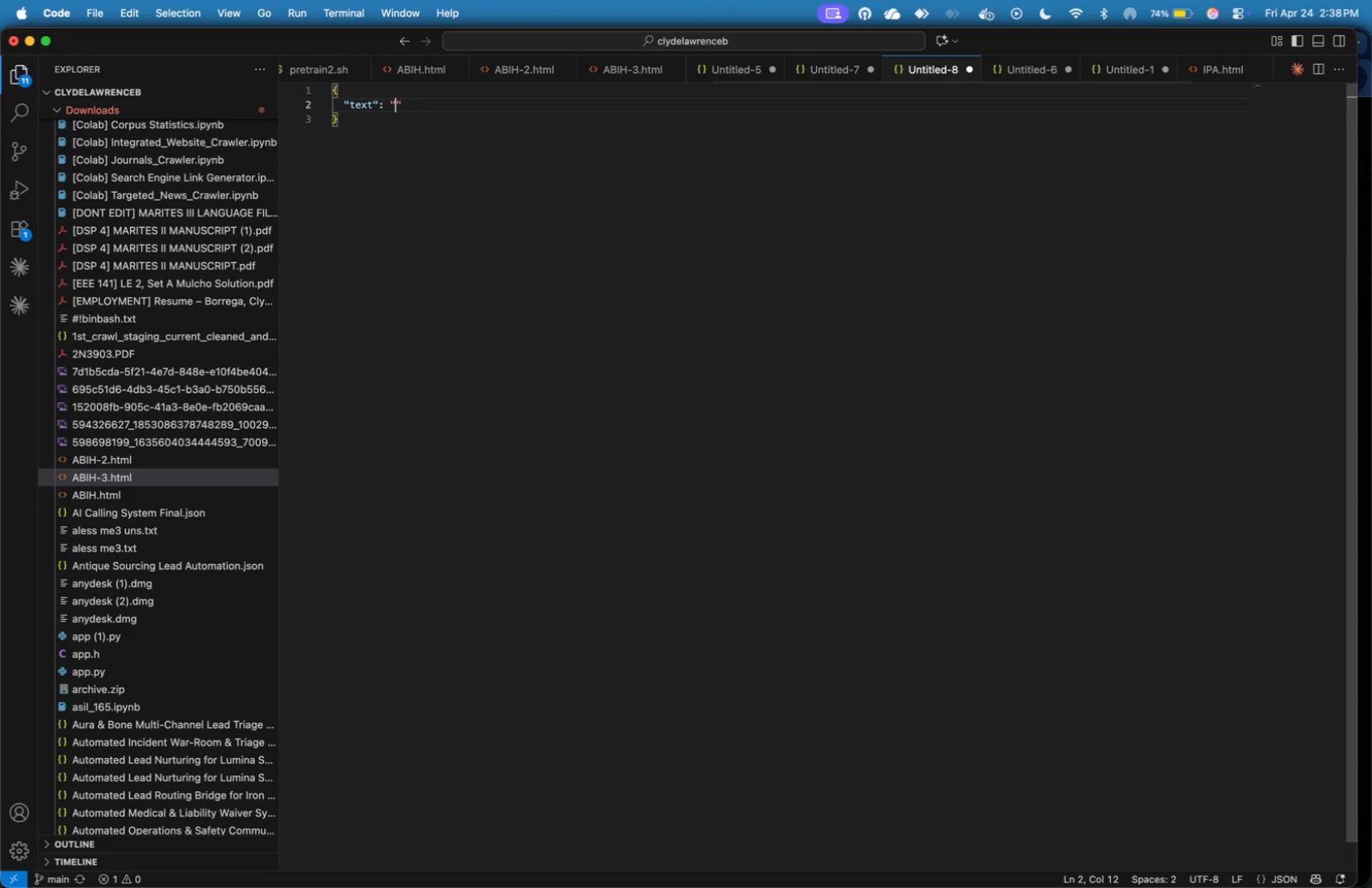 
key(Meta+Tab)
 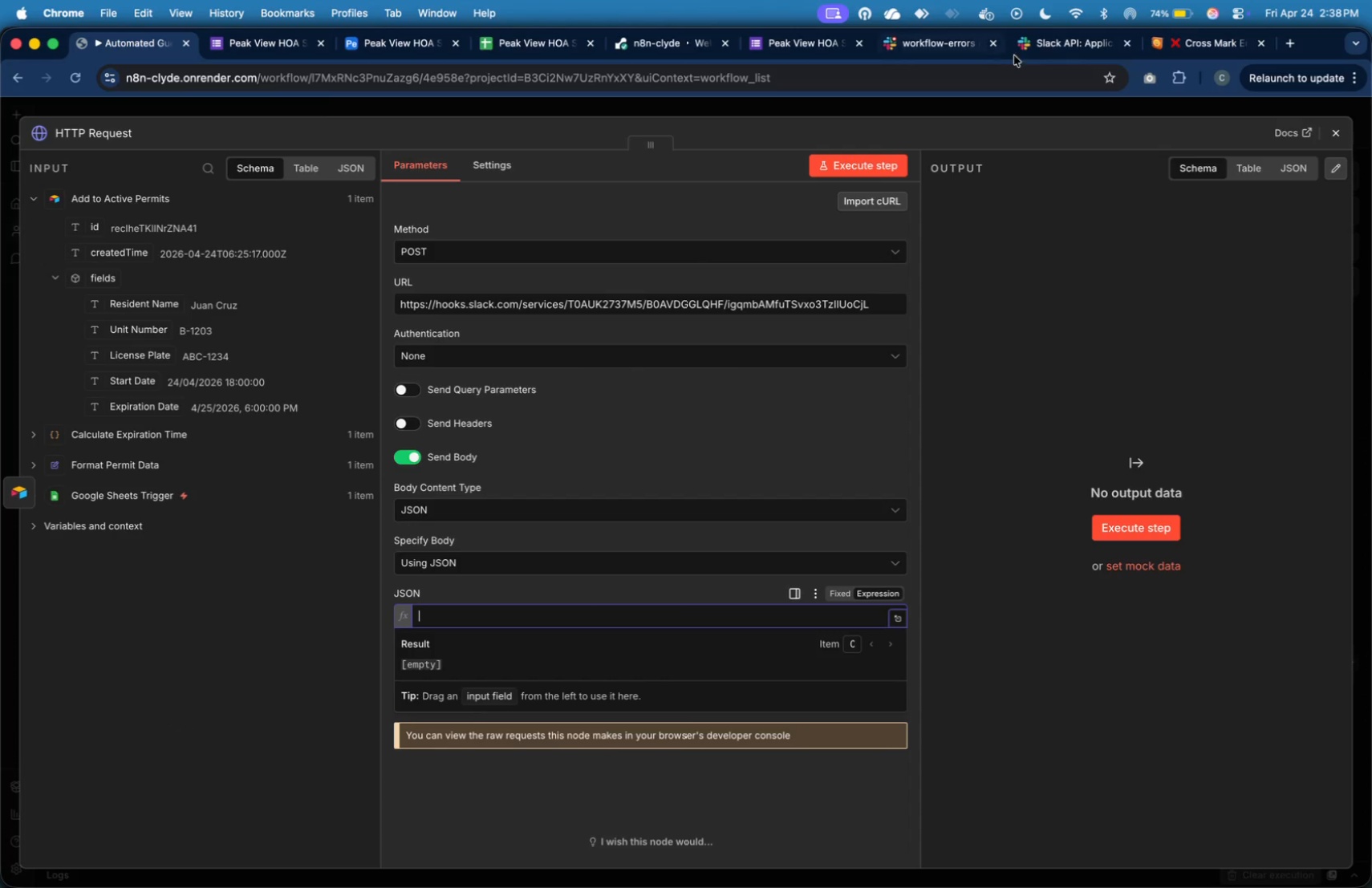 
left_click([1191, 50])
 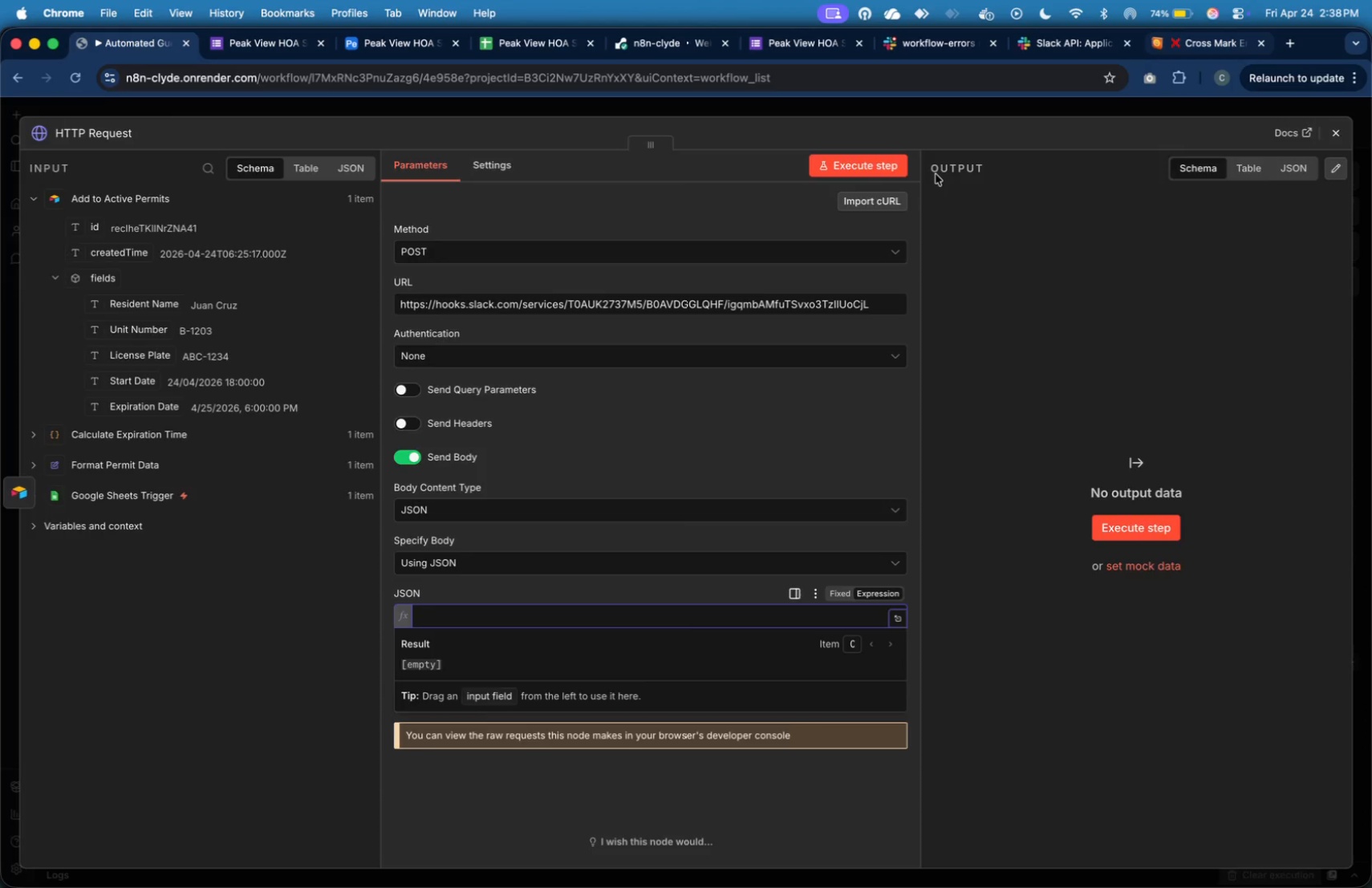 
mouse_move([878, 184])
 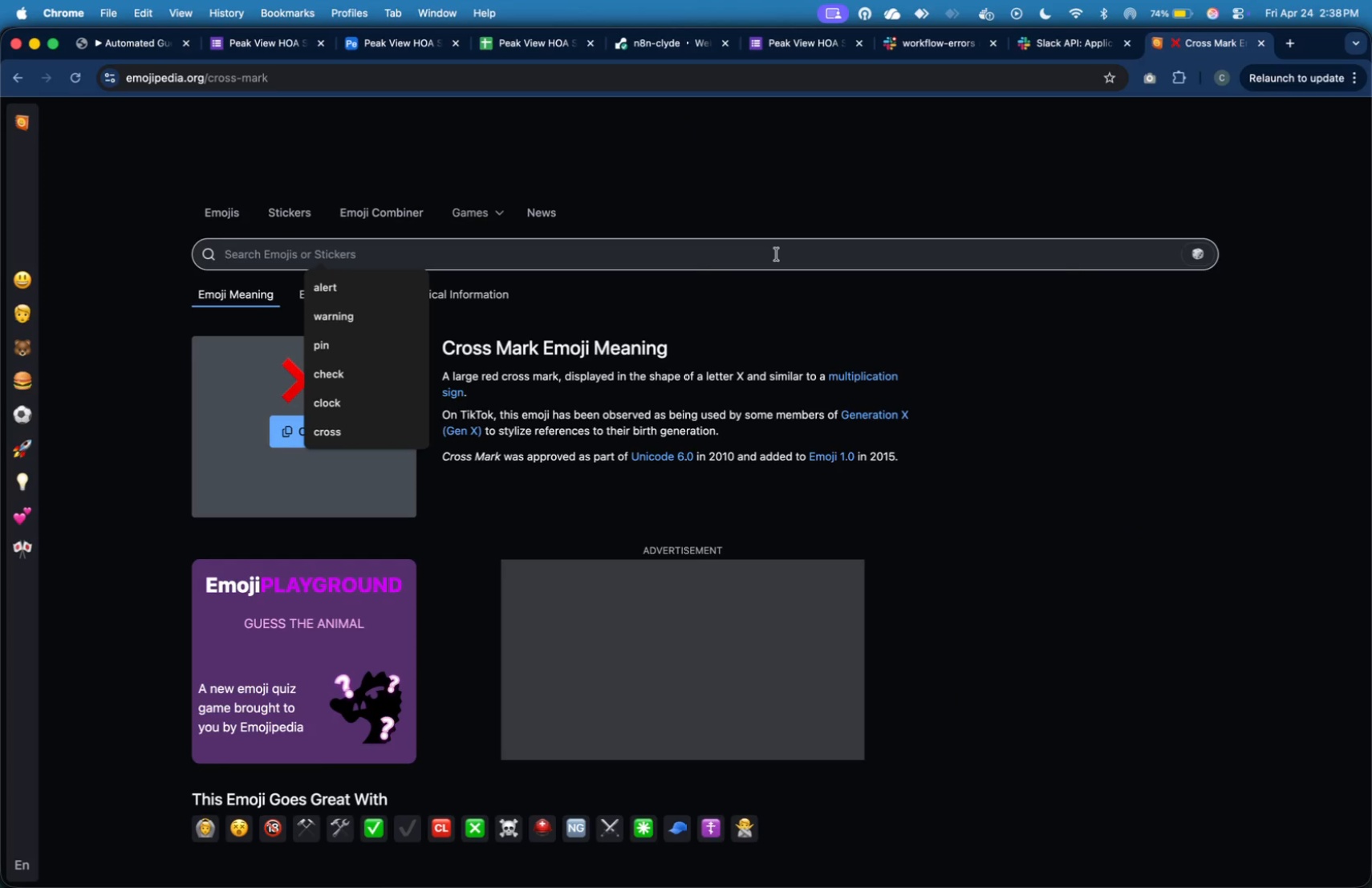 
type(car)
 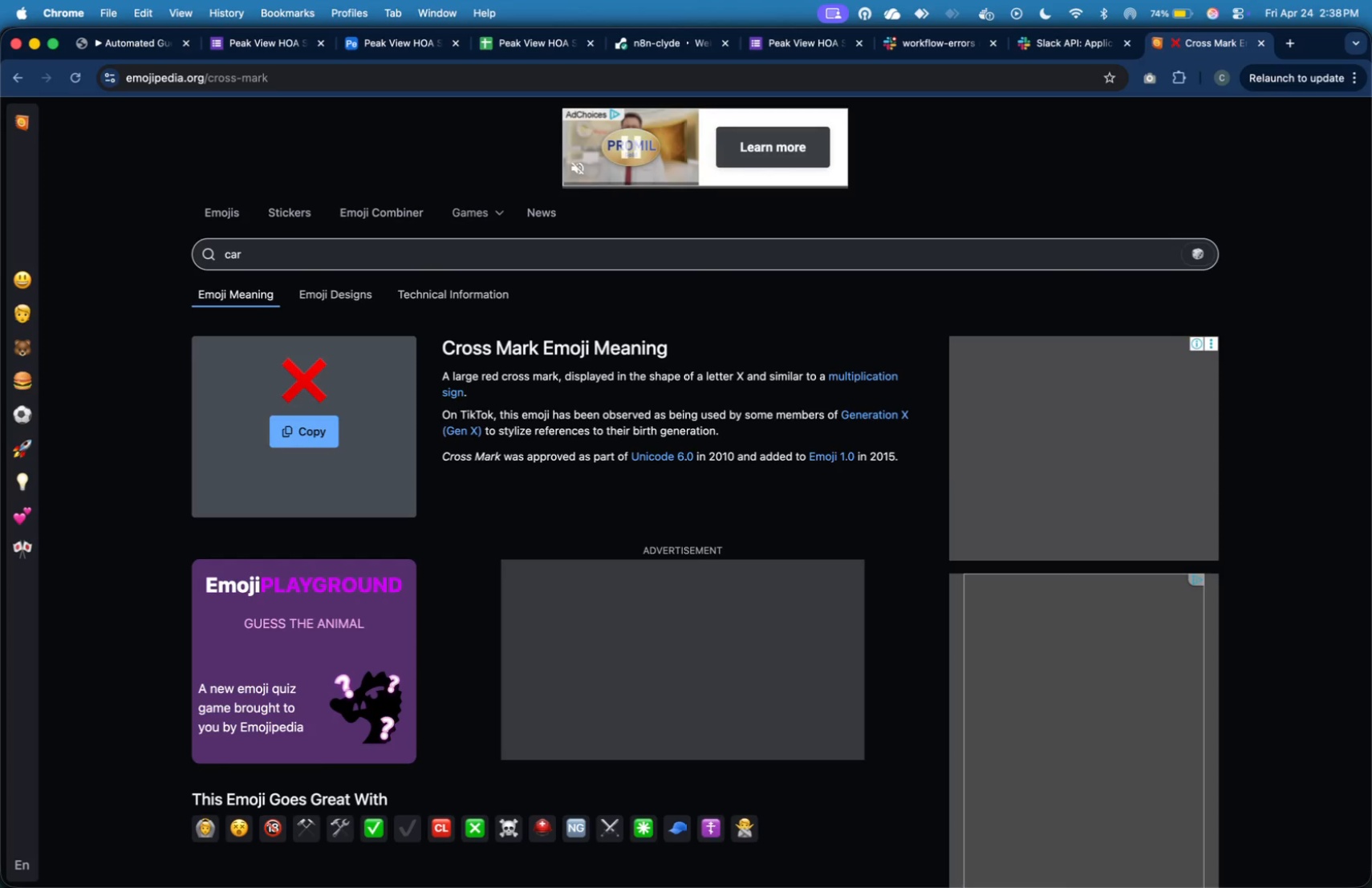 
key(Enter)
 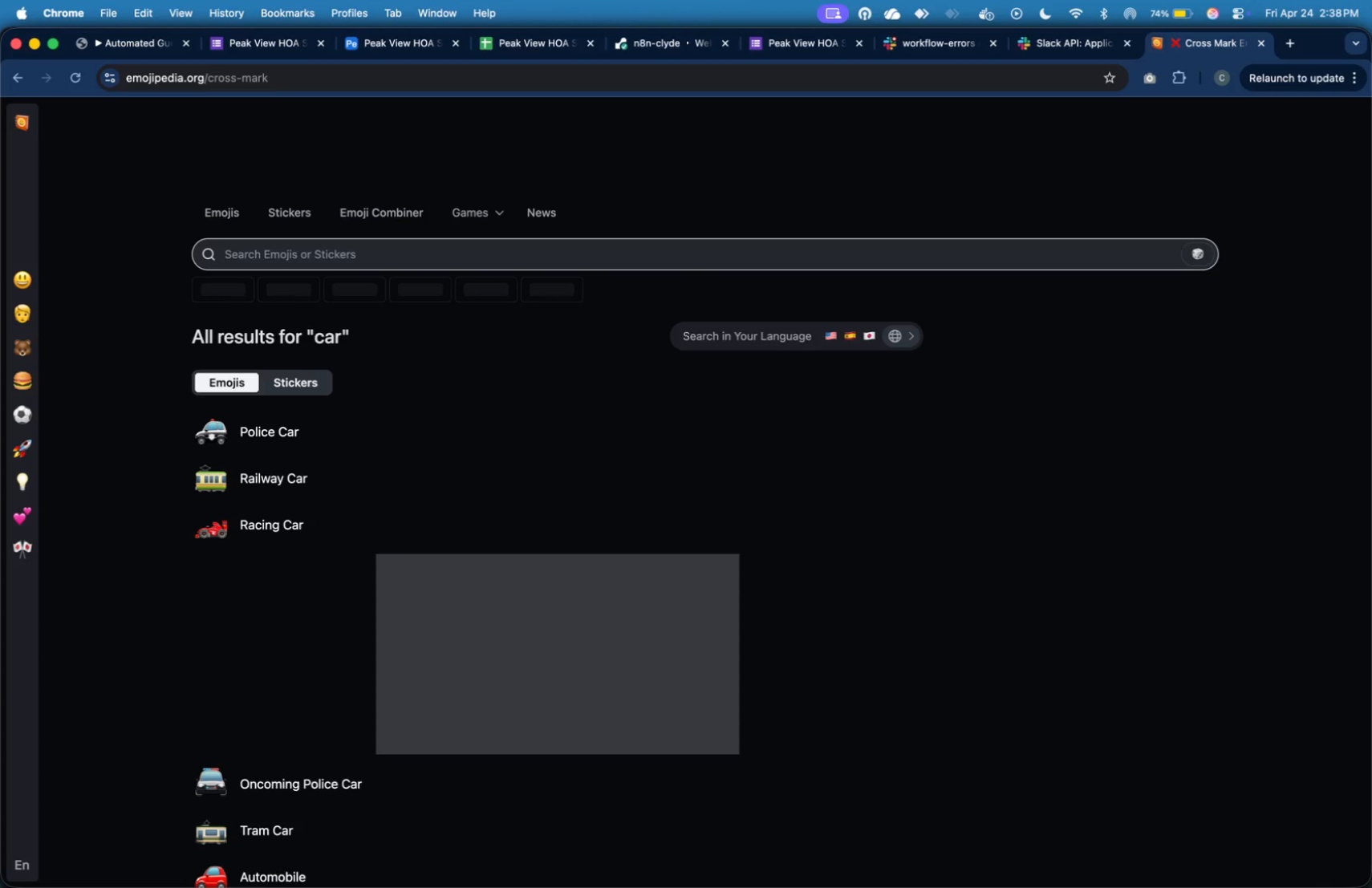 
wait(6.21)
 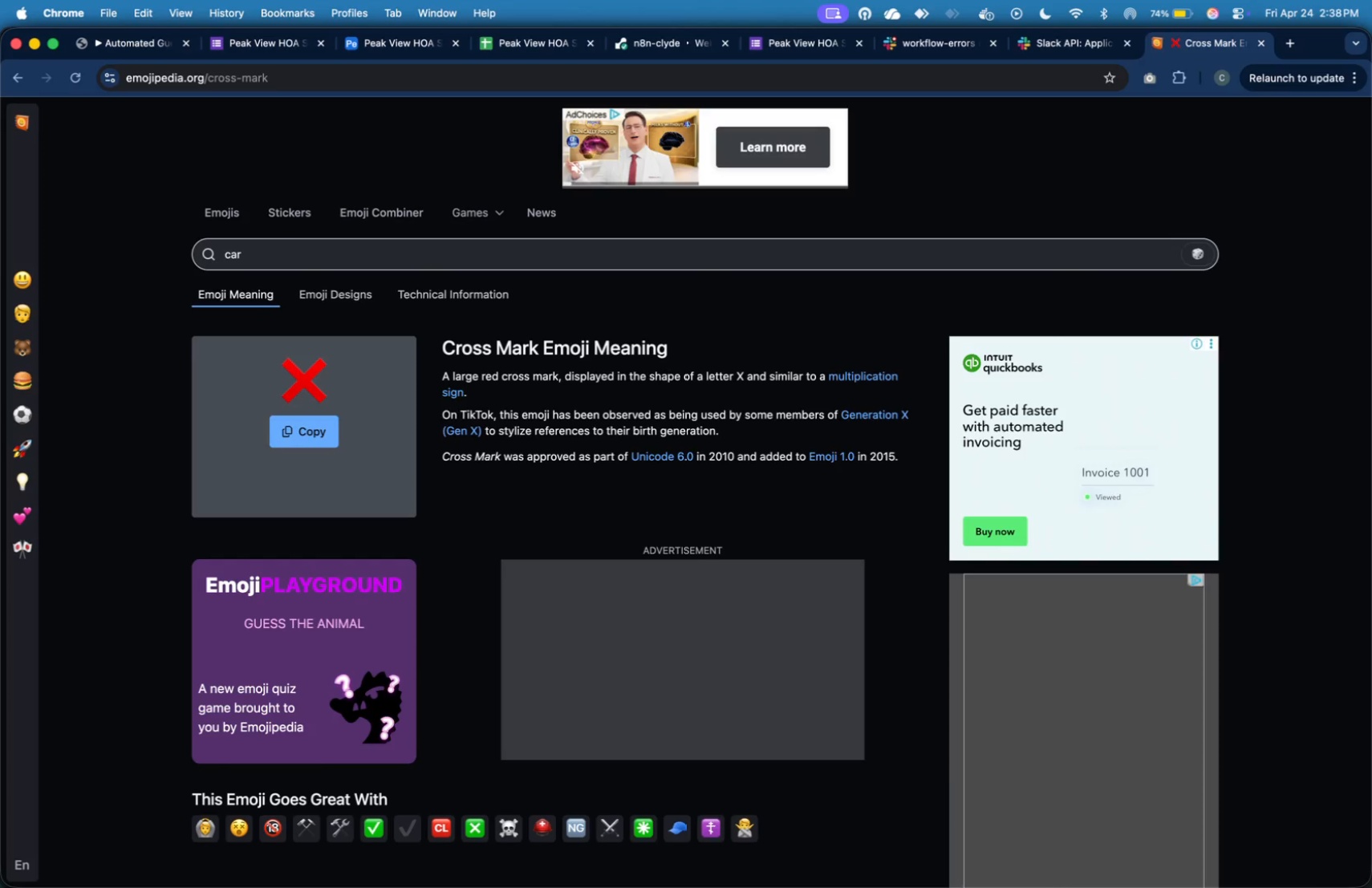 
scroll: coordinate [400, 531], scroll_direction: down, amount: 11.0
 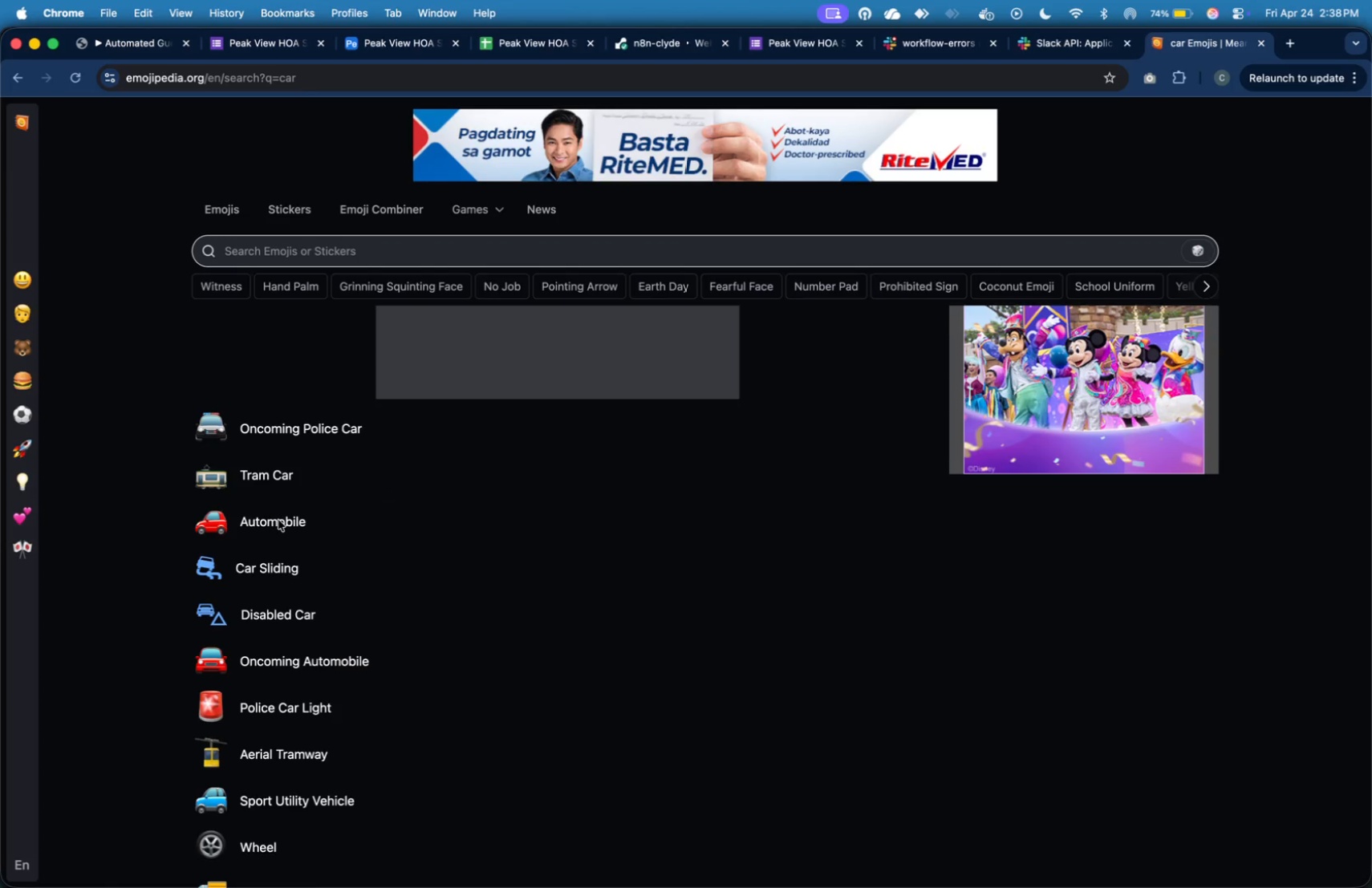 
left_click([278, 520])
 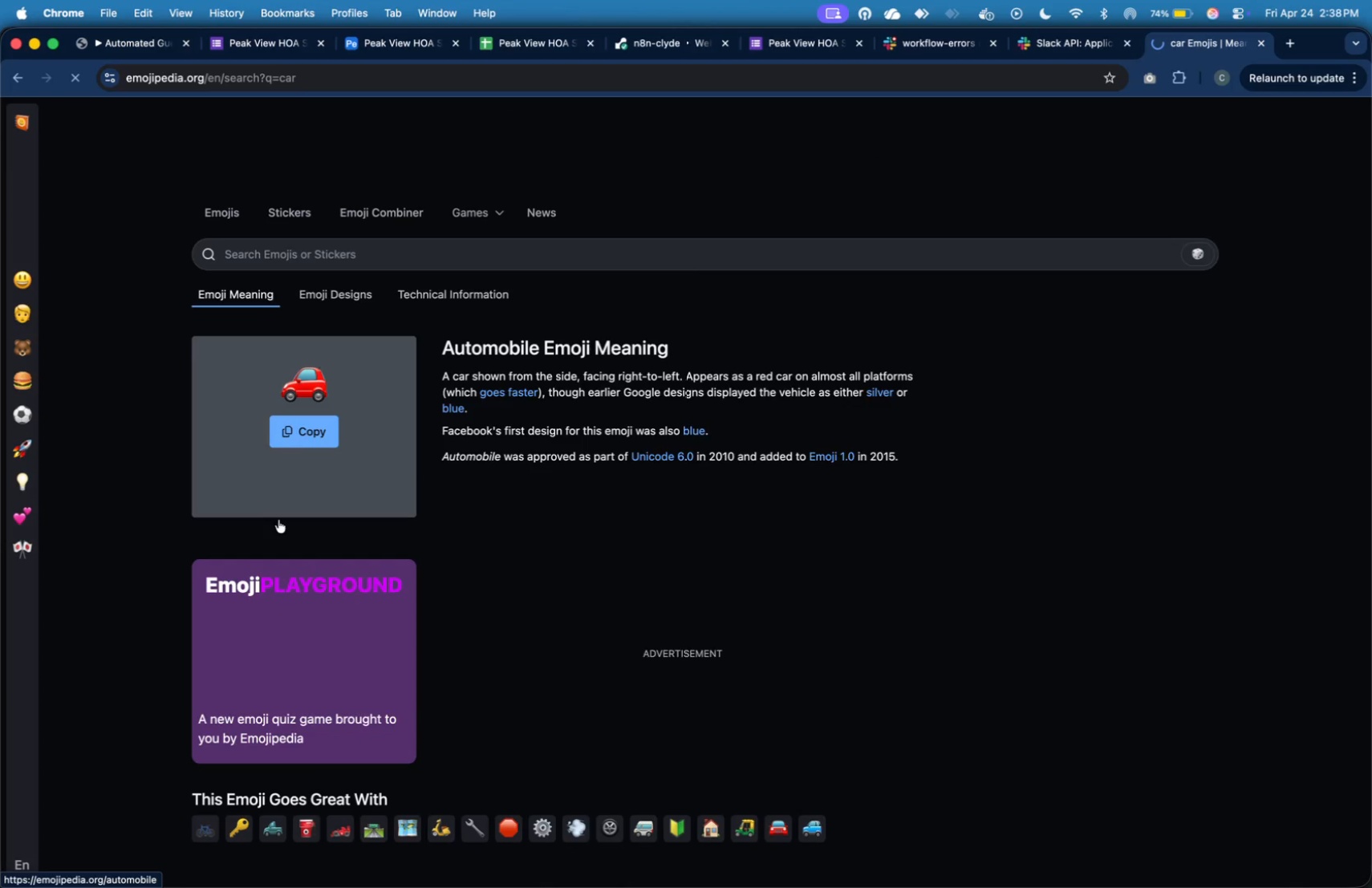 
left_click([325, 431])
 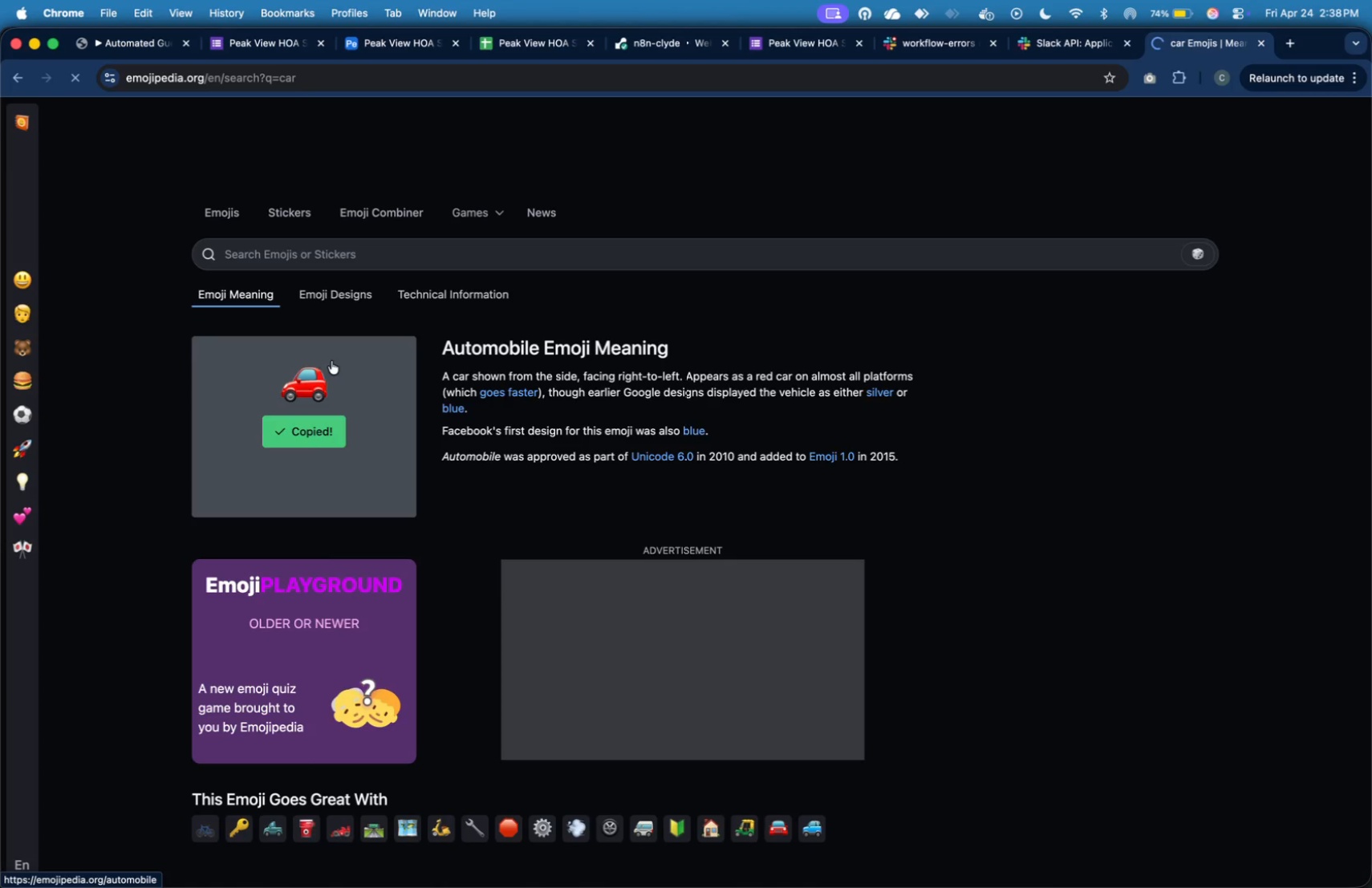 
key(Meta+Tab)
 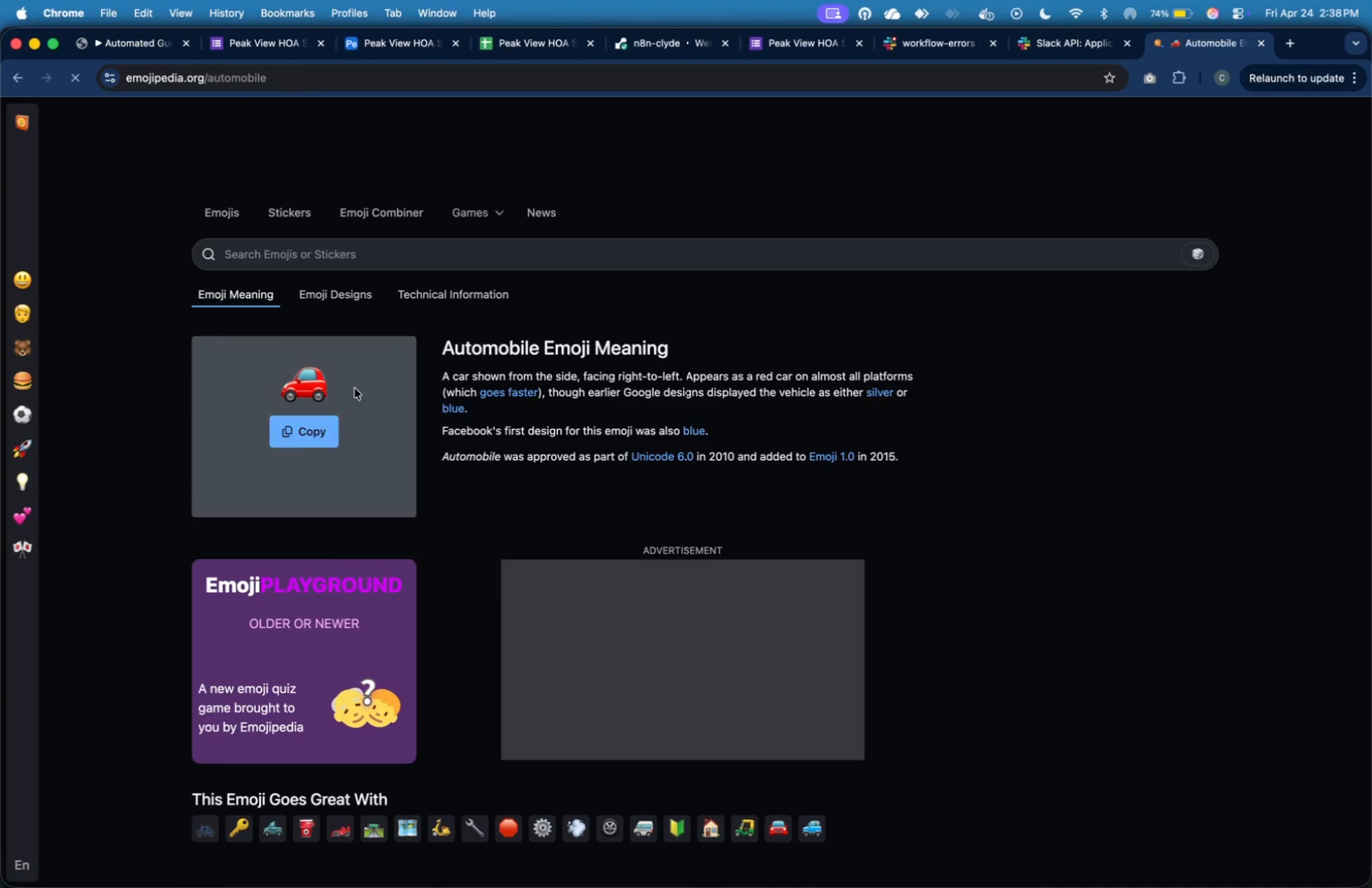 
hold_key(key=CommandLeft, duration=0.8)
 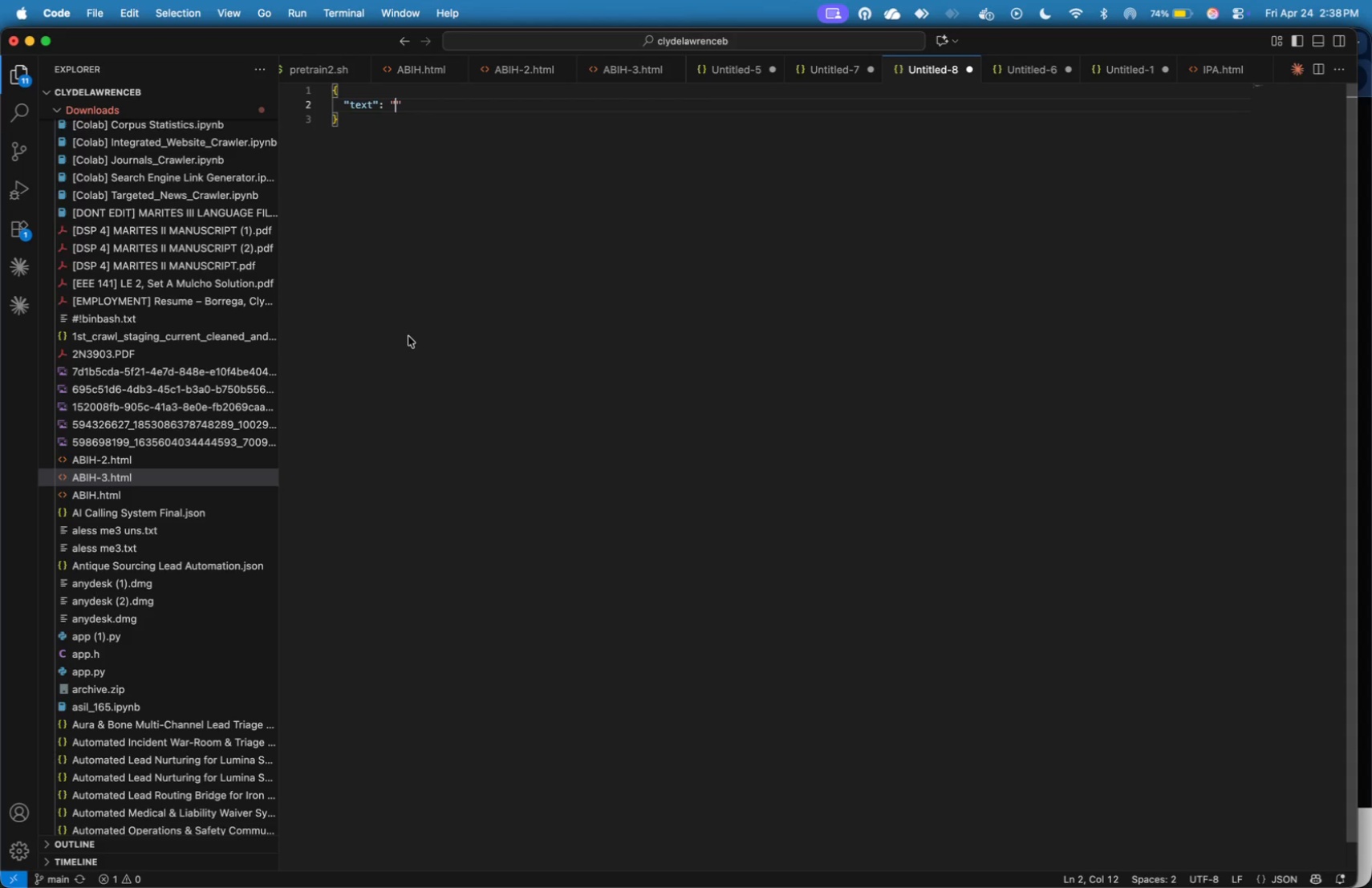 
key(Meta+V)
 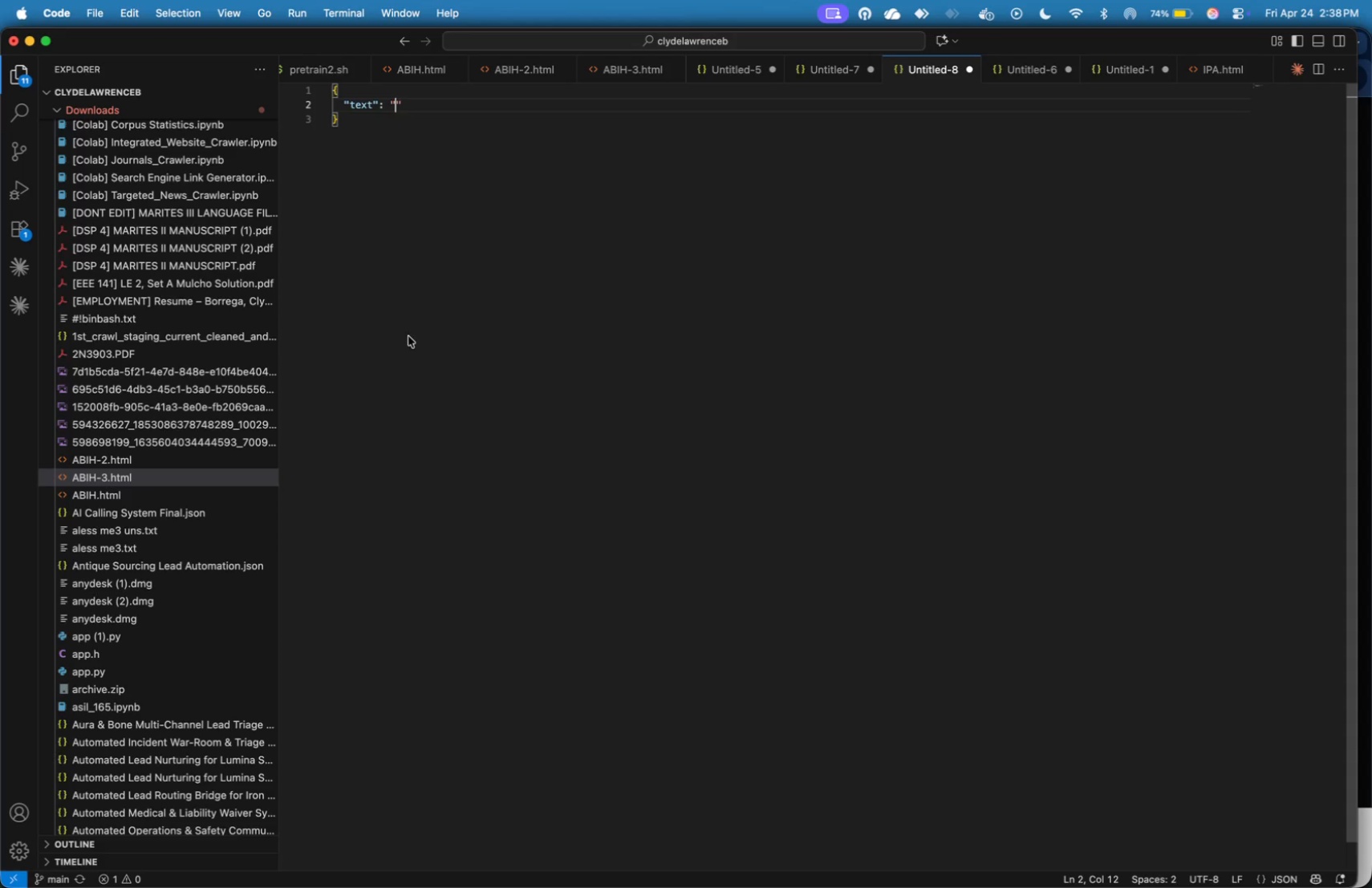 
key(Space)
 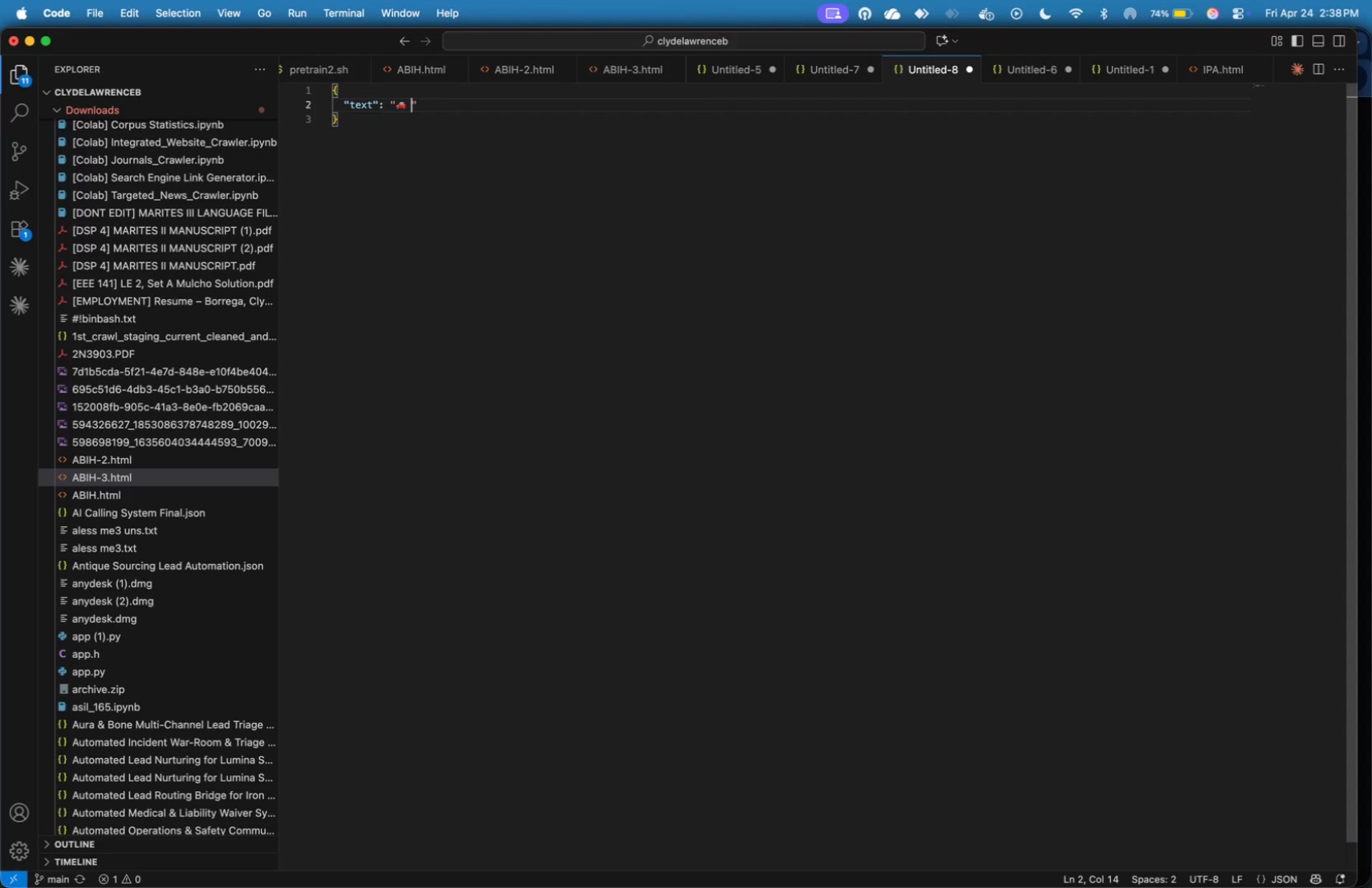 
type(New Guest Parking Permti)
key(Backspace)
key(Backspace)
type(it Issued)
 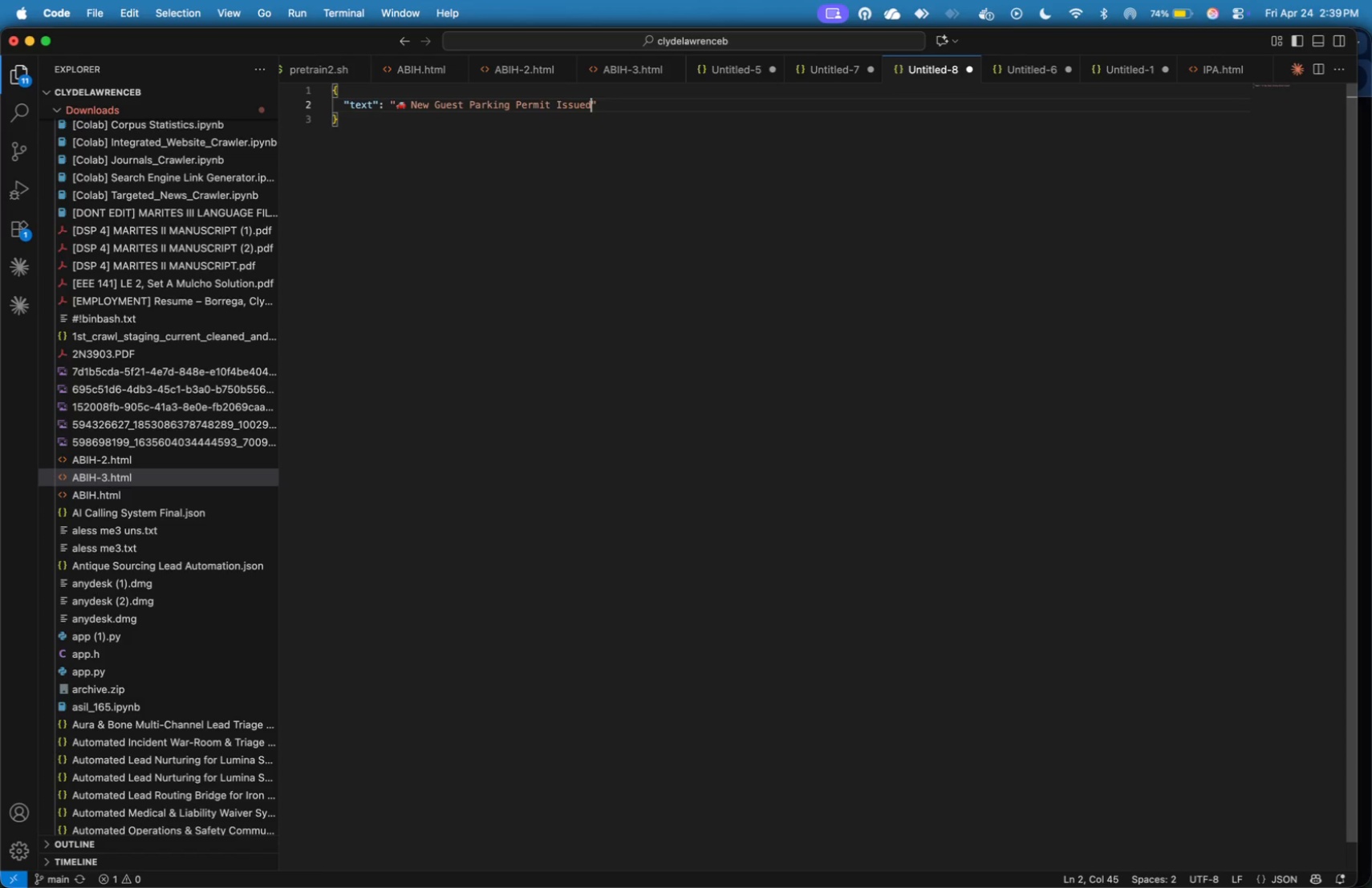 
wait(5.19)
 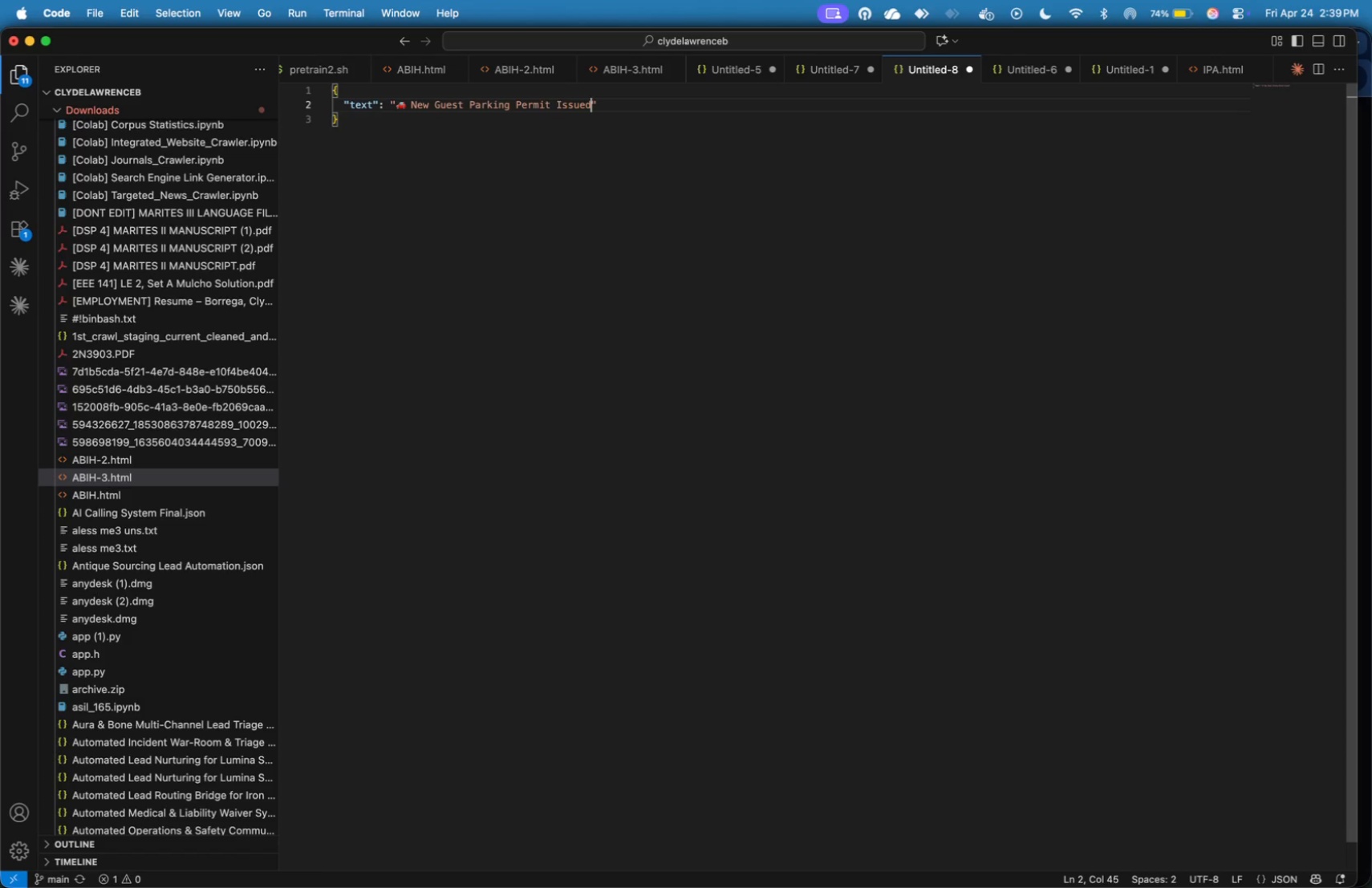 
key(ArrowRight)
 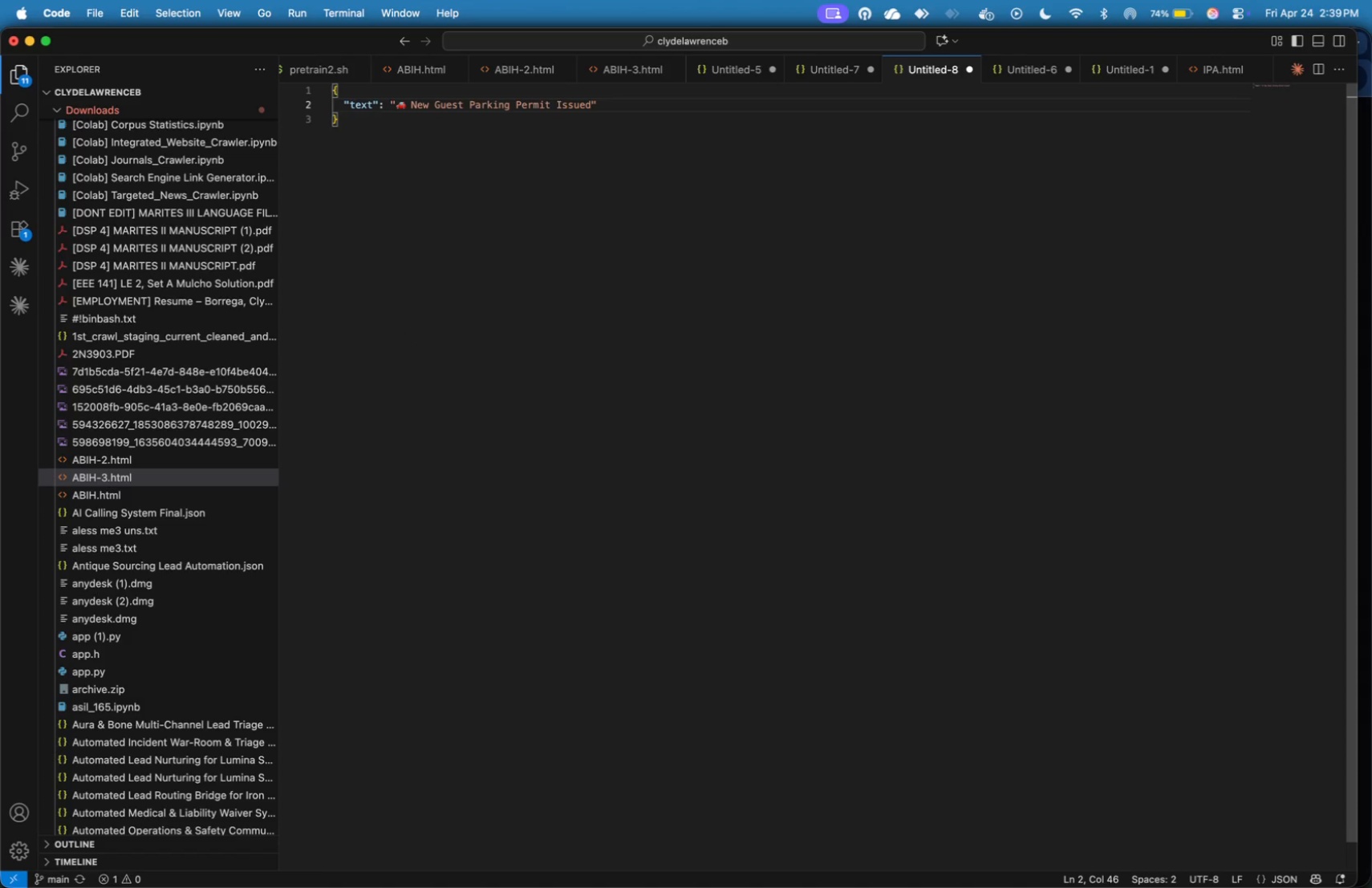 
key(Comma)
 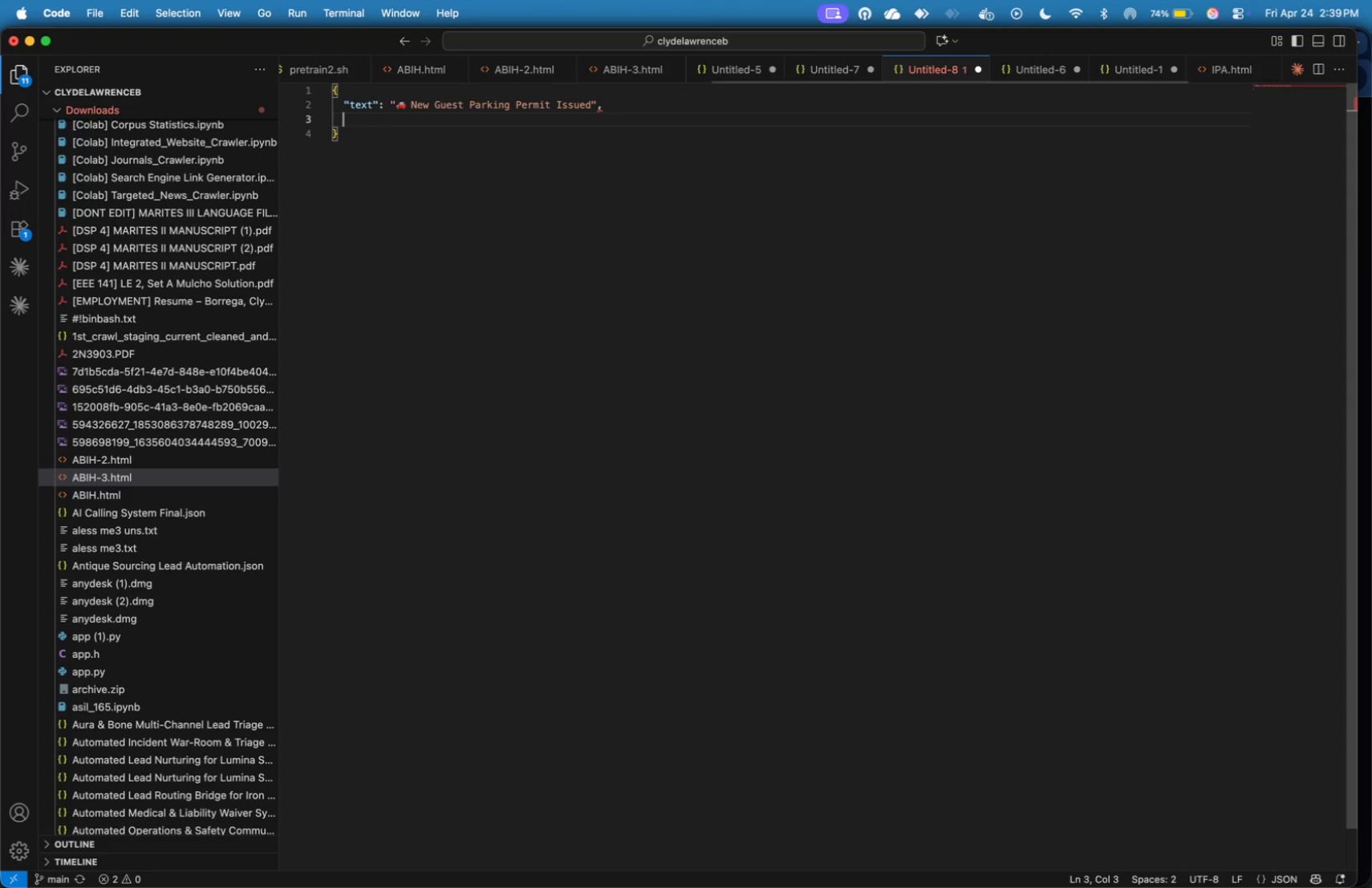 
key(Enter)
 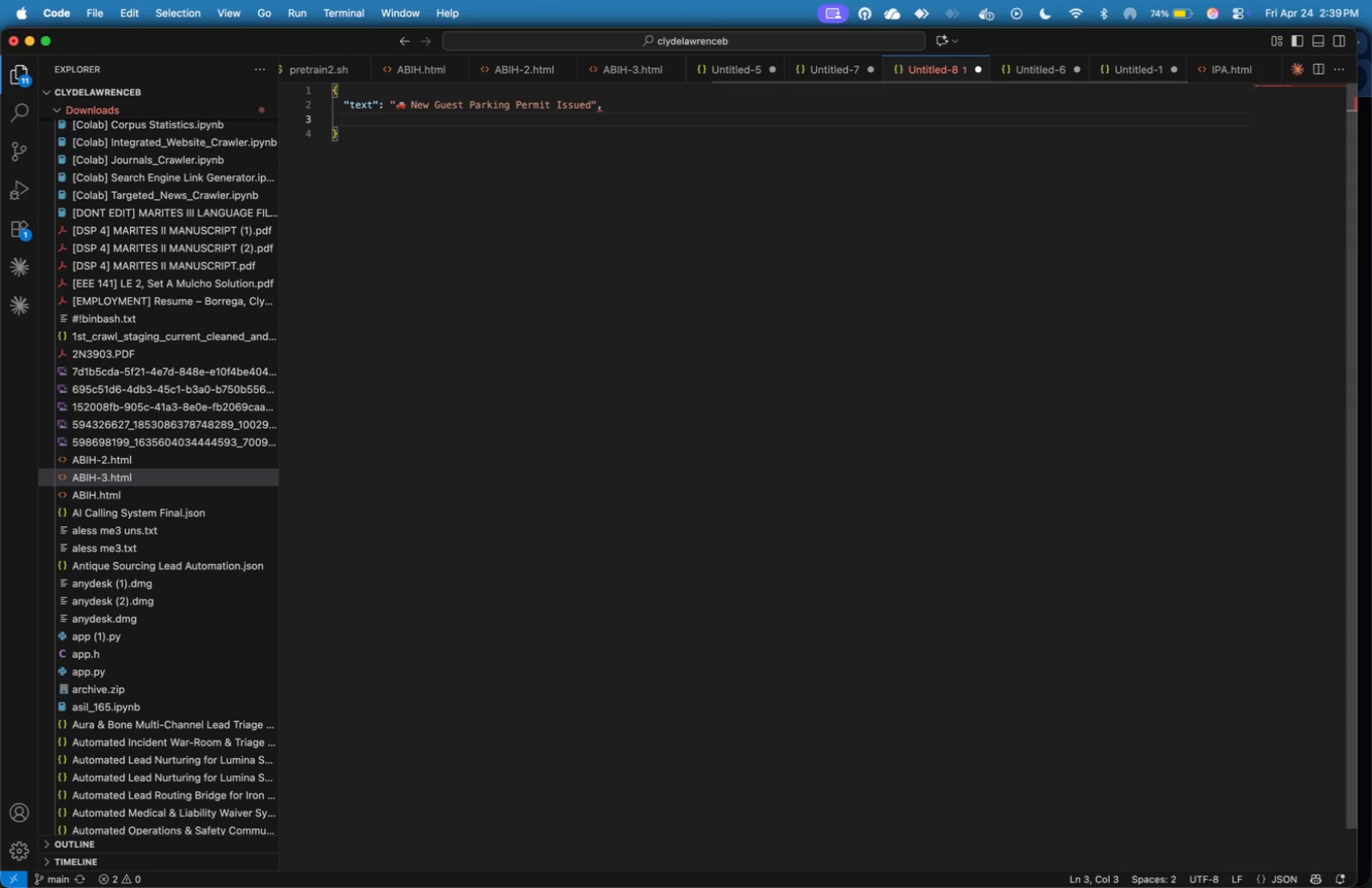 
key(Shift+Quote)
 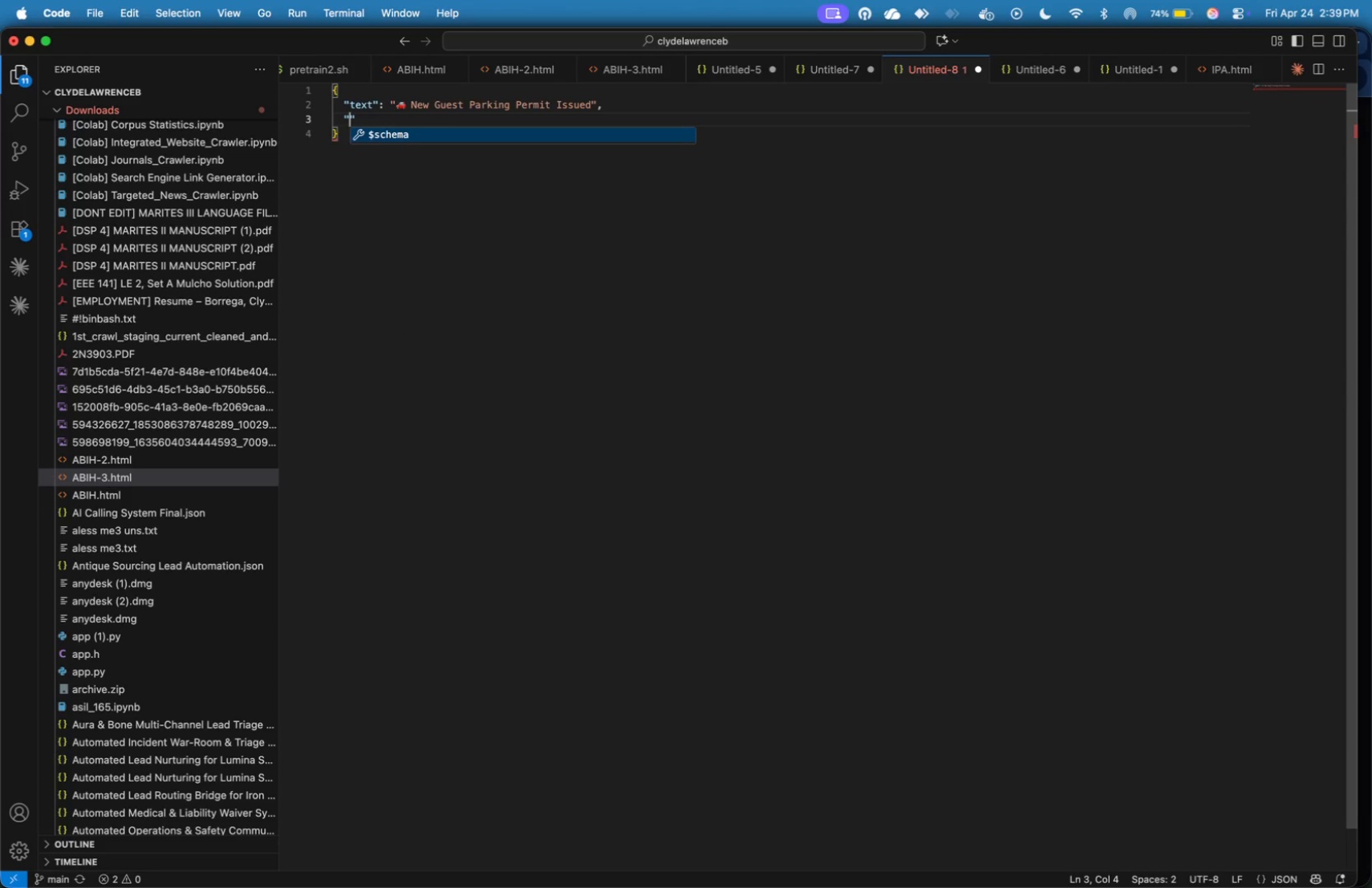 
key(Shift+Quote)
 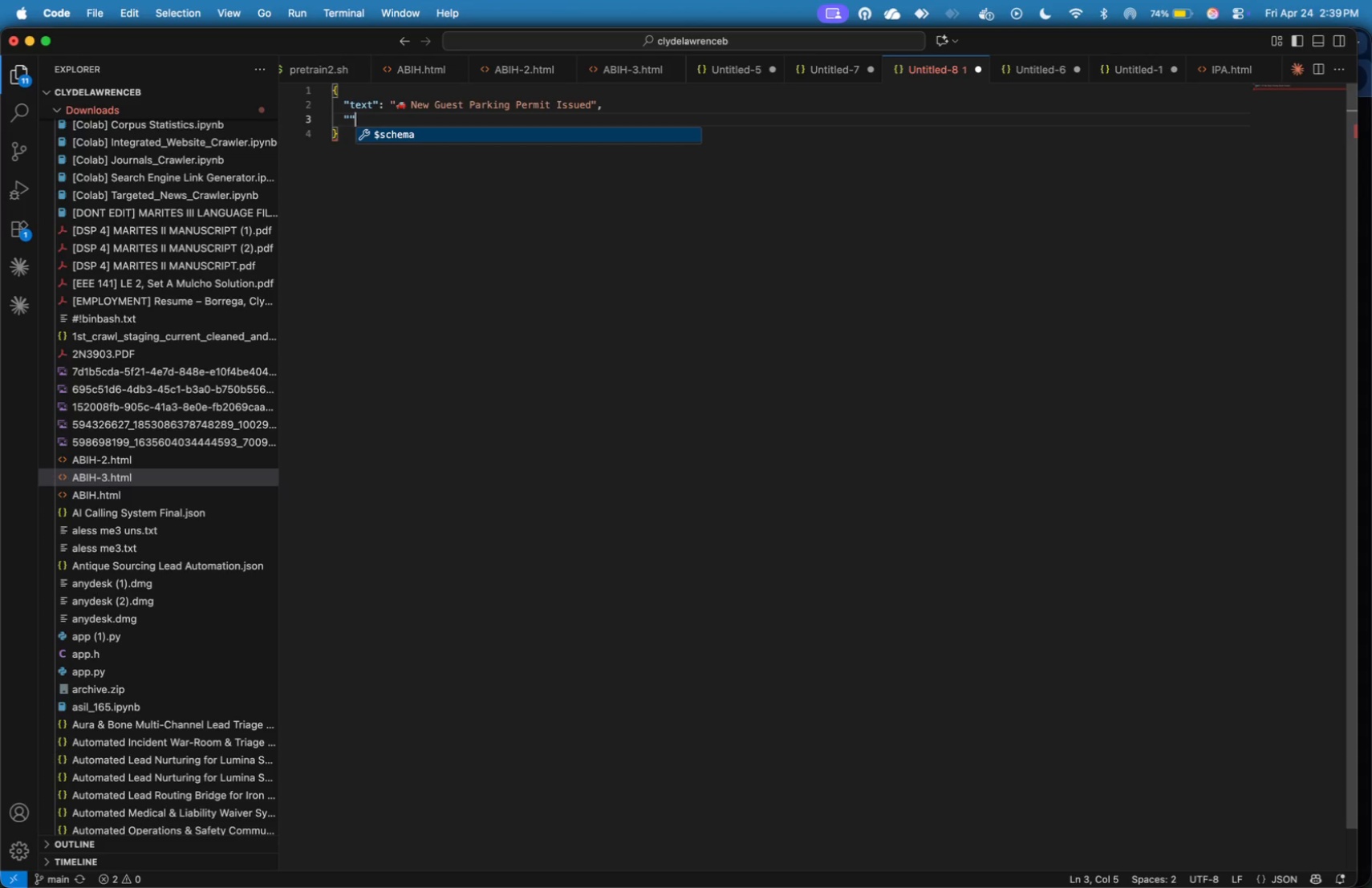 
key(ArrowLeft)
 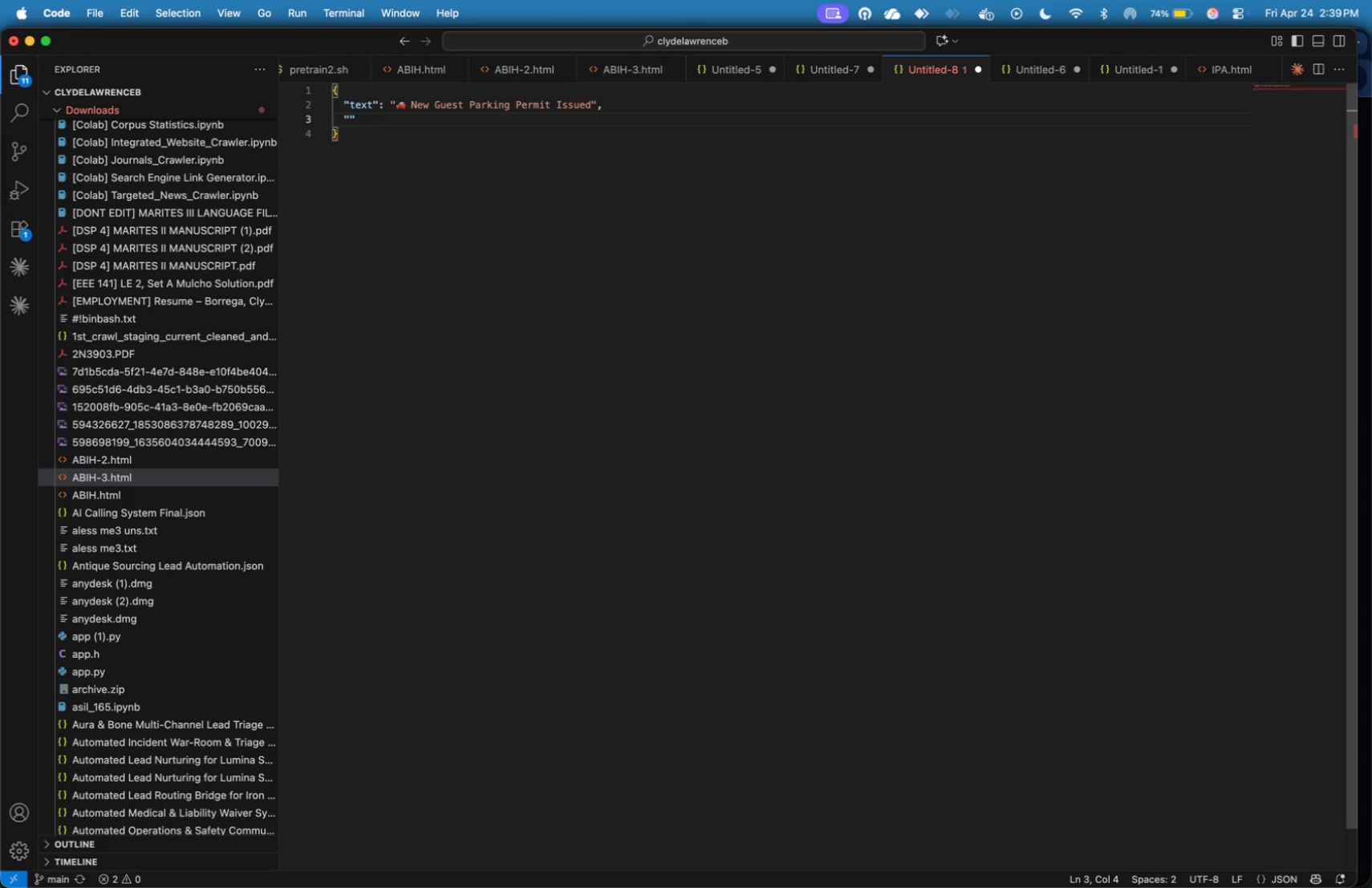 
type(blocks)
 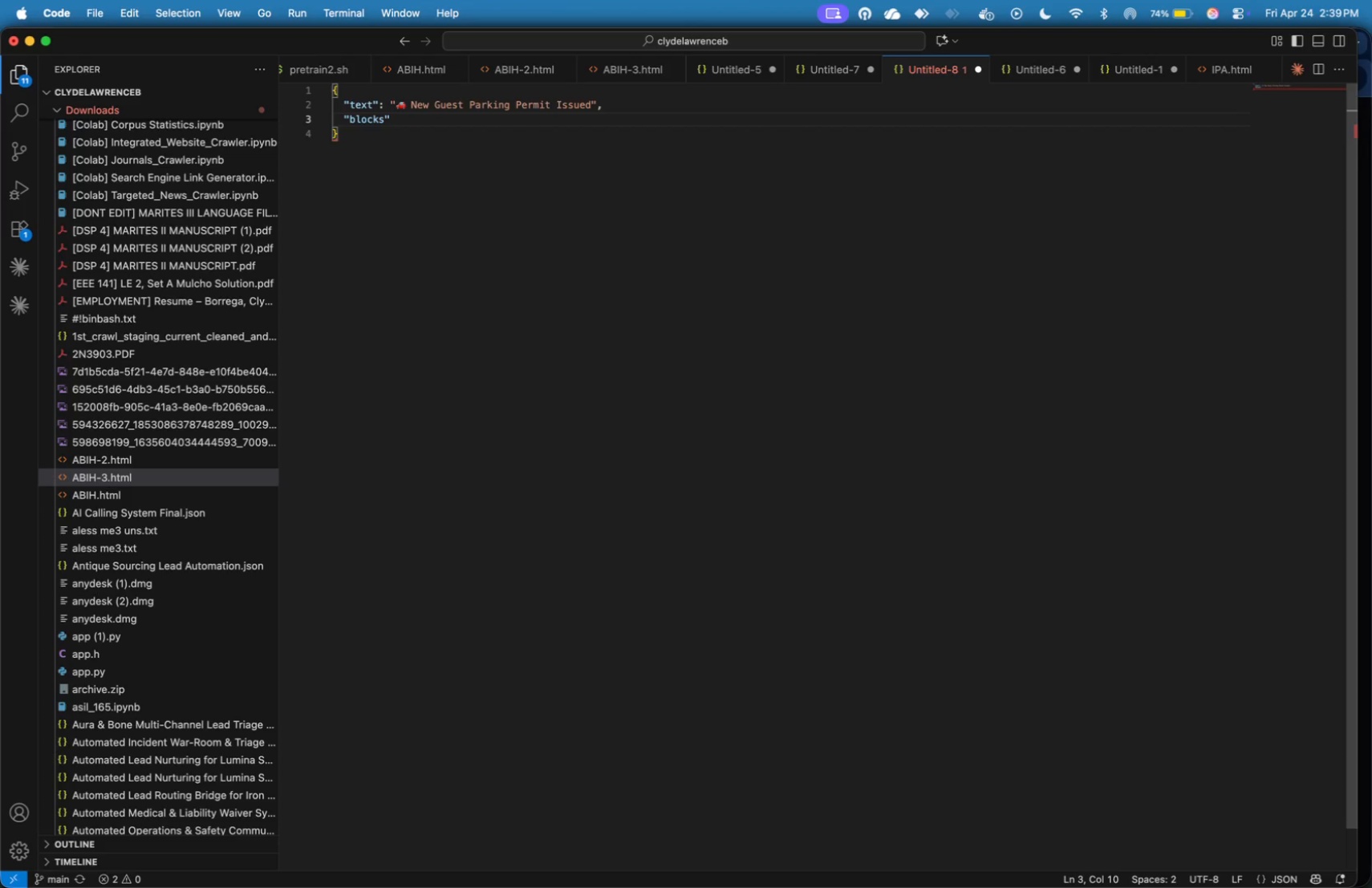 
key(ArrowRight)
 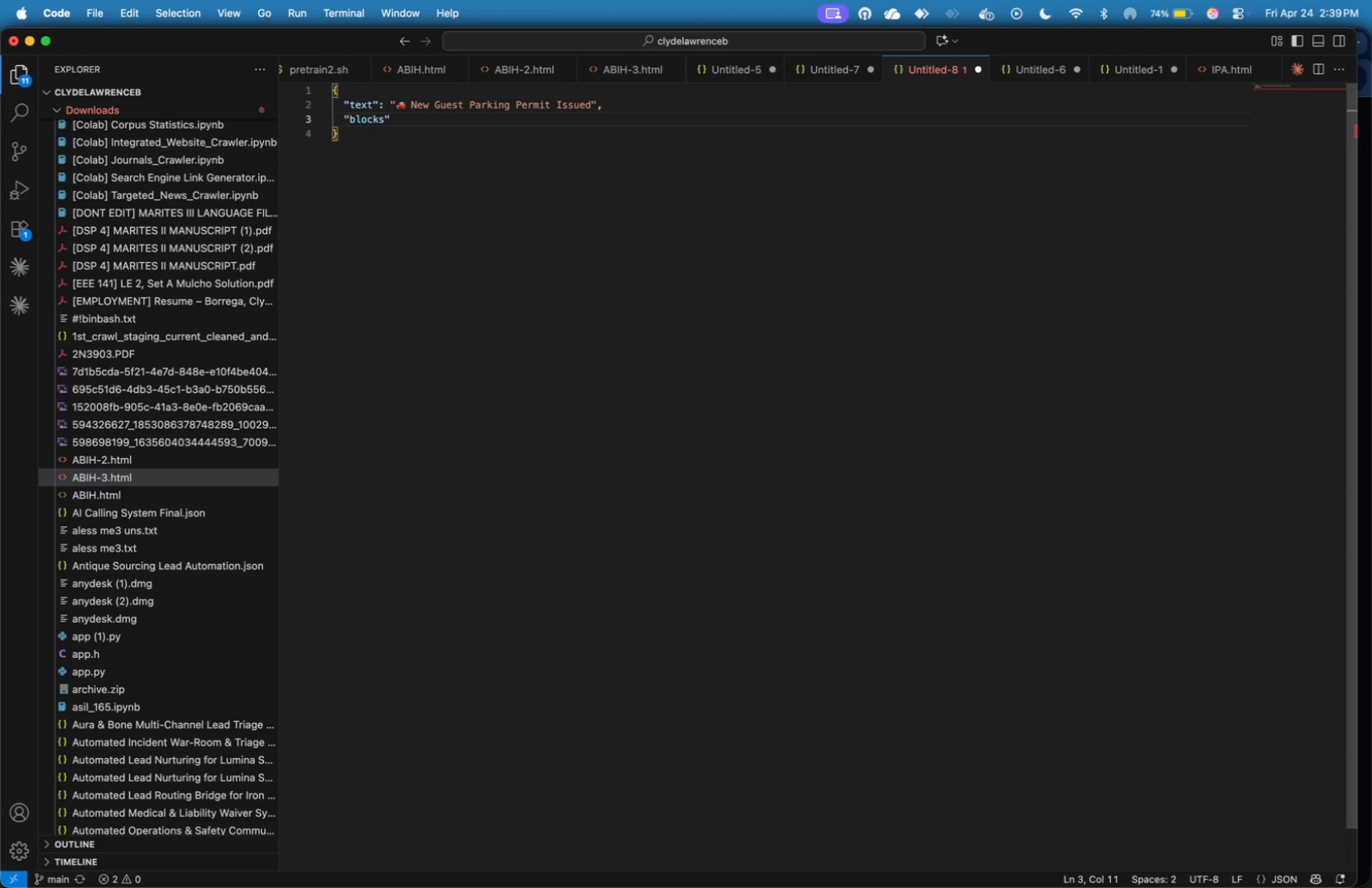 
key(Shift+Semicolon)
 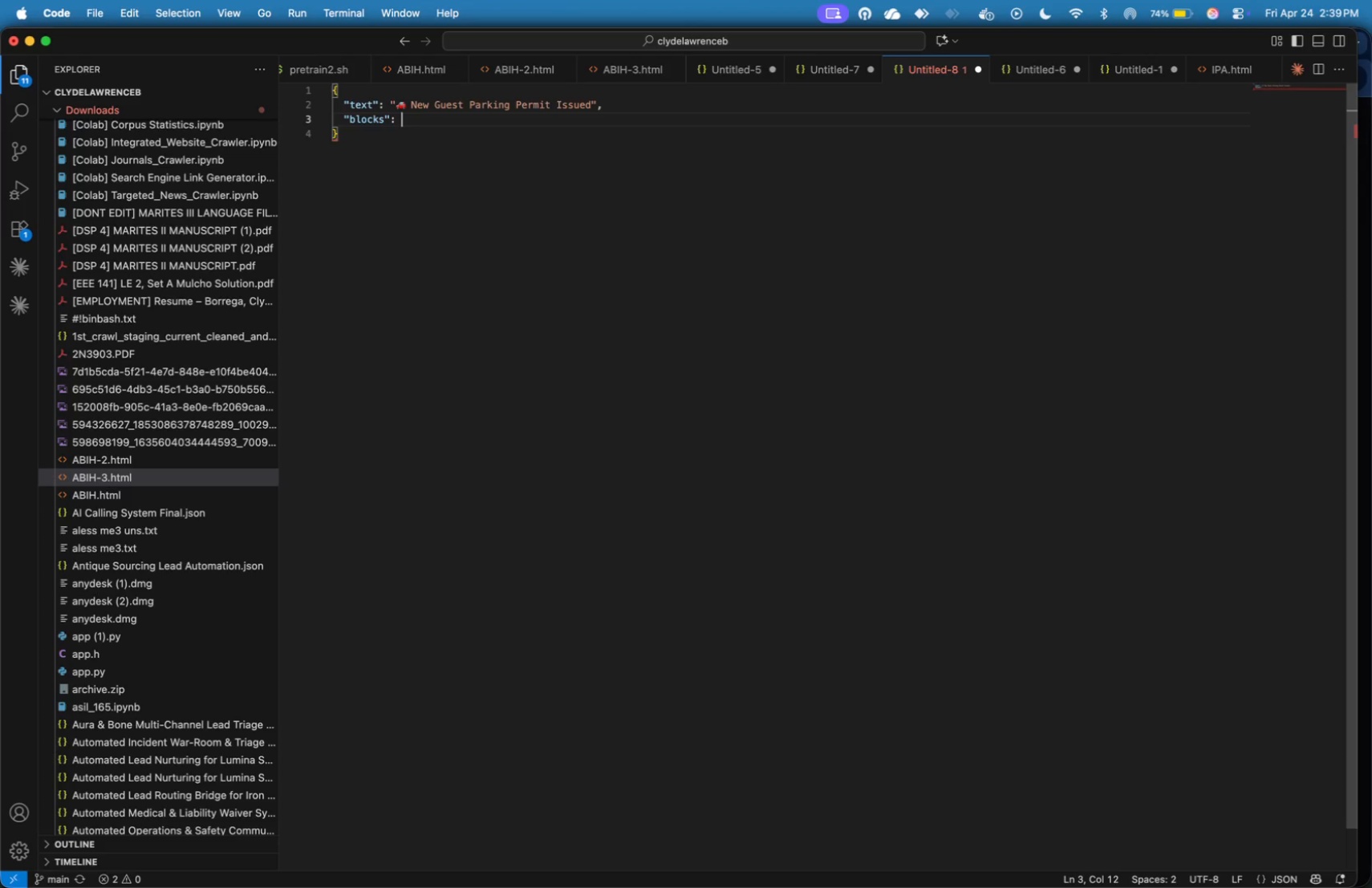 
key(Shift+Space)
 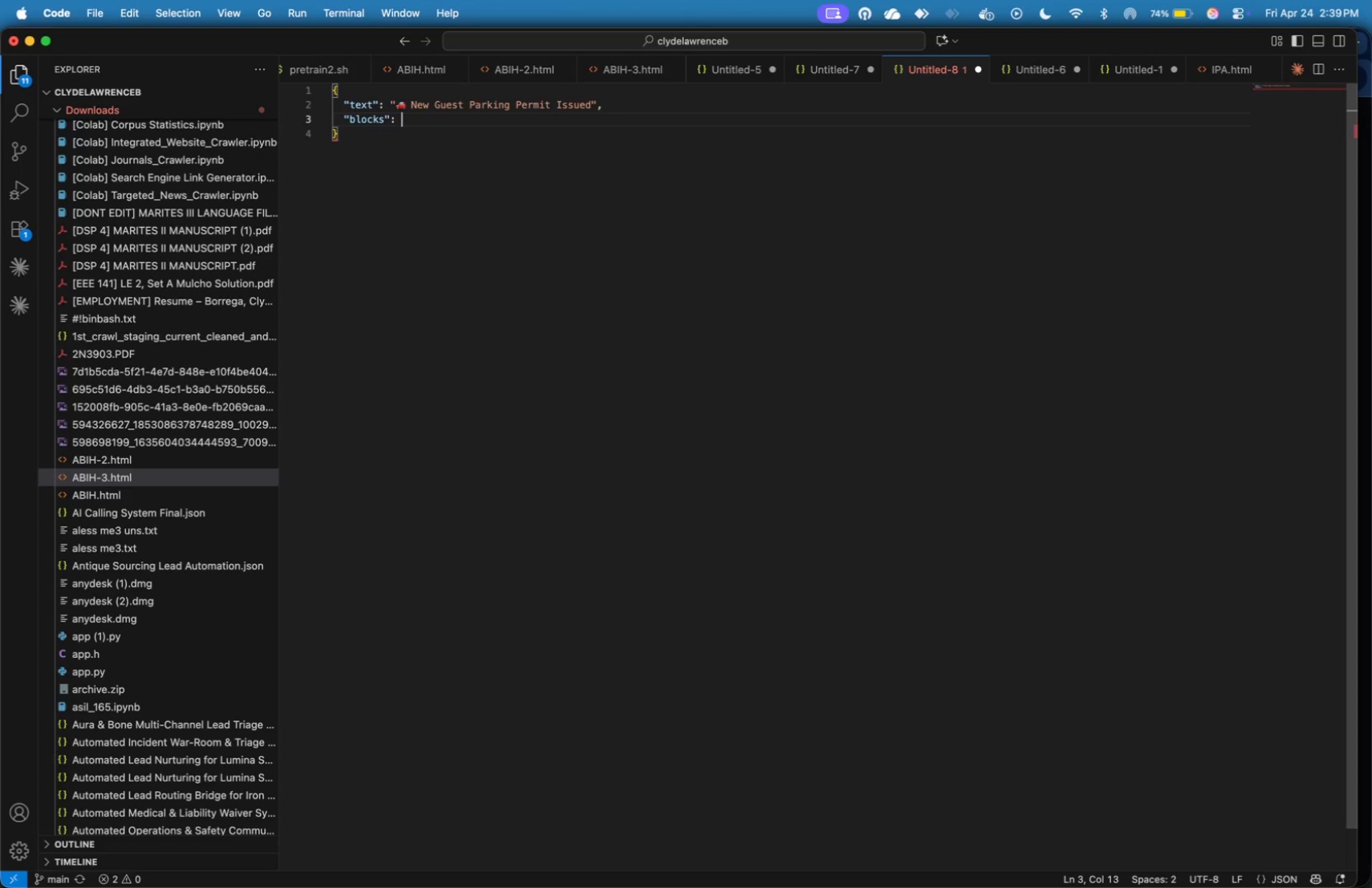 
key(Shift+Quote)
 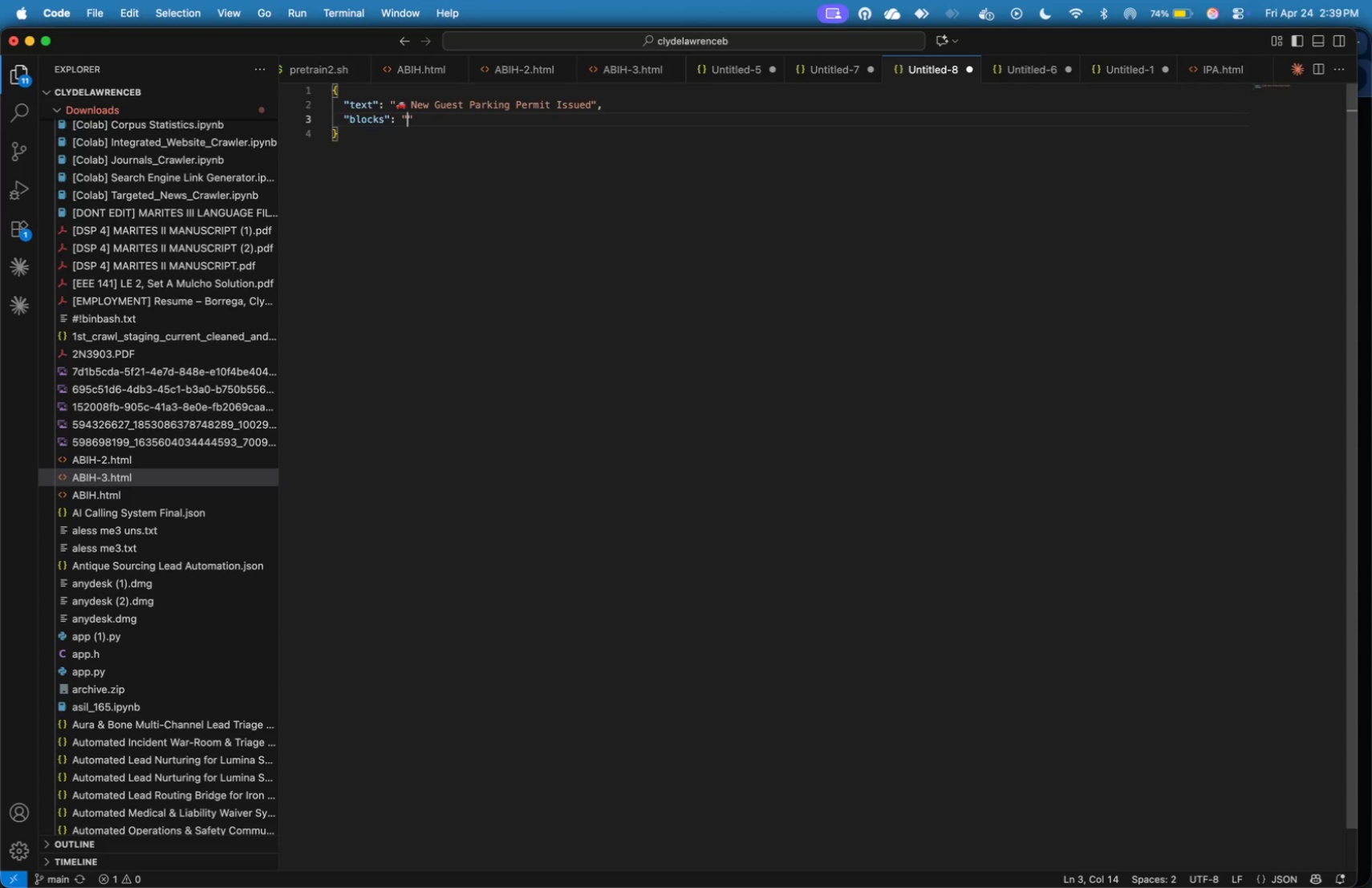 
key(Backspace)
 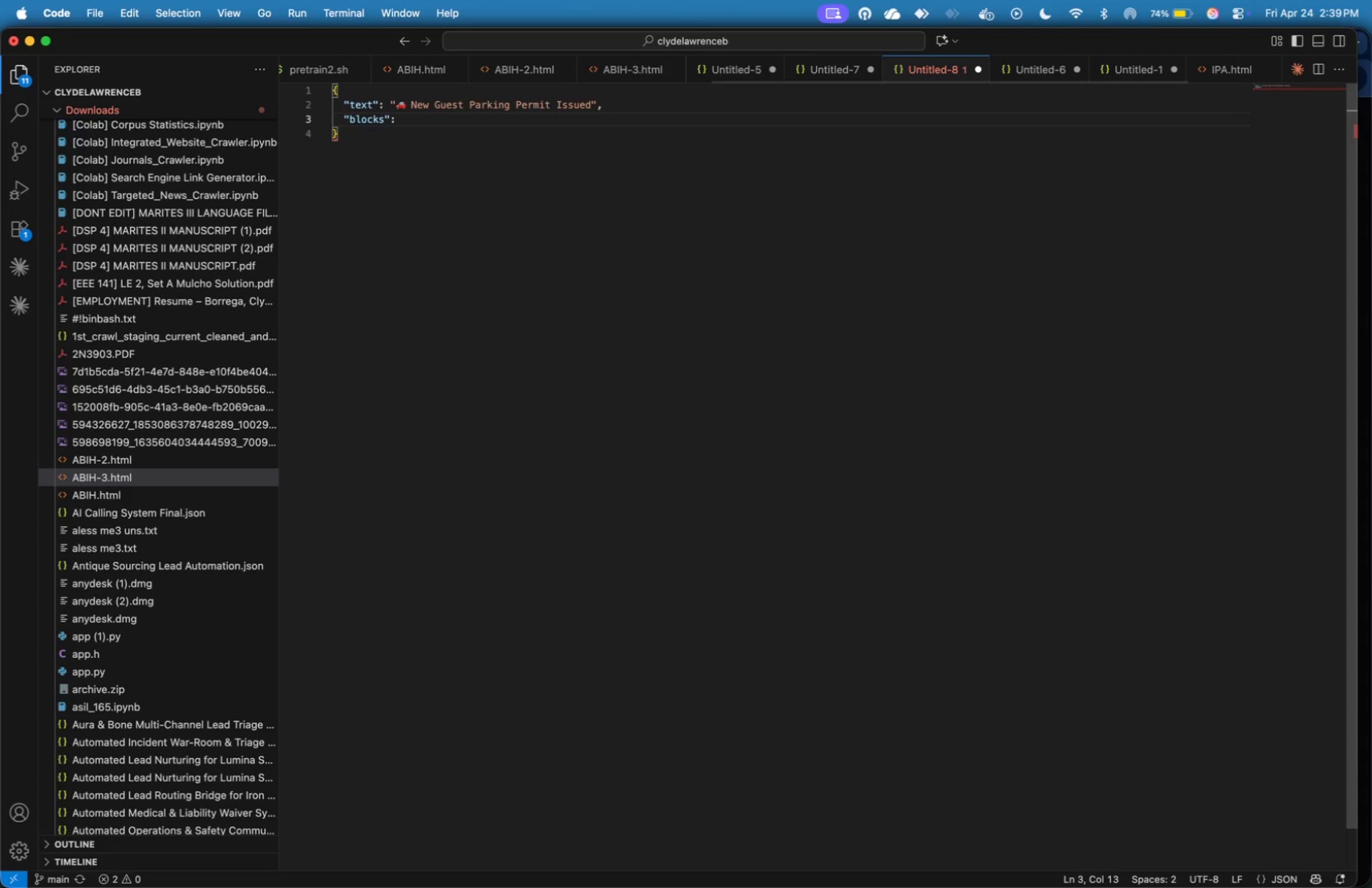 
key(BracketLeft)
 